 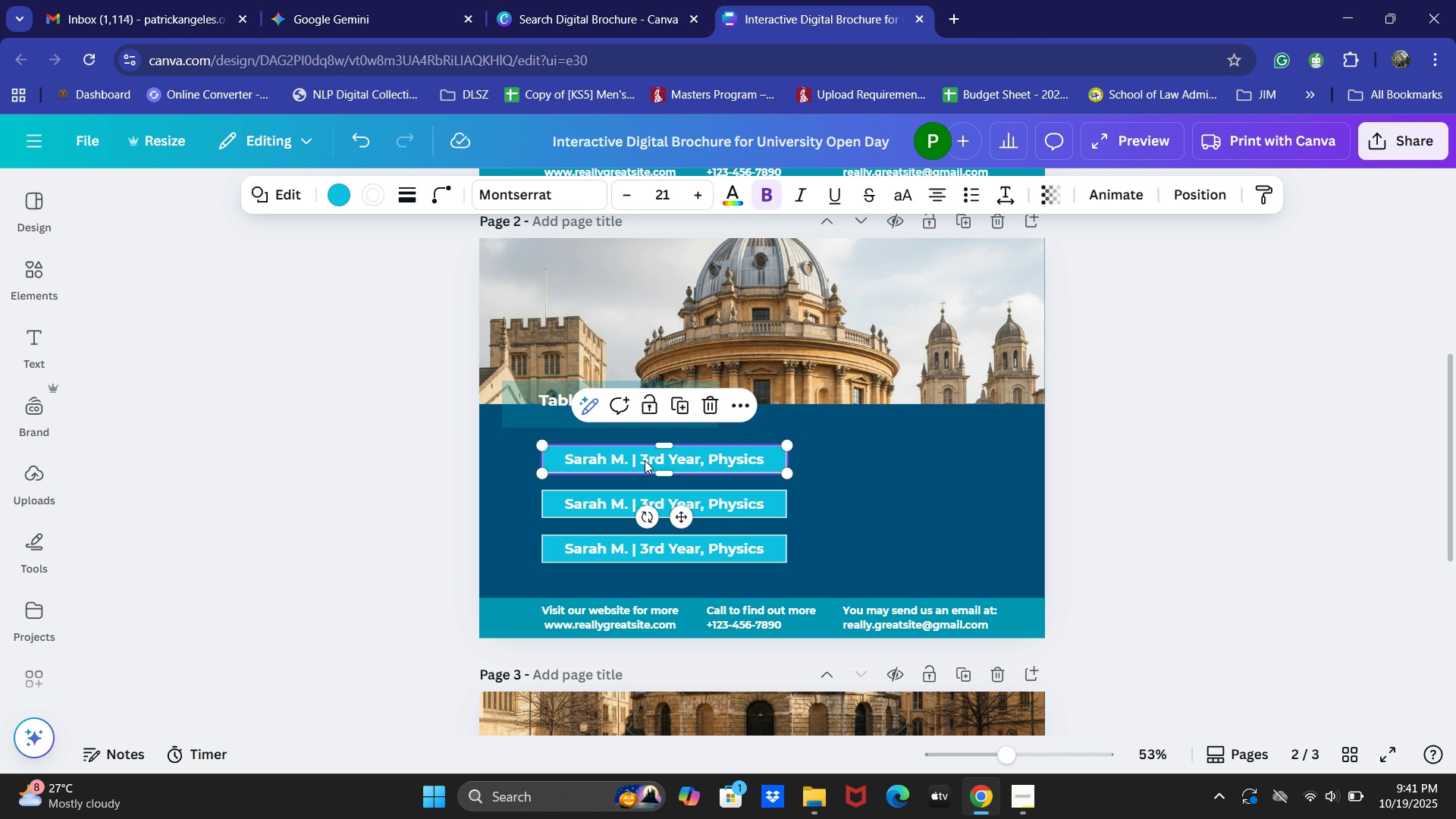 
key(Control+A)
 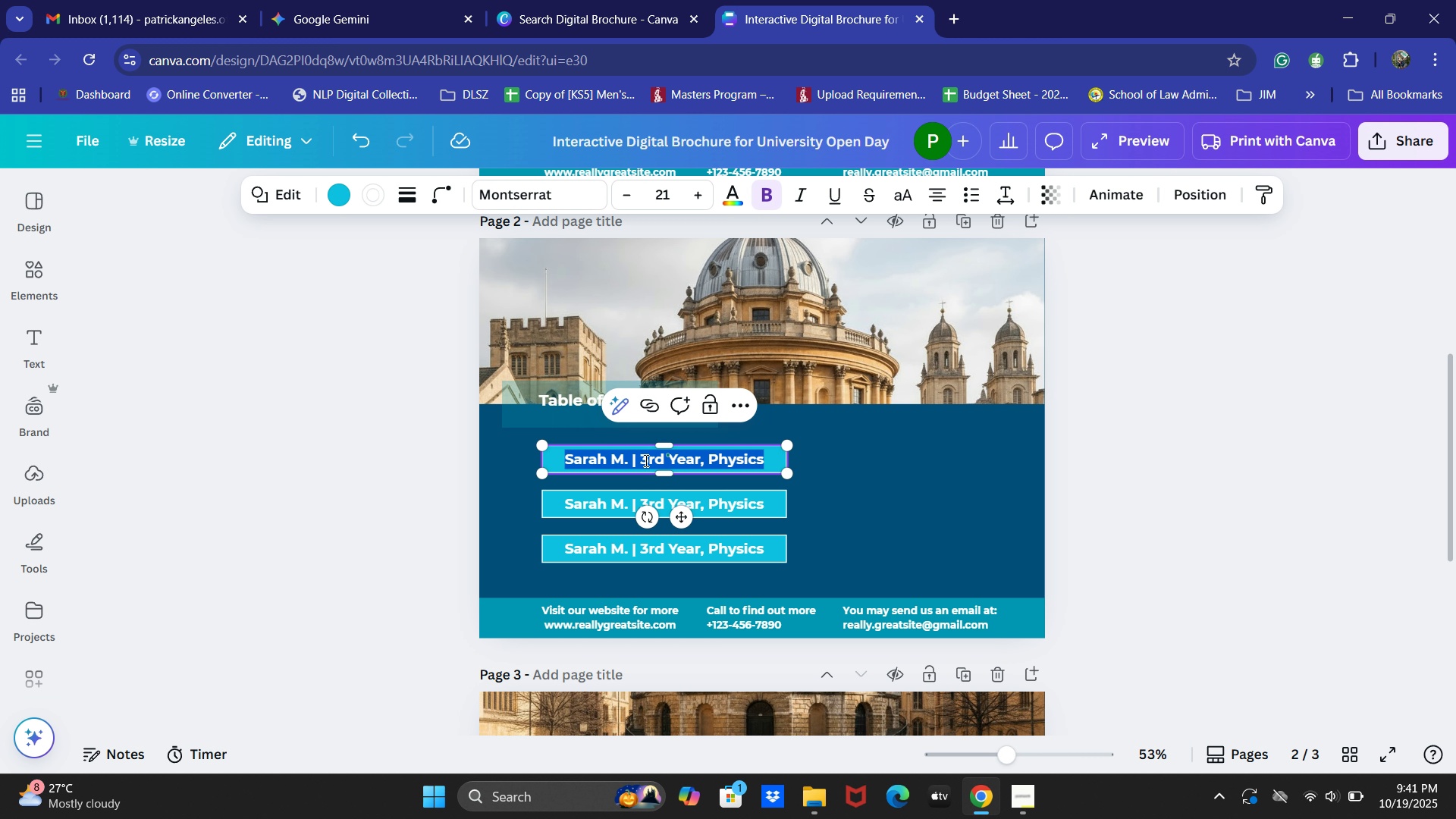 
key(Control+V)
 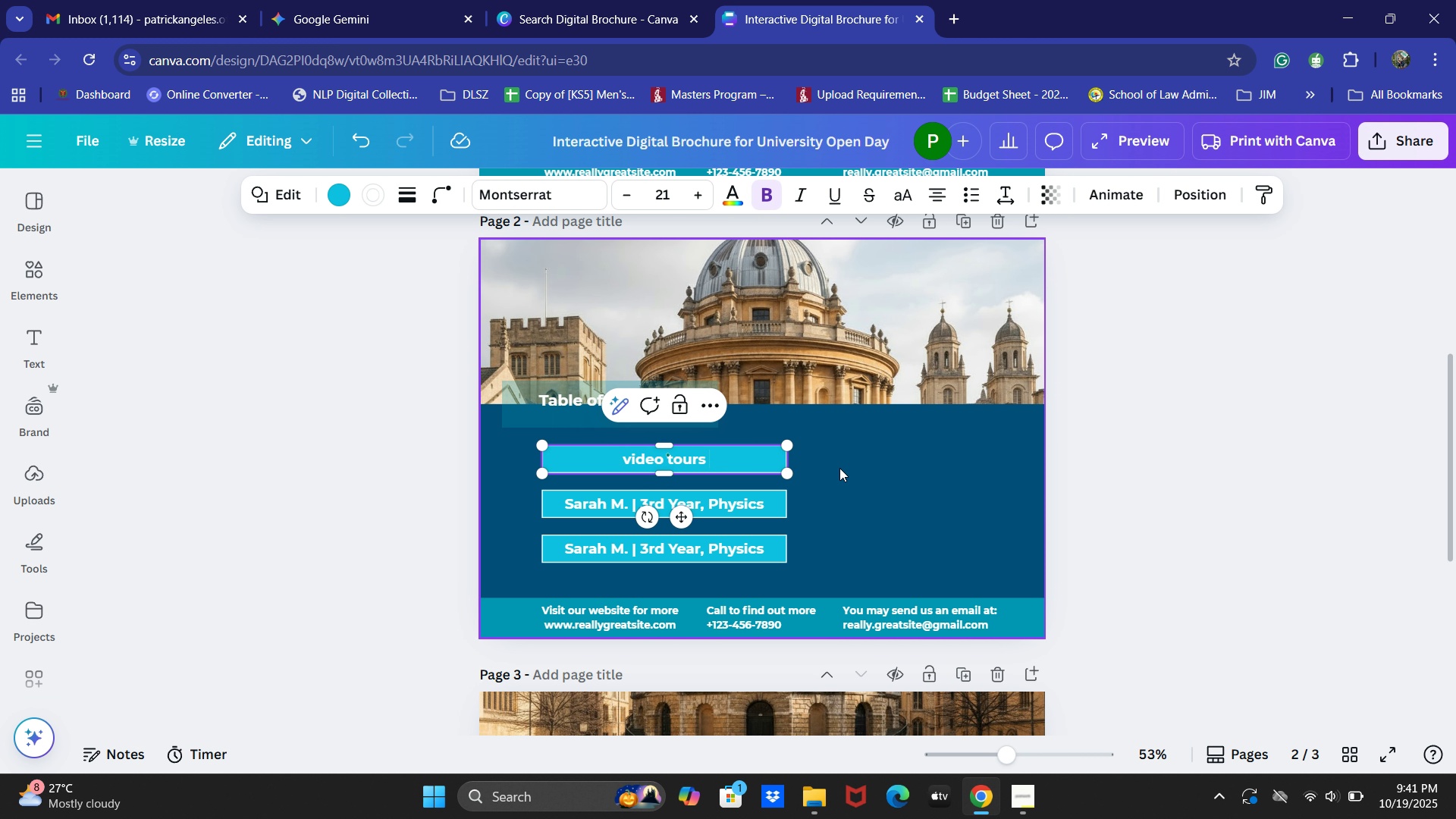 
key(Control+ControlLeft)
 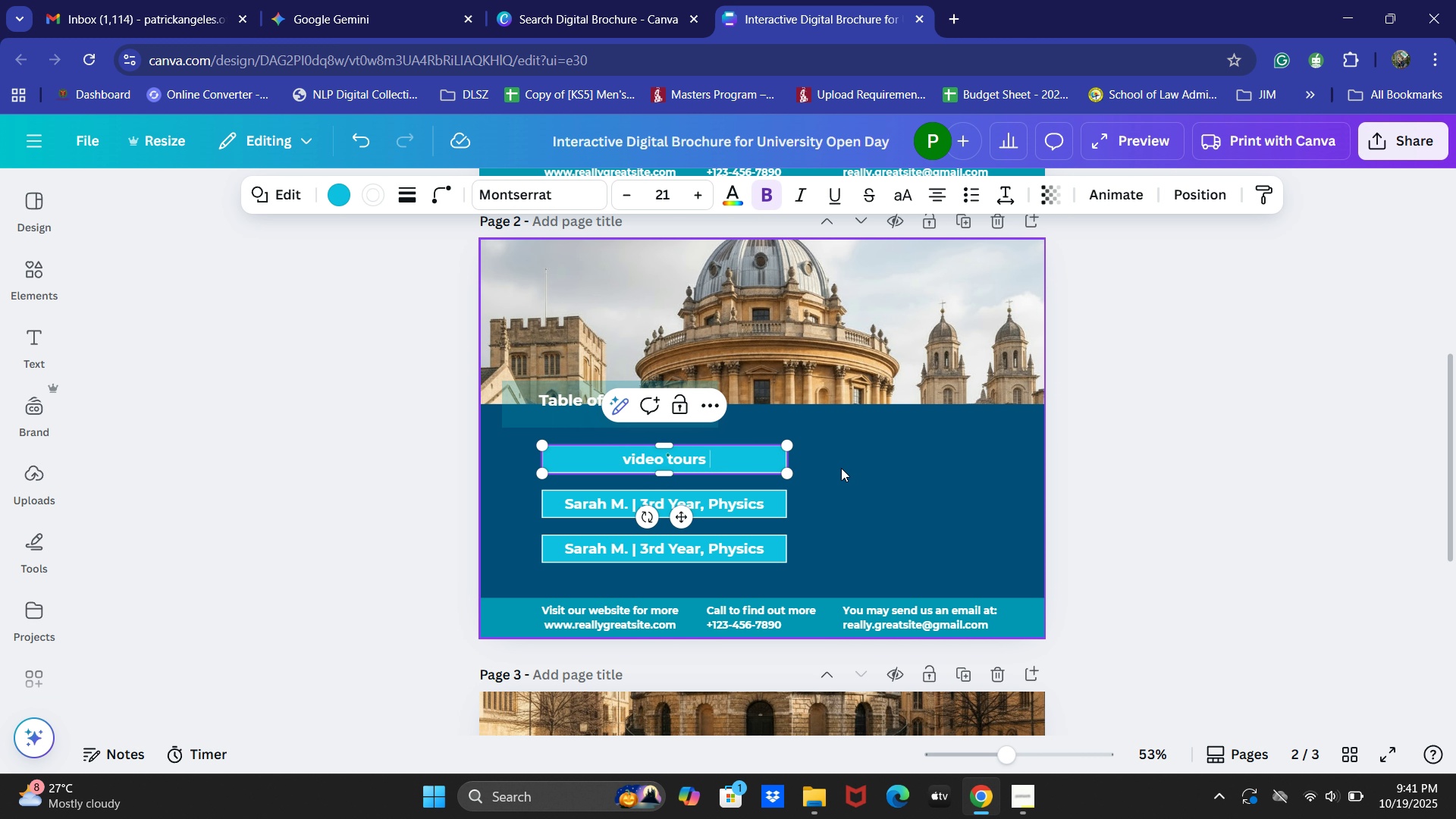 
key(Control+A)
 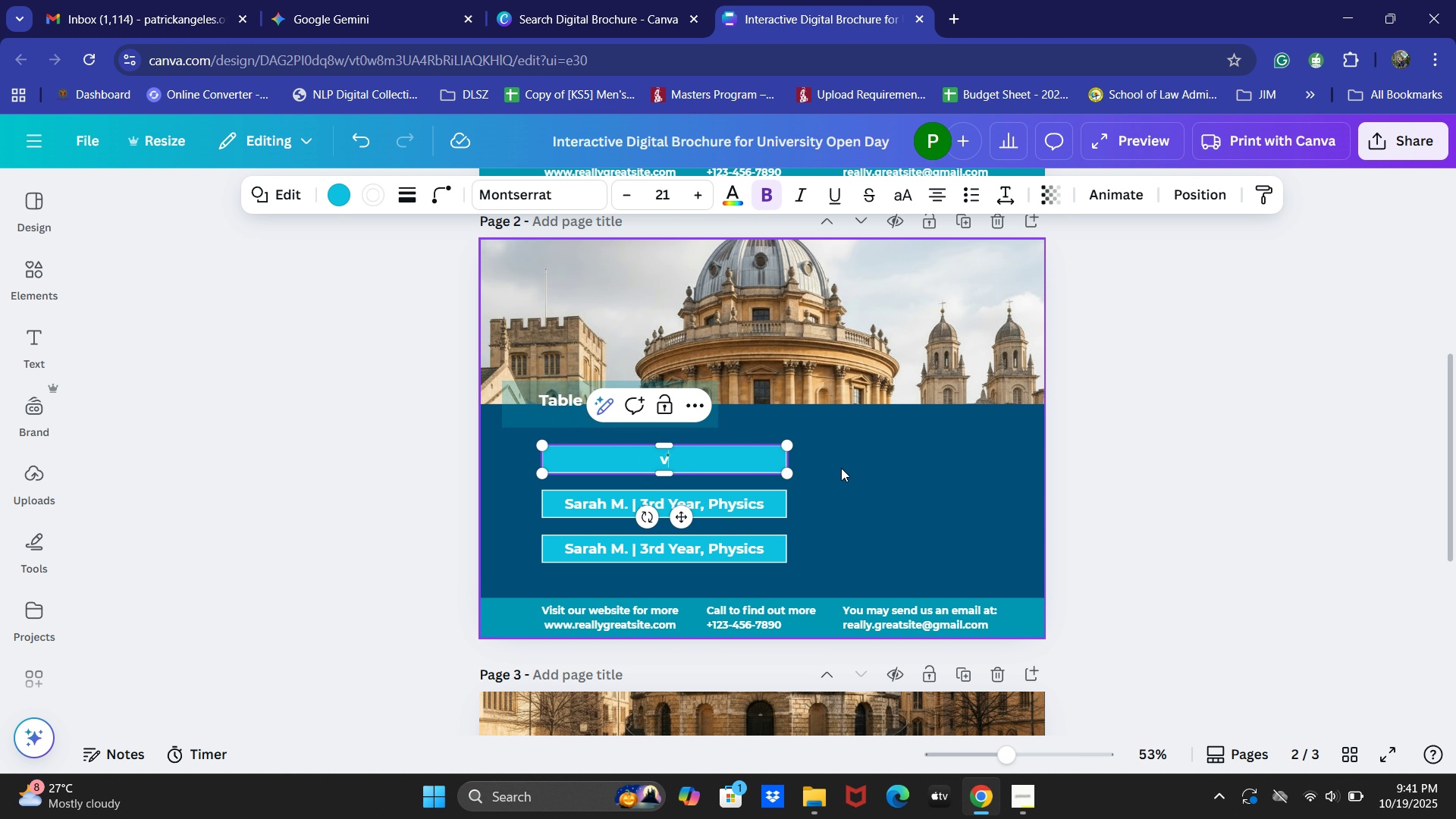 
type(vIDEO )
key(Backspace)
key(Backspace)
key(Backspace)
key(Backspace)
key(Backspace)
key(Backspace)
type(Vidoe)
key(Backspace)
key(Backspace)
type(eo Tours)
 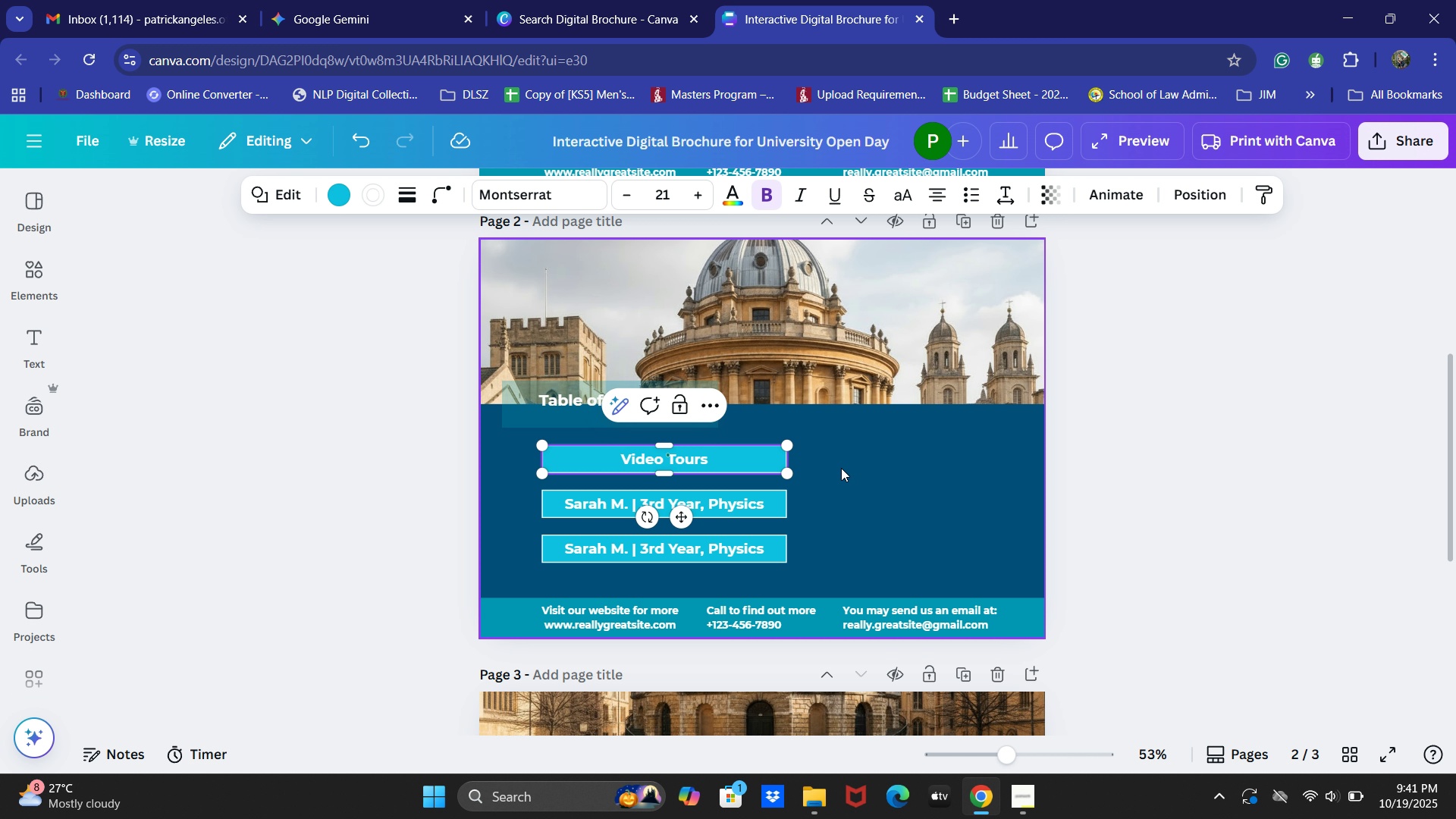 
wait(8.61)
 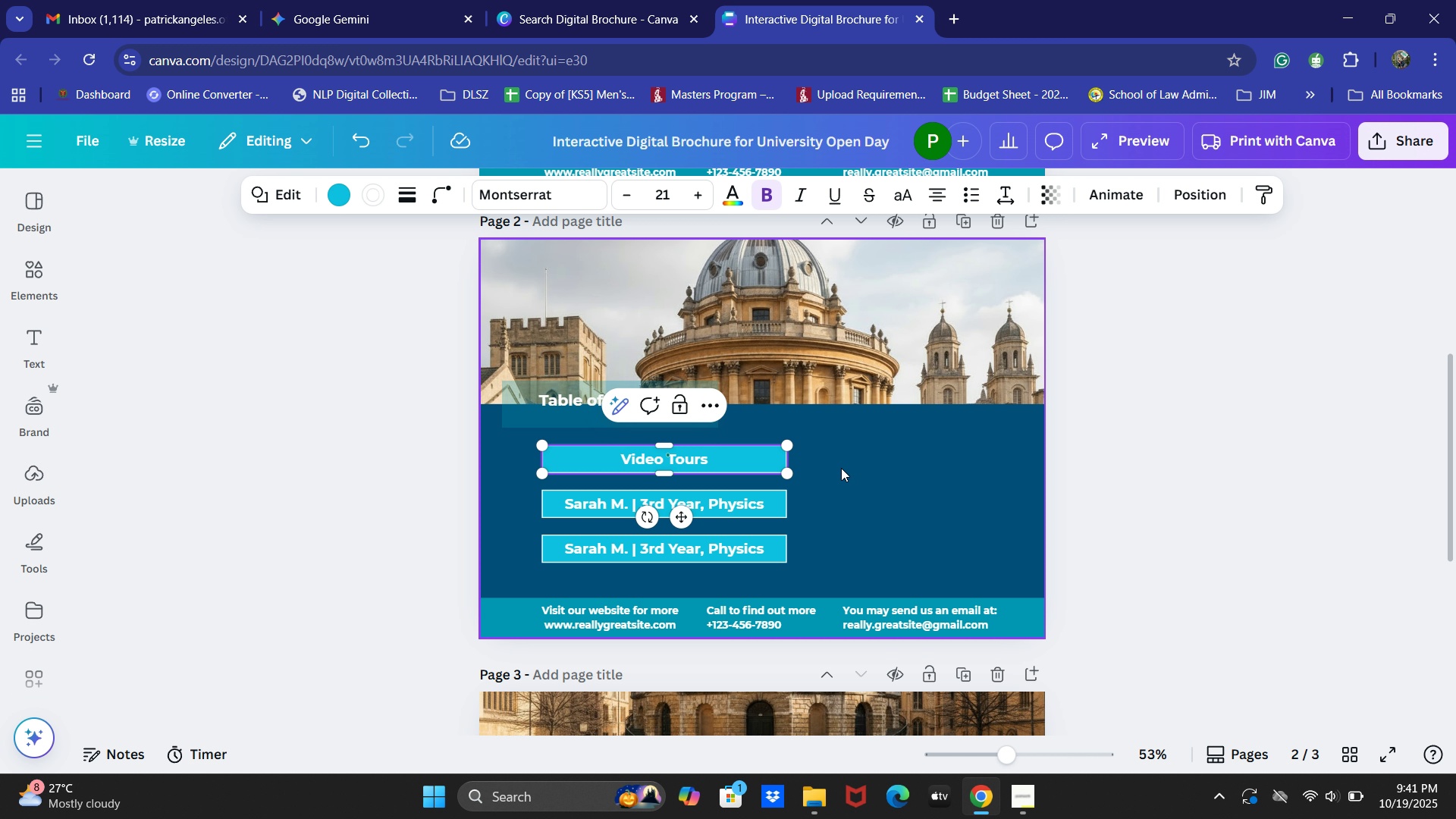 
left_click([1247, 424])
 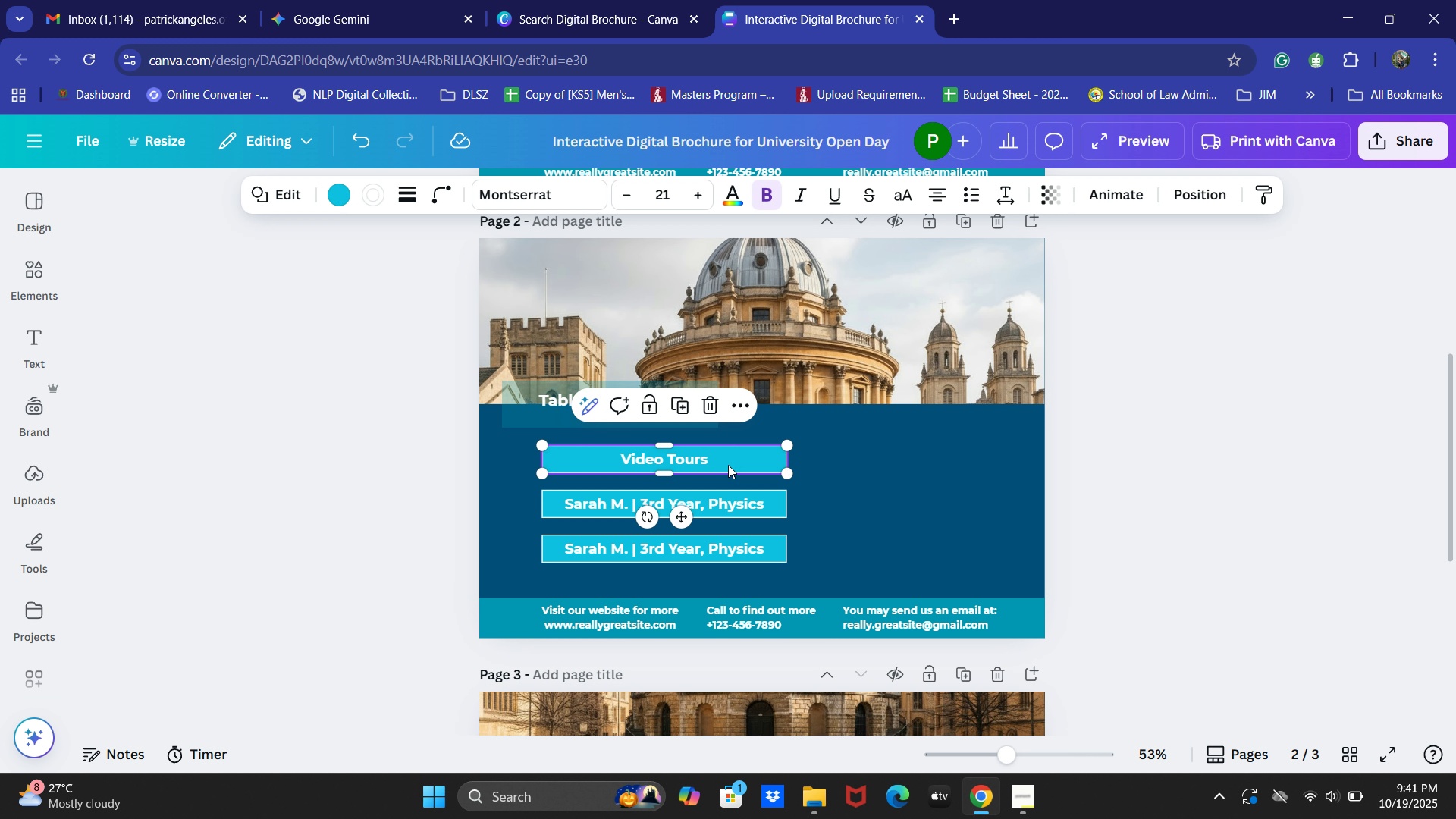 
left_click([728, 465])
 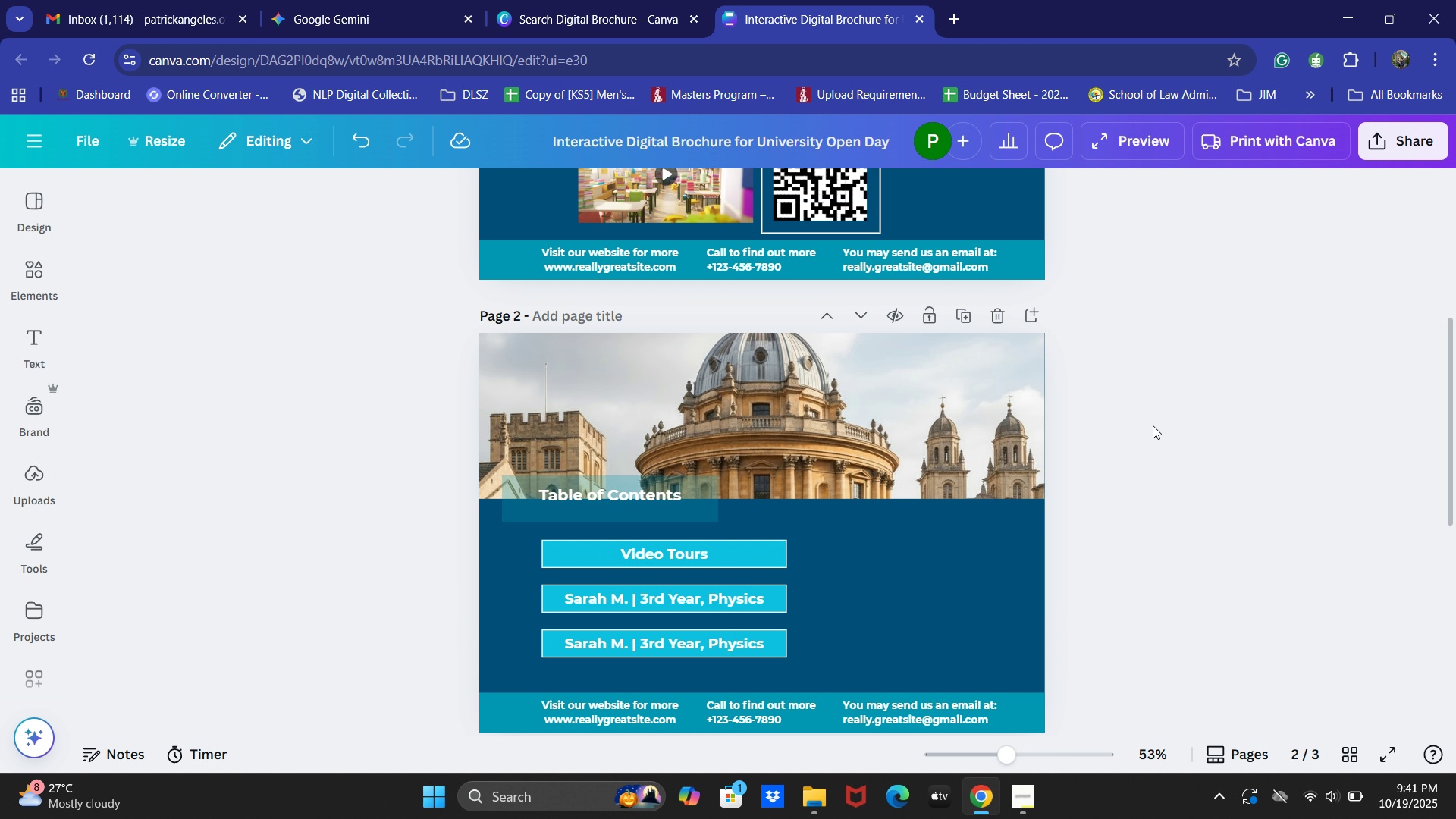 
scroll: coordinate [1153, 425], scroll_direction: up, amount: 5.0
 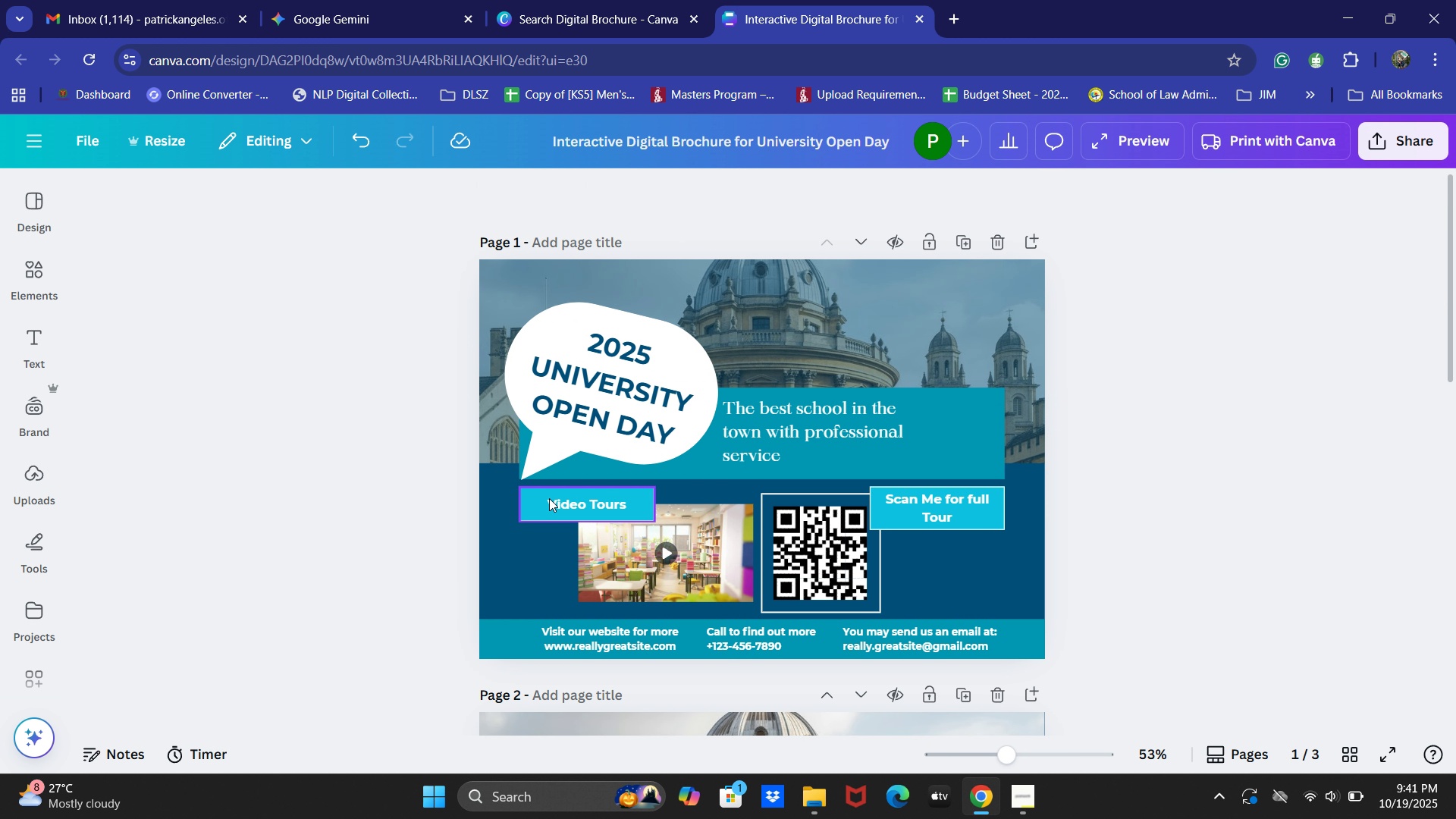 
left_click([563, 500])
 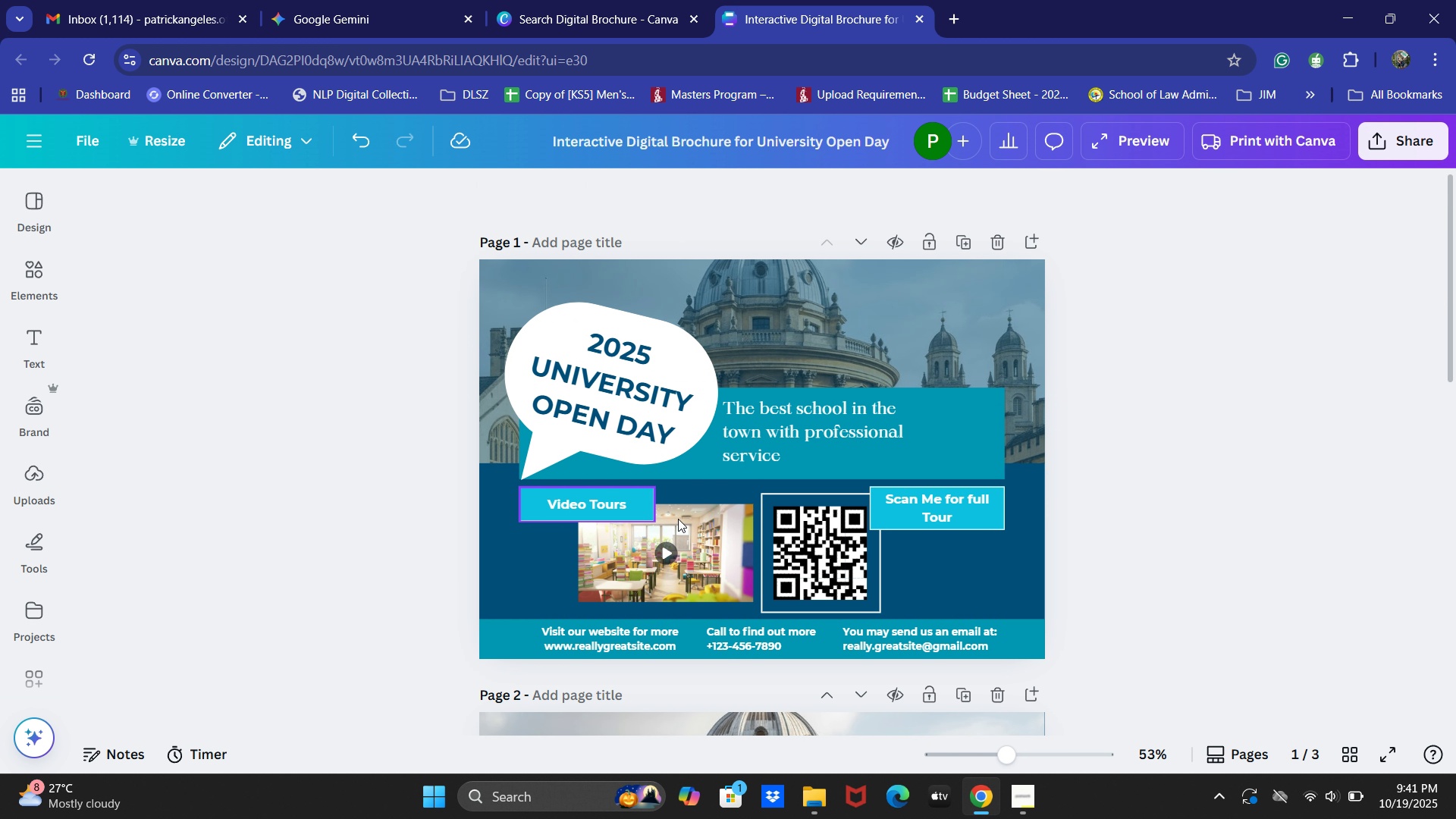 
hold_key(key=ShiftLeft, duration=1.19)
double_click([723, 531])
 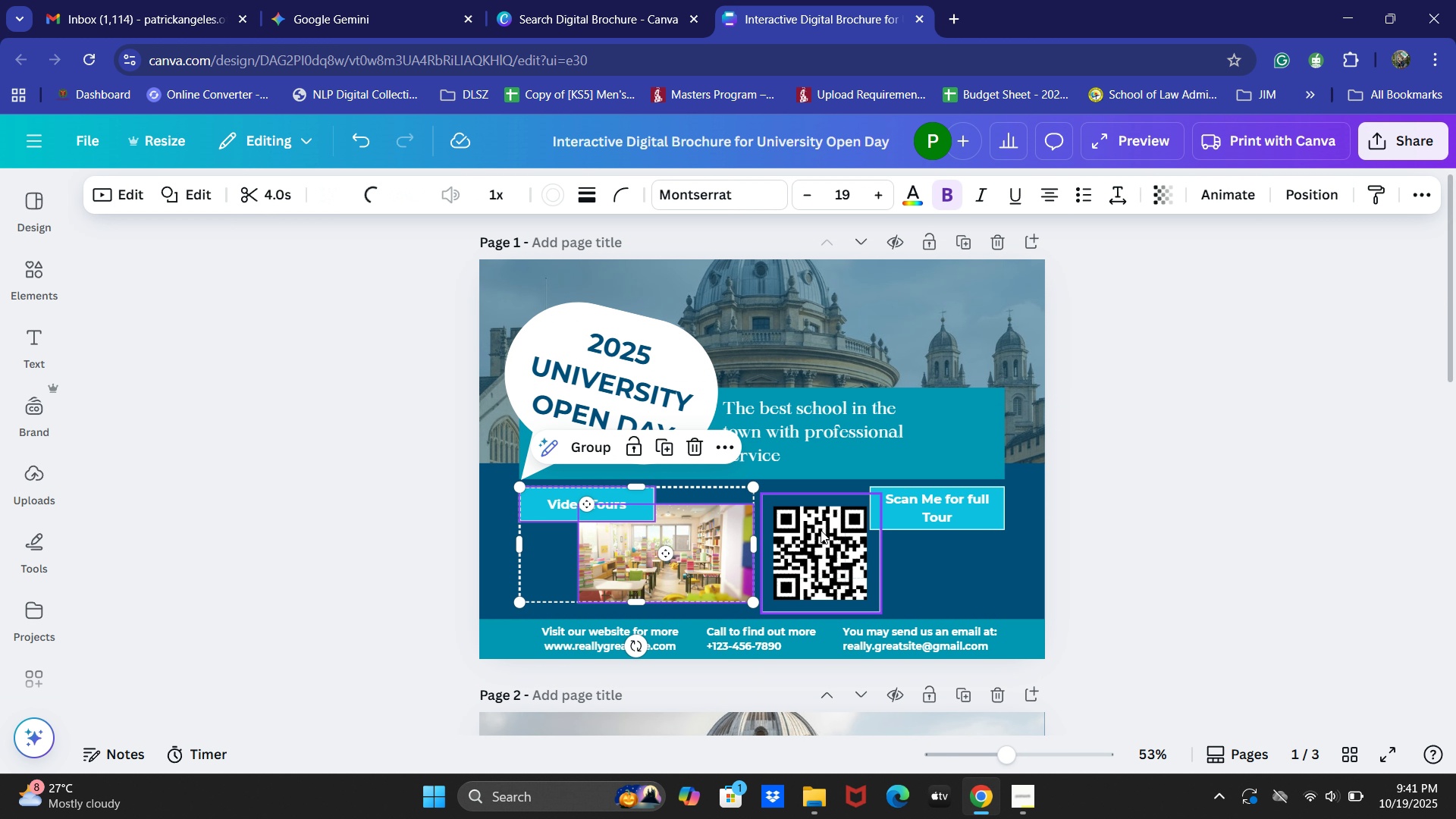 
triple_click([821, 530])
 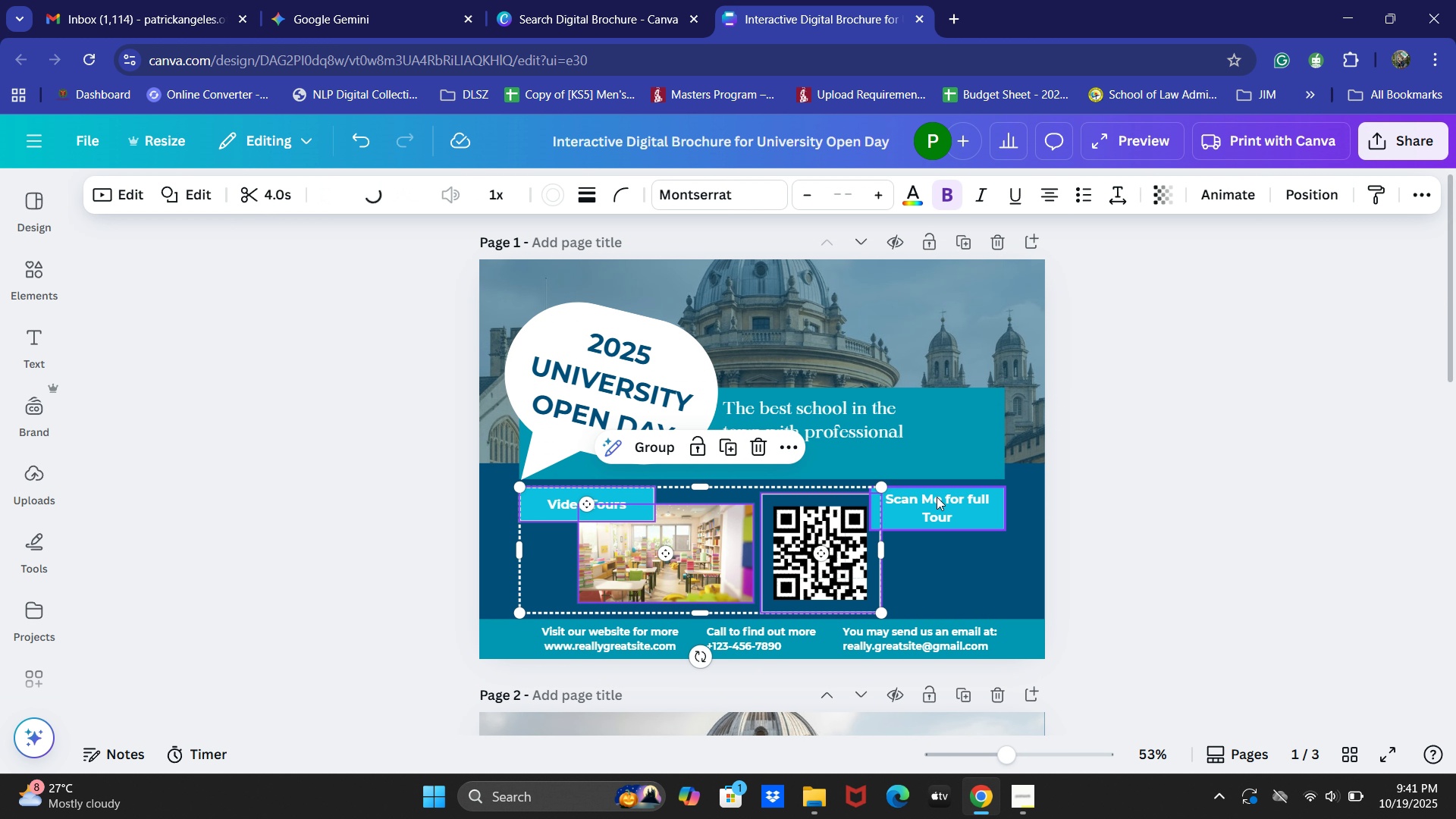 
triple_click([937, 497])
 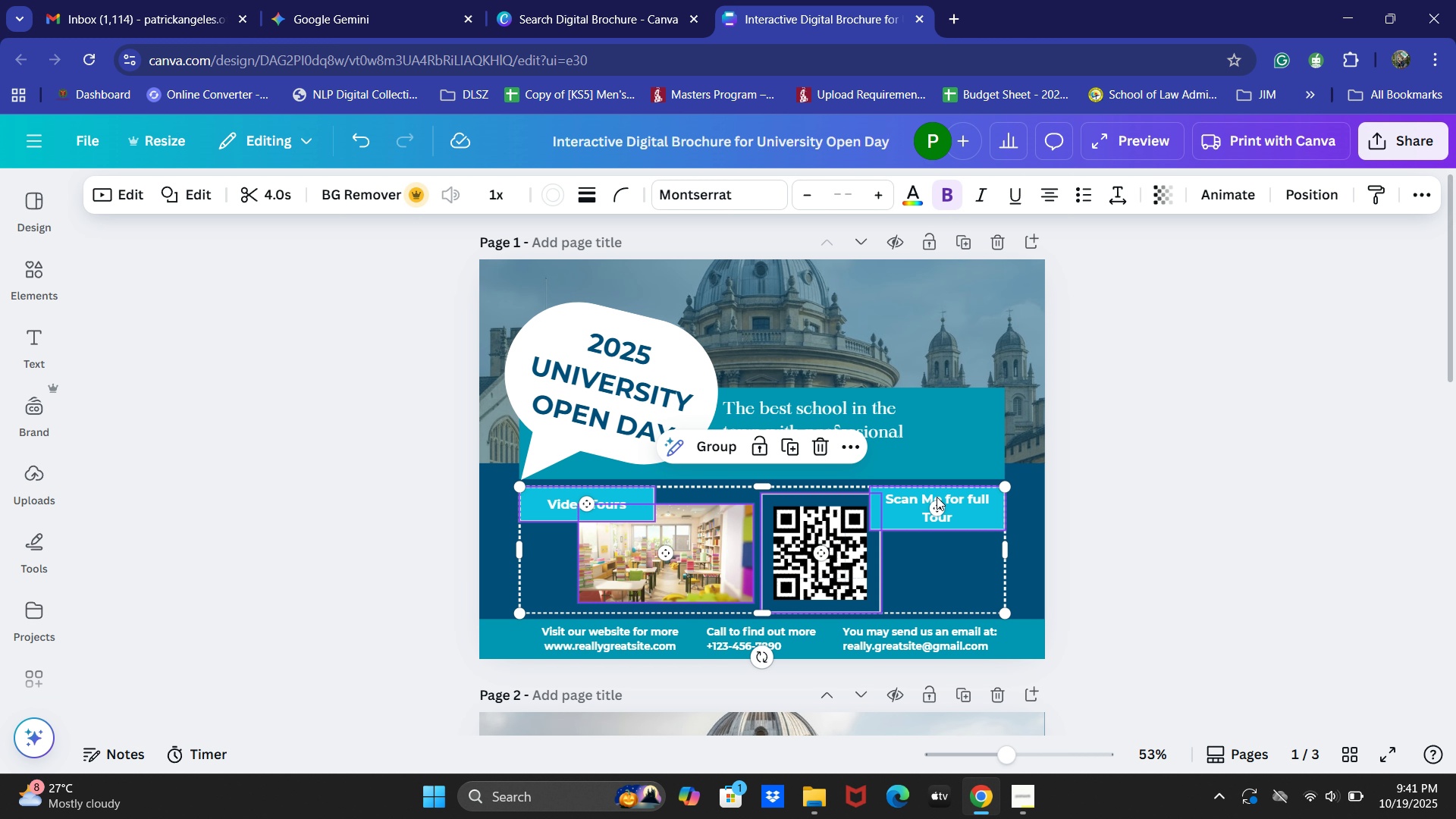 
key(Delete)
 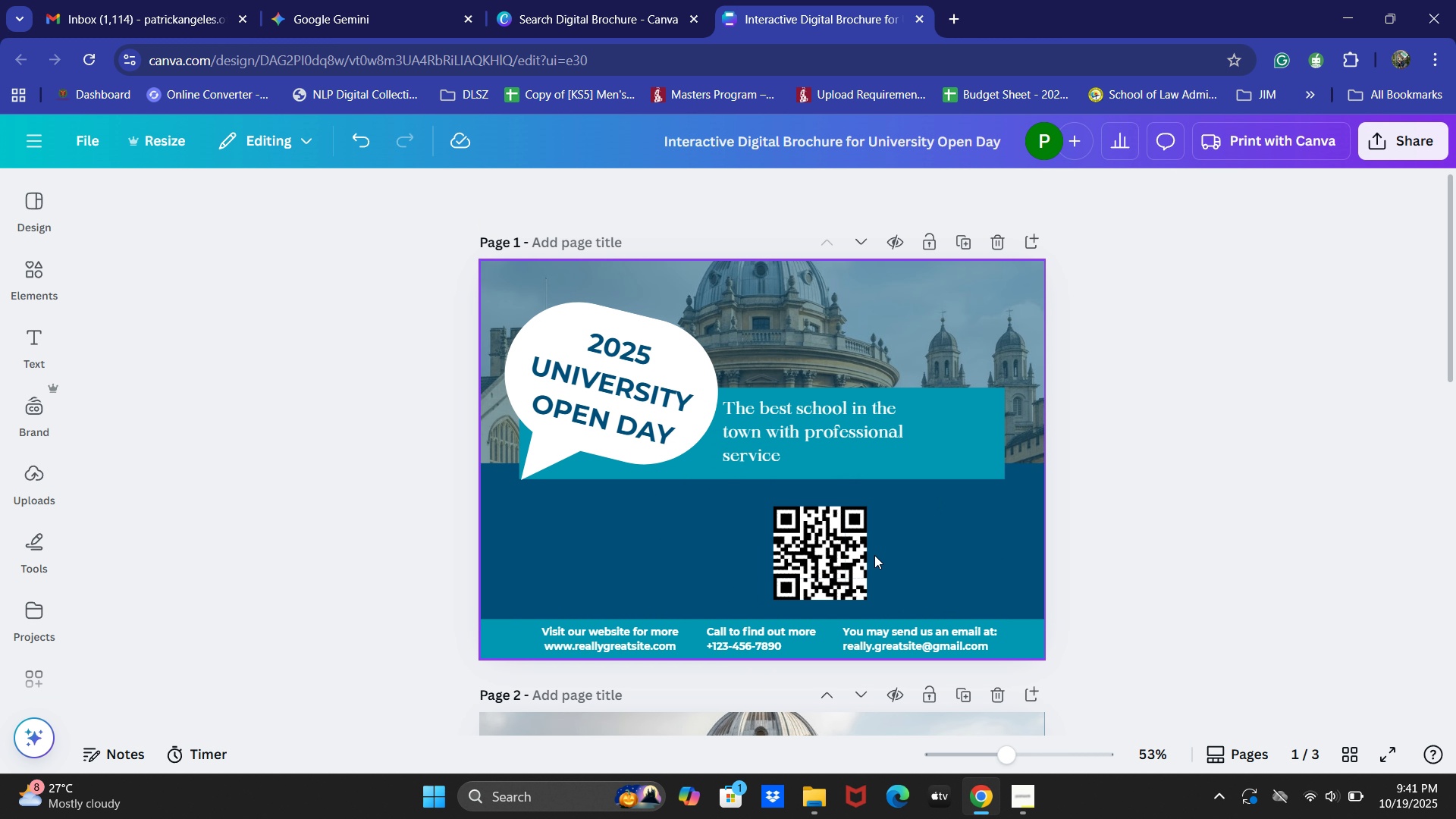 
left_click([855, 562])
 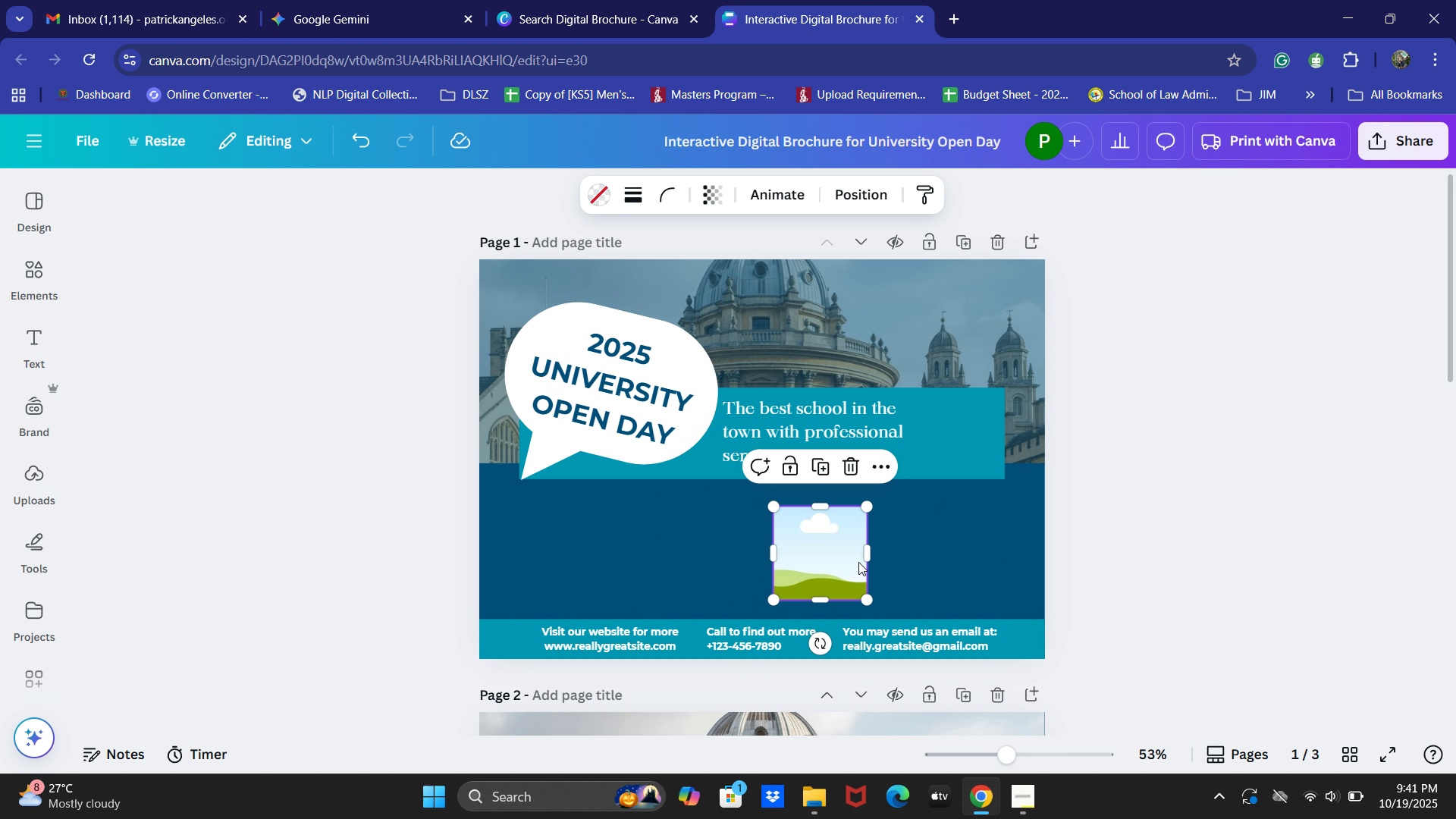 
key(Backspace)
 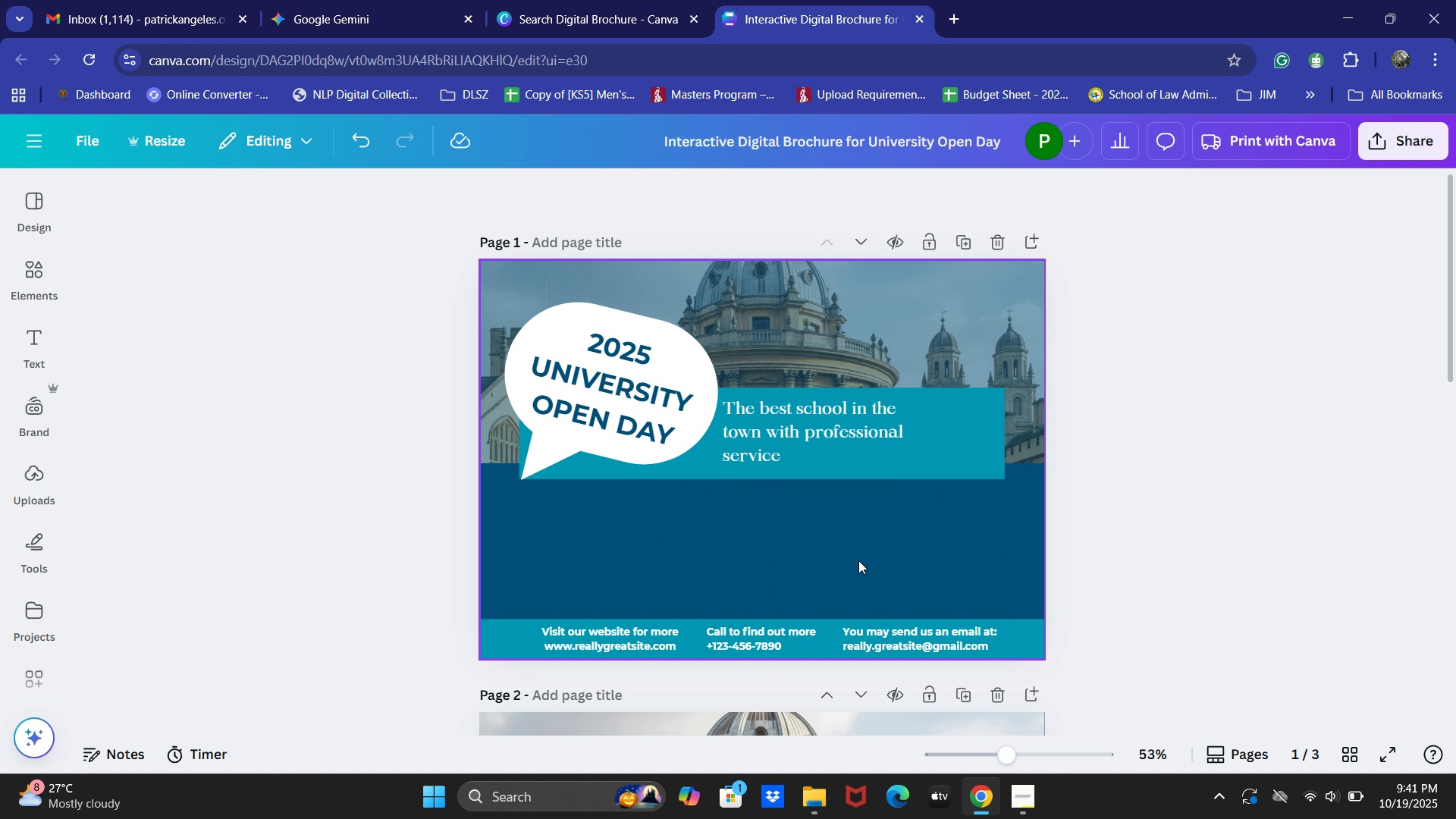 
key(Backspace)
 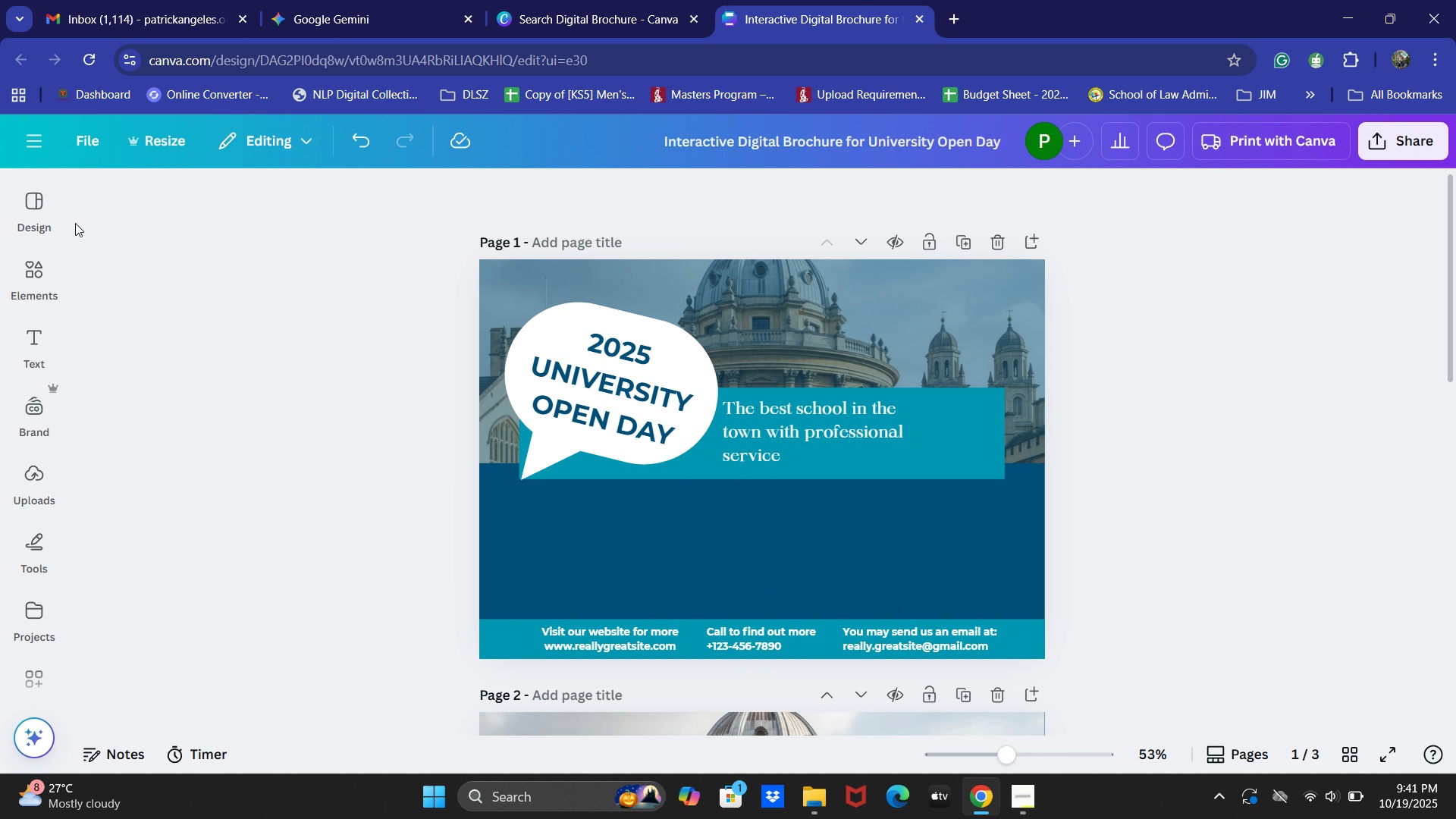 
left_click([42, 279])
 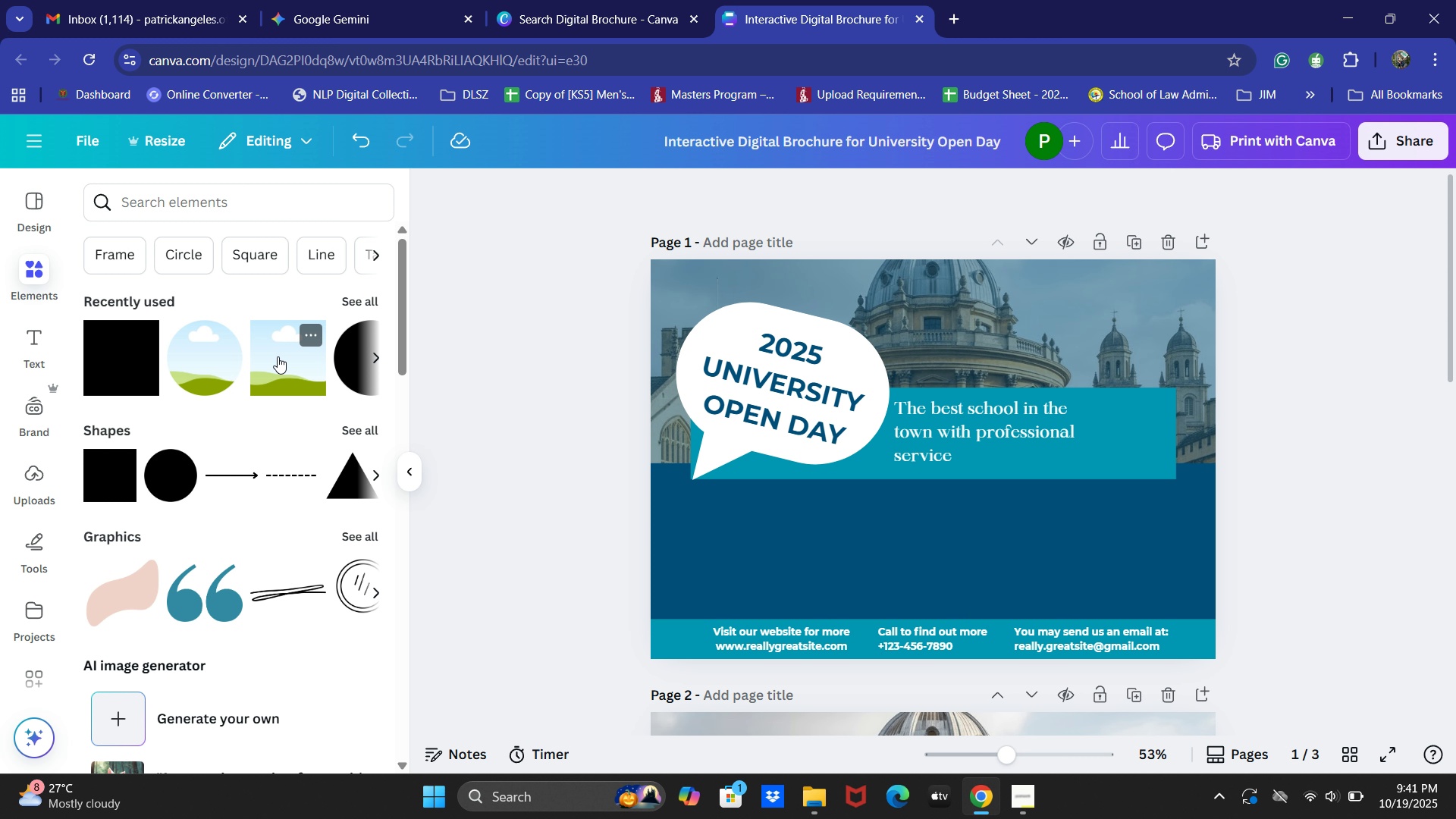 
left_click_drag(start_coordinate=[911, 475], to_coordinate=[722, 576])
 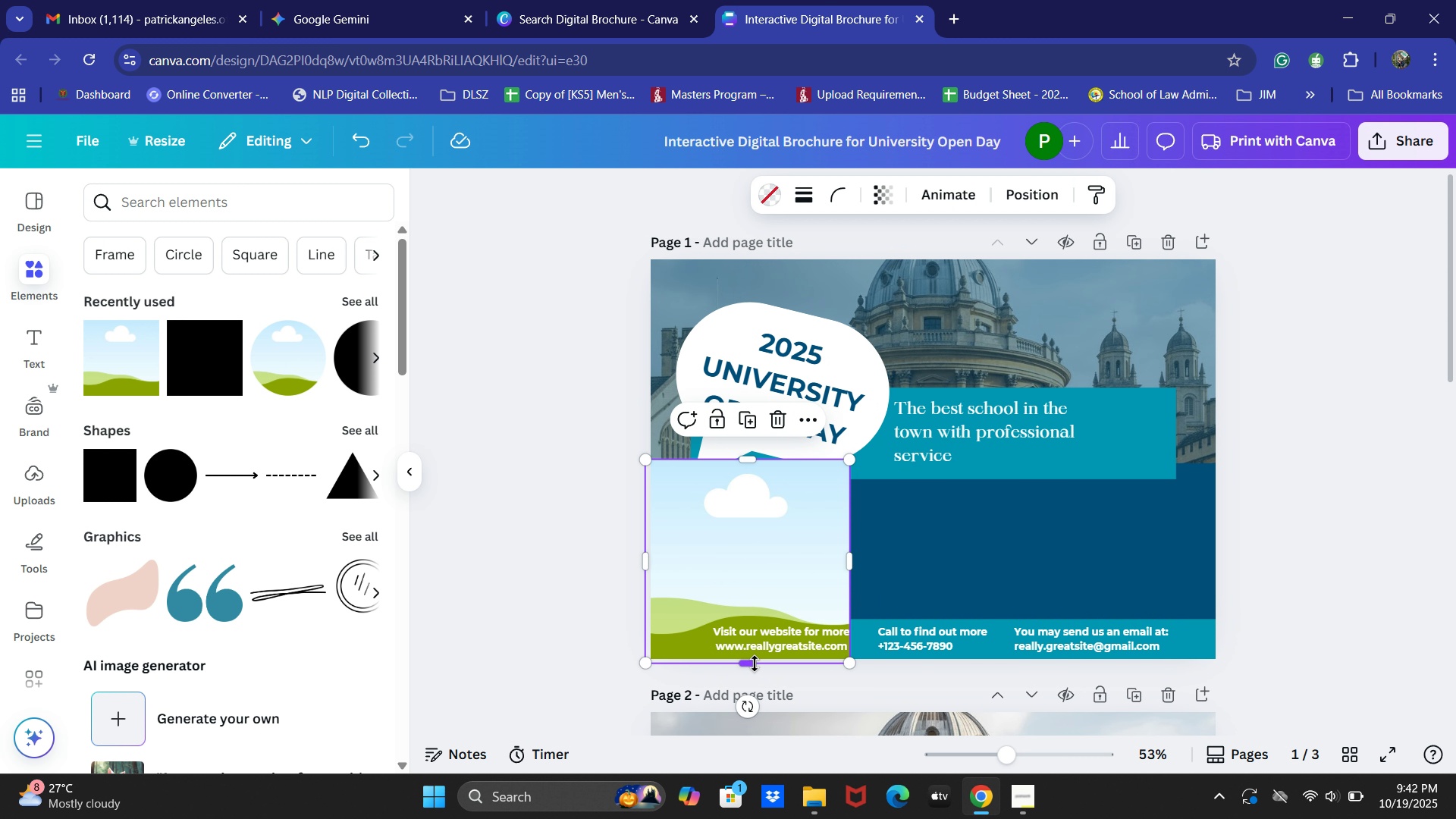 
left_click_drag(start_coordinate=[755, 664], to_coordinate=[762, 620])
 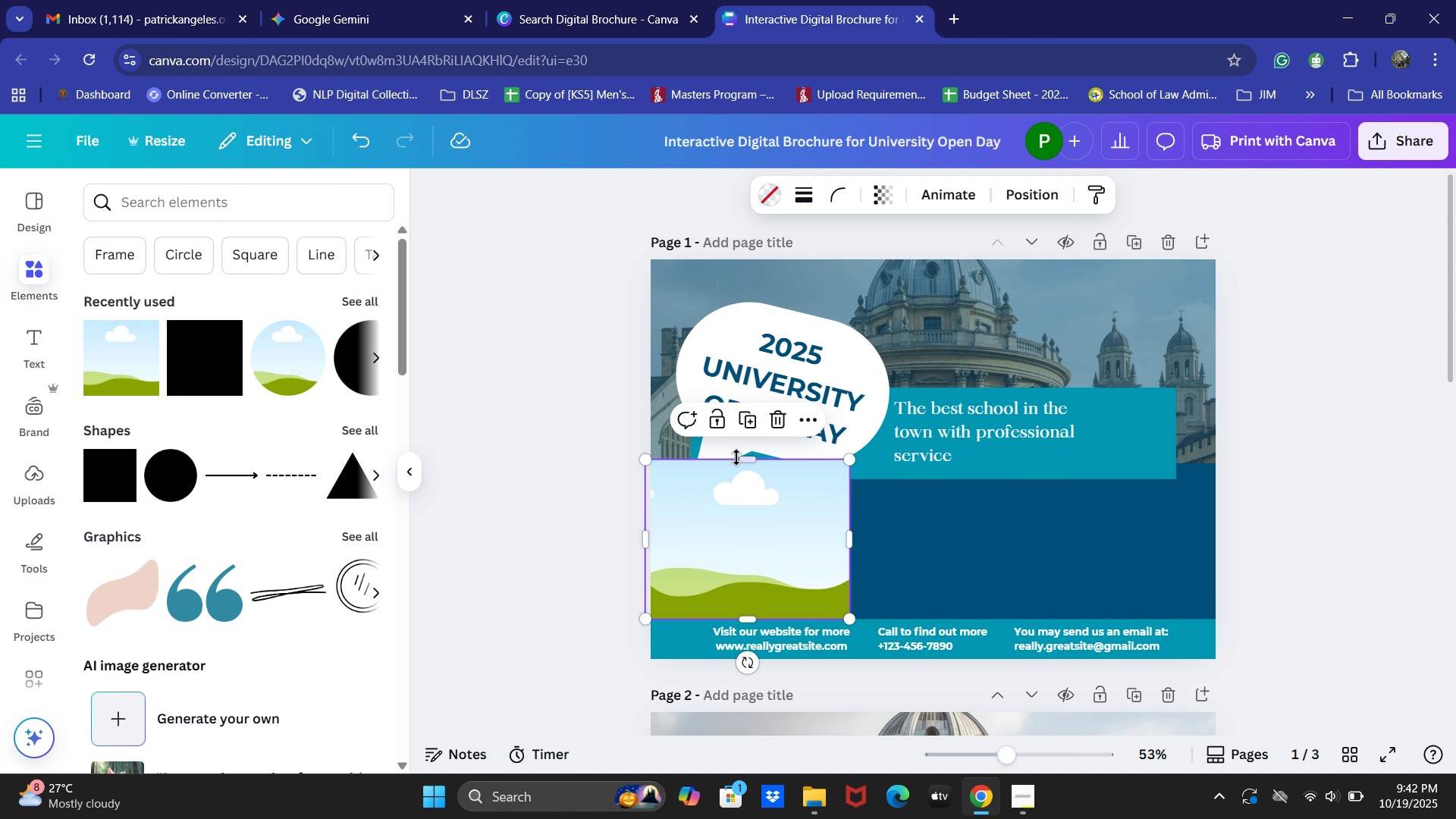 
left_click_drag(start_coordinate=[740, 457], to_coordinate=[776, 477])
 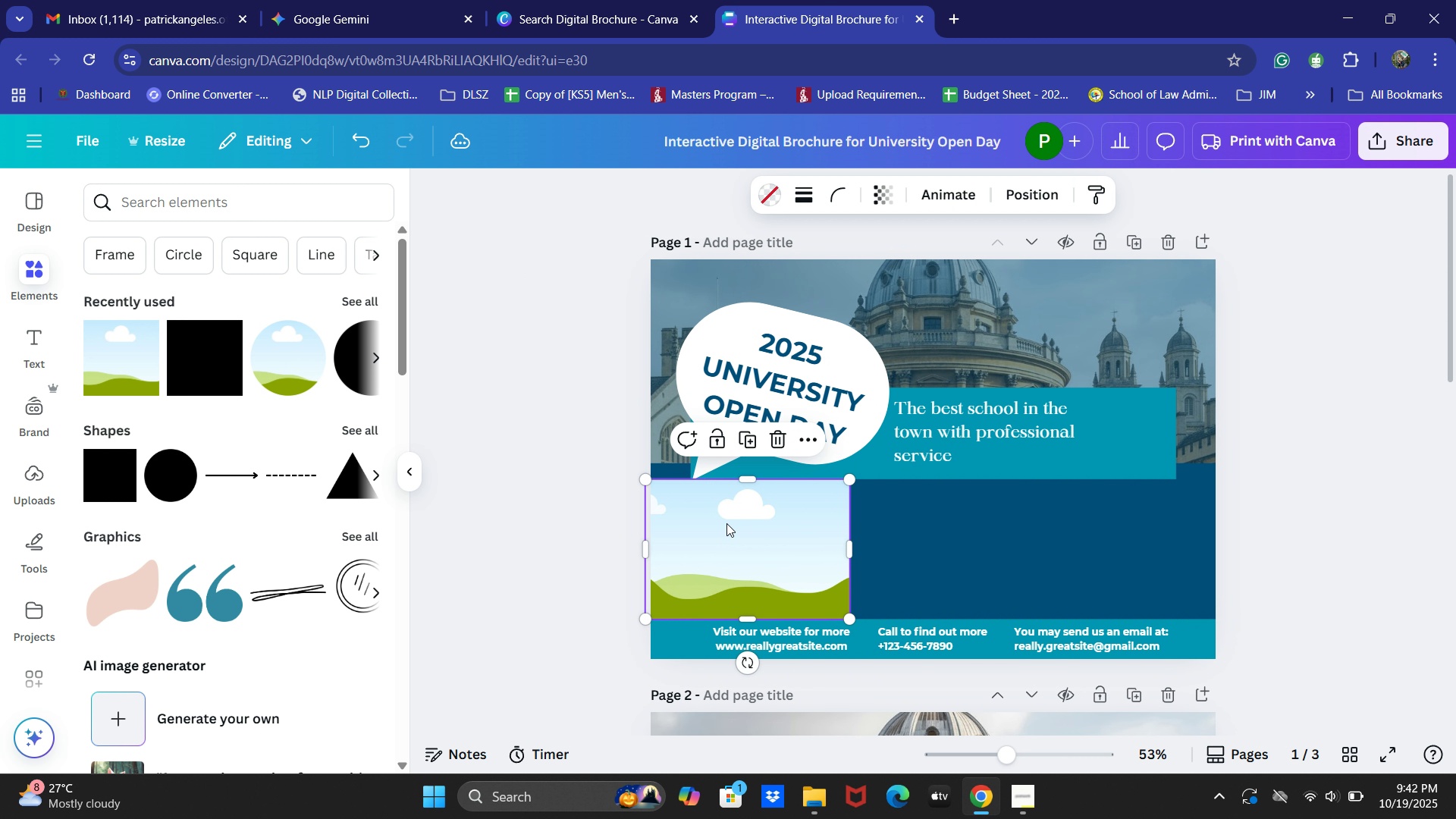 
left_click_drag(start_coordinate=[726, 523], to_coordinate=[737, 507])
 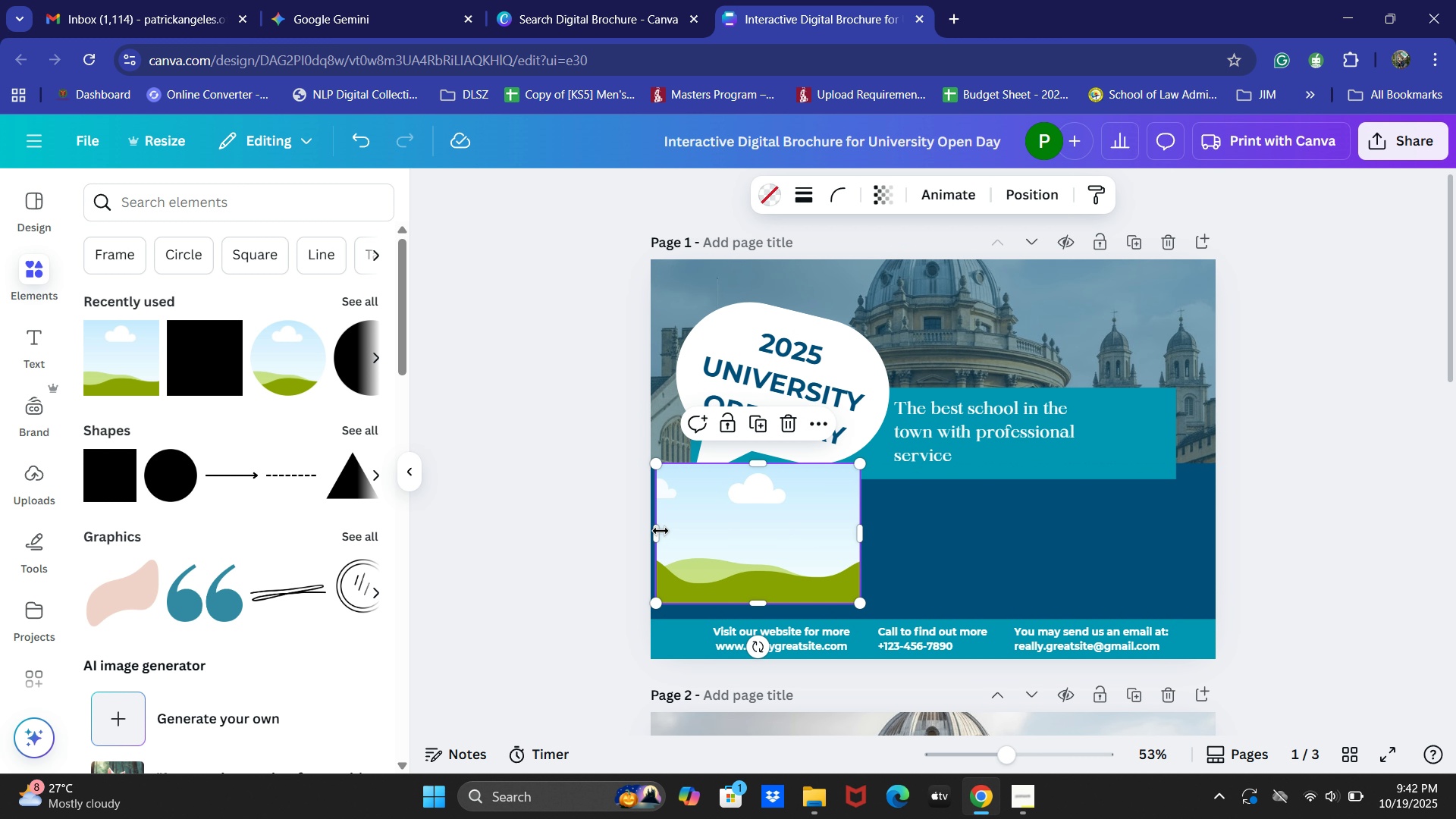 
left_click_drag(start_coordinate=[657, 531], to_coordinate=[651, 534])
 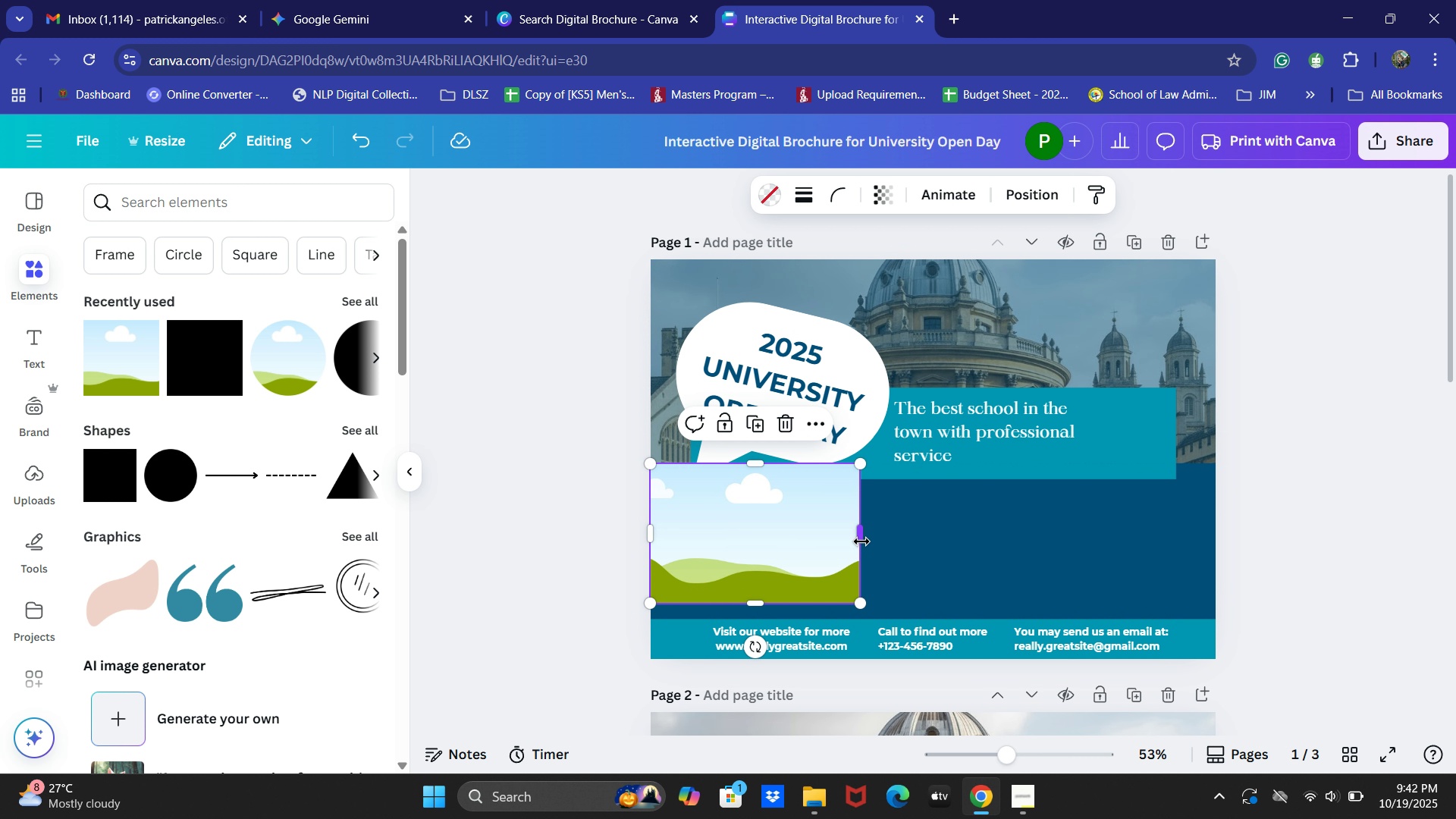 
left_click_drag(start_coordinate=[861, 541], to_coordinate=[1214, 571])
 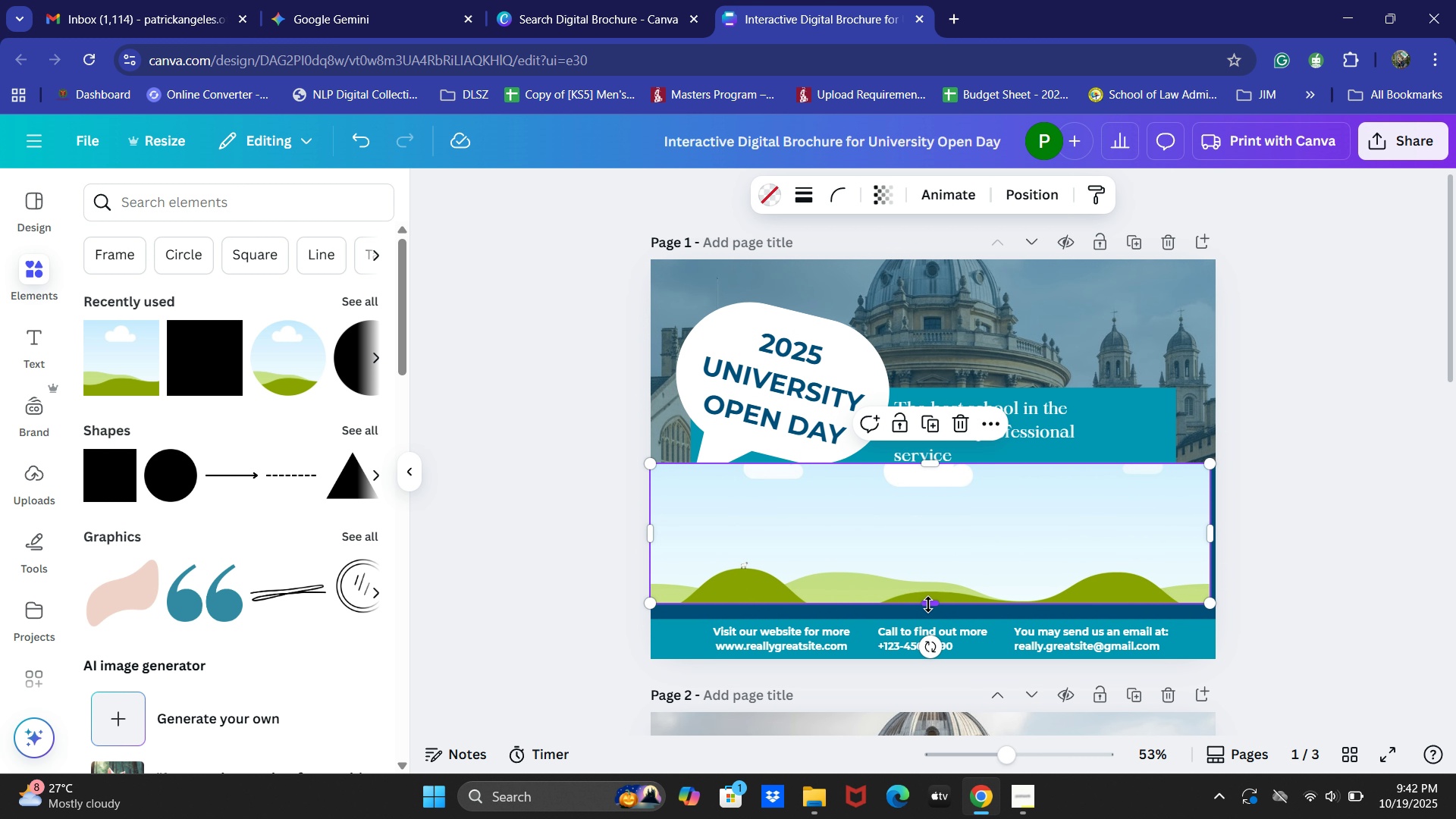 
left_click_drag(start_coordinate=[928, 604], to_coordinate=[929, 615])
 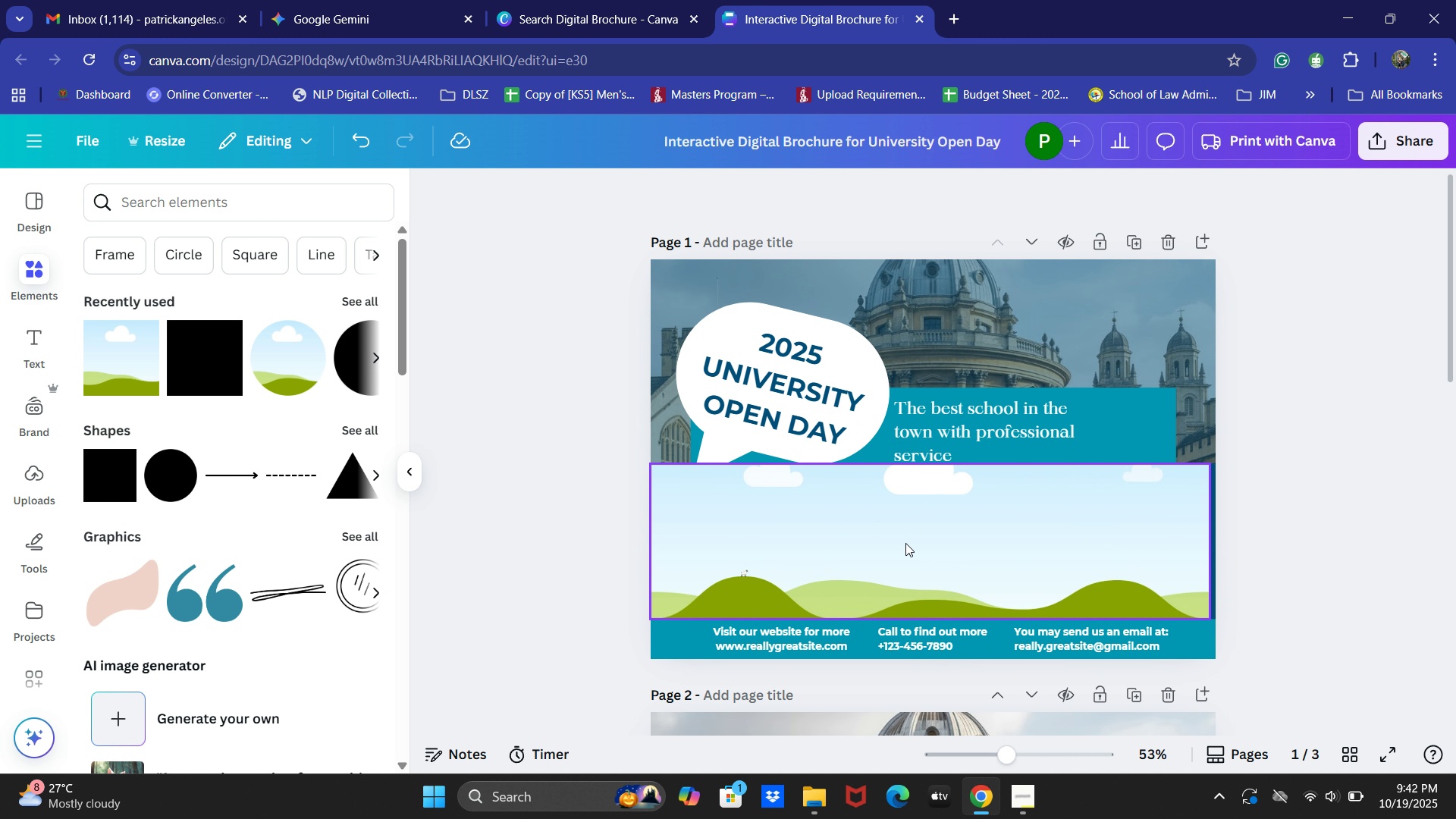 
double_click([914, 544])
 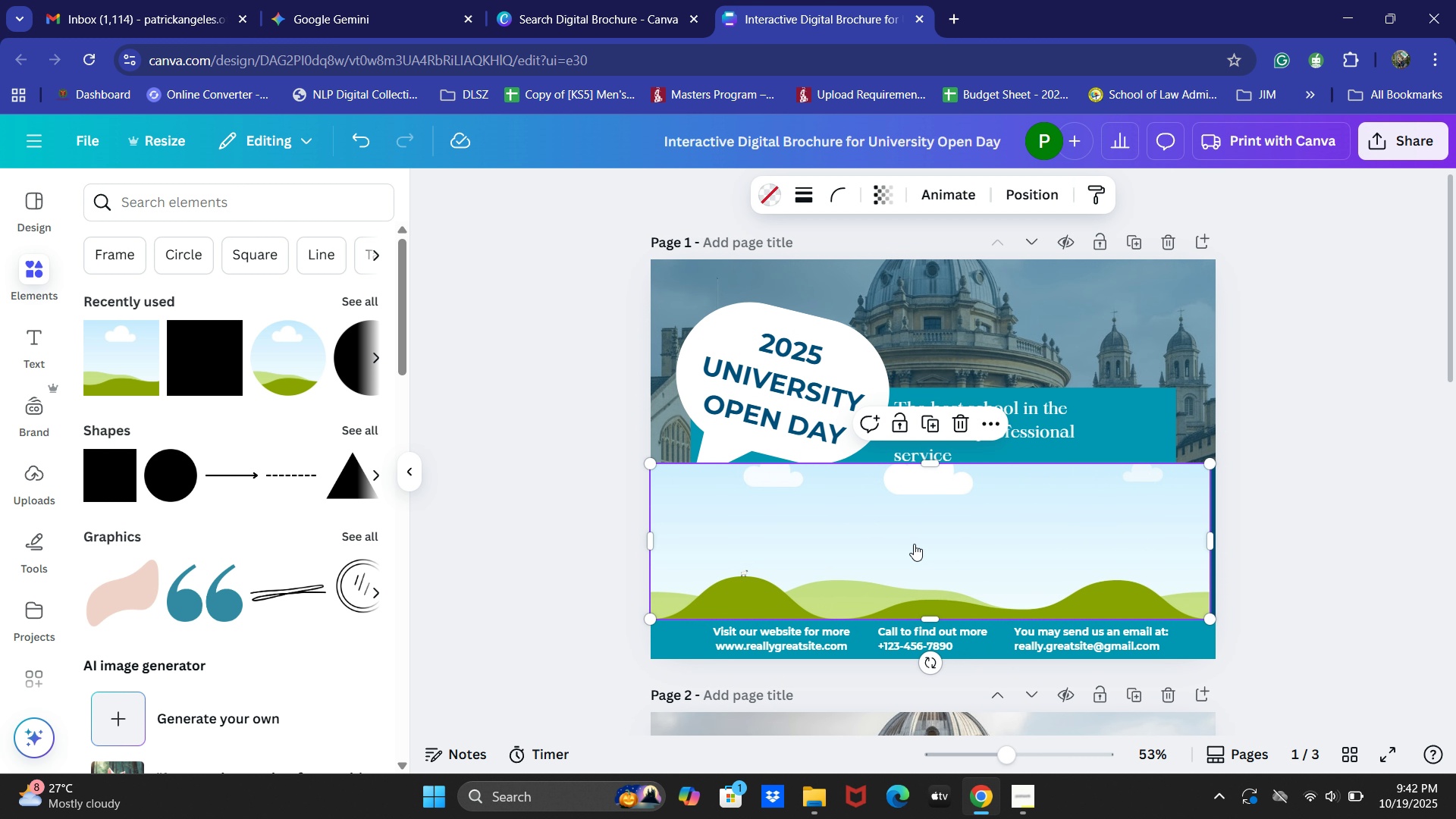 
right_click([914, 544])
 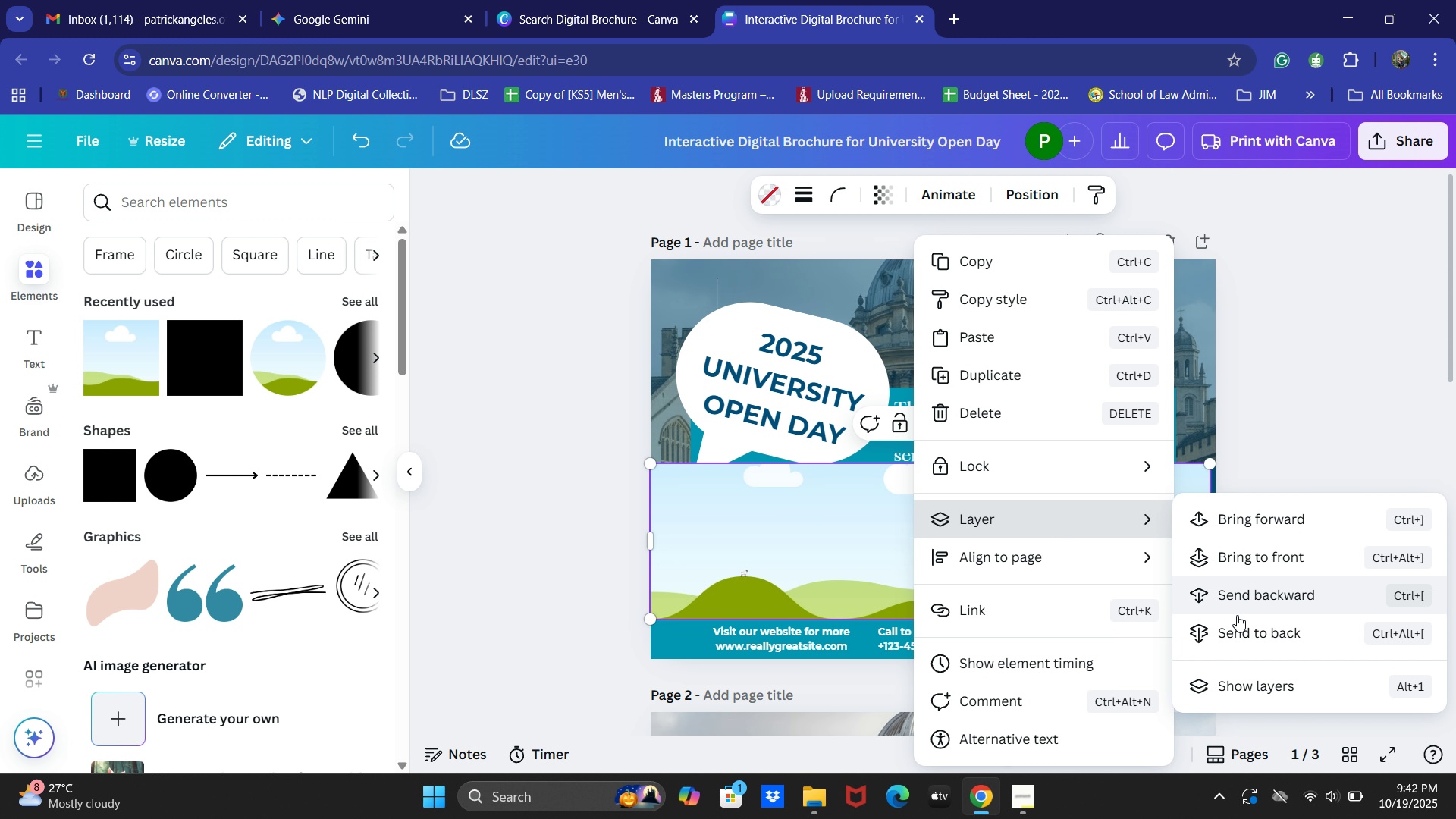 
left_click([1255, 594])
 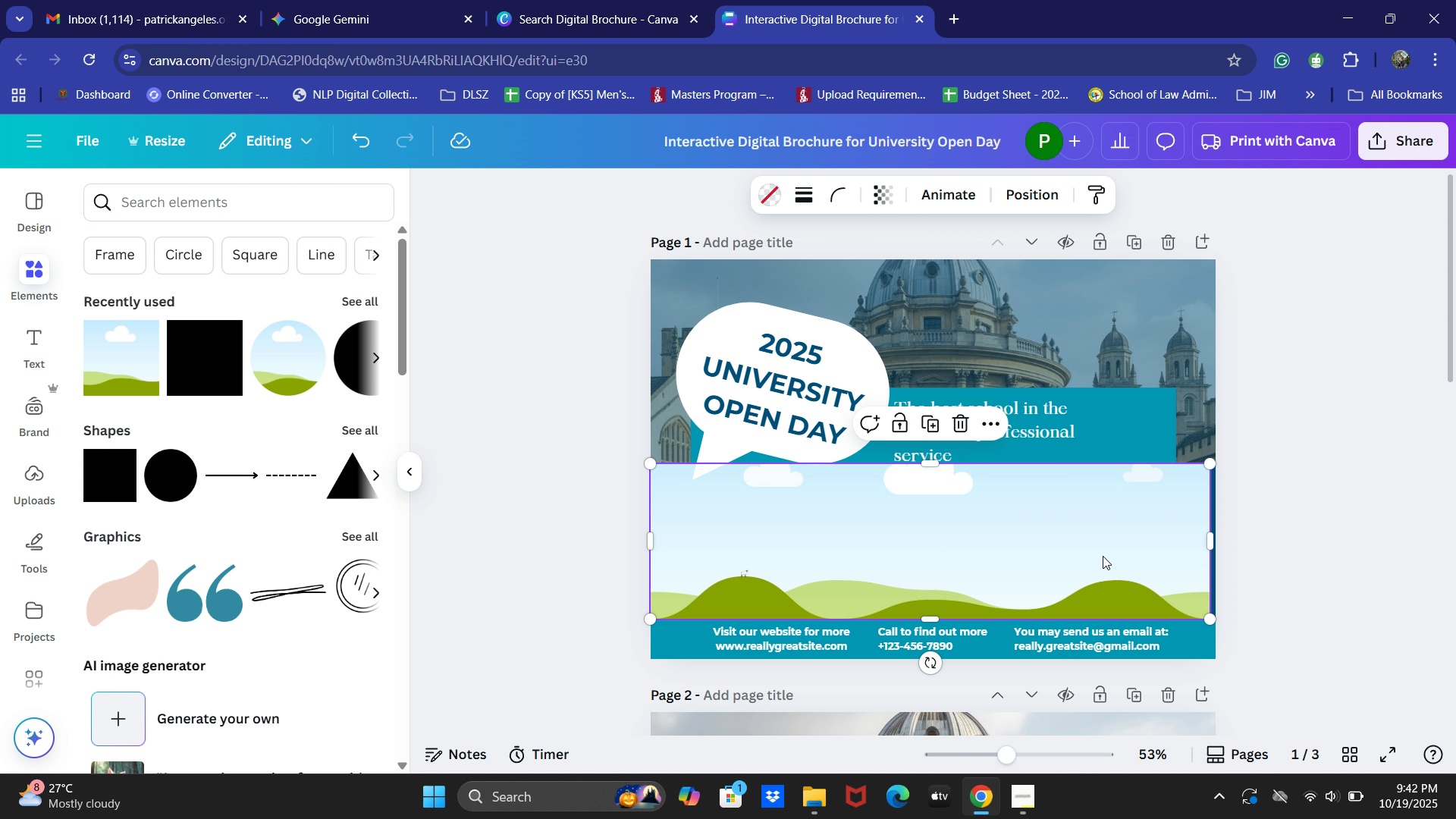 
right_click([1103, 556])
 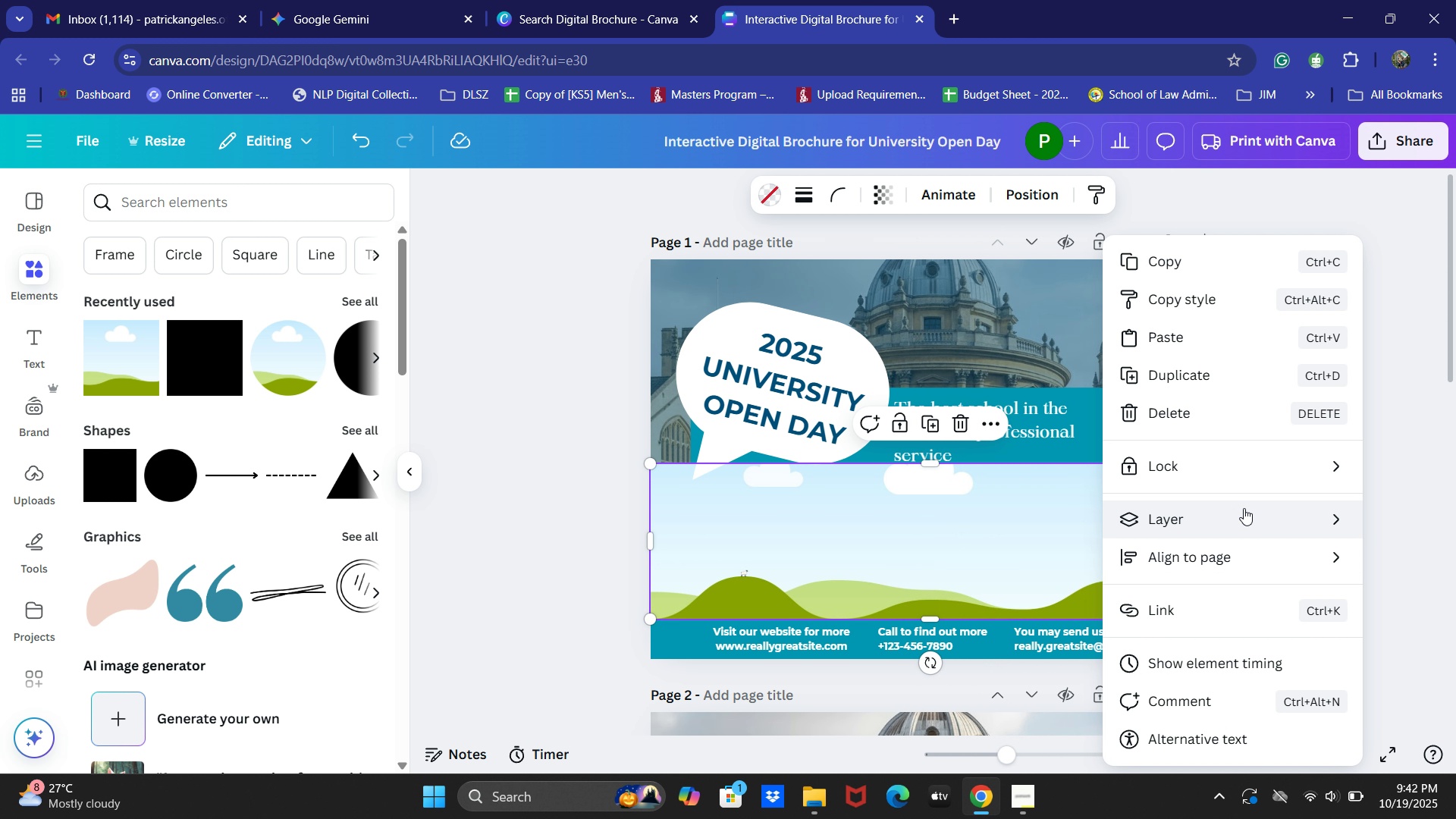 
left_click([1295, 518])
 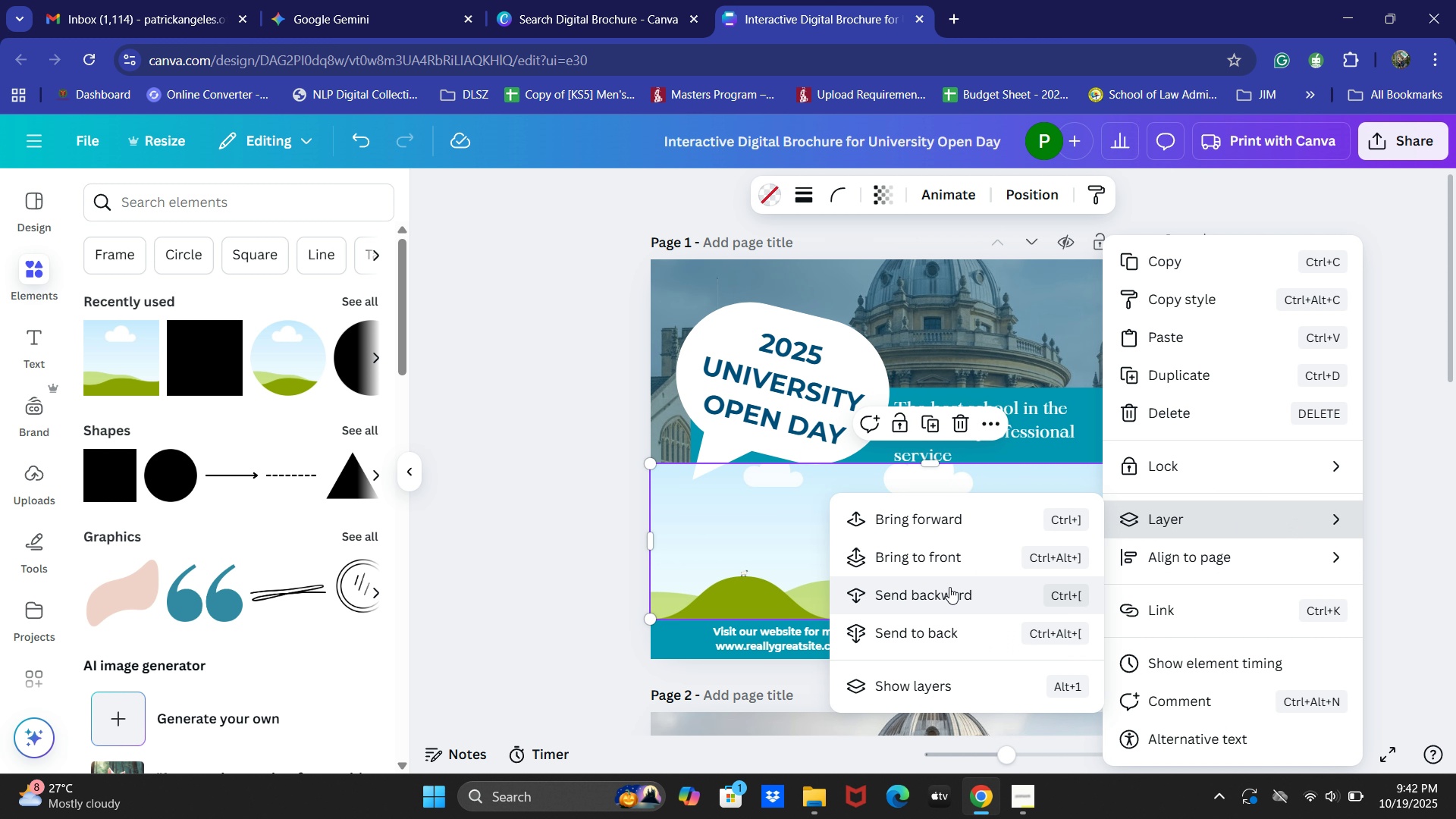 
left_click([949, 587])
 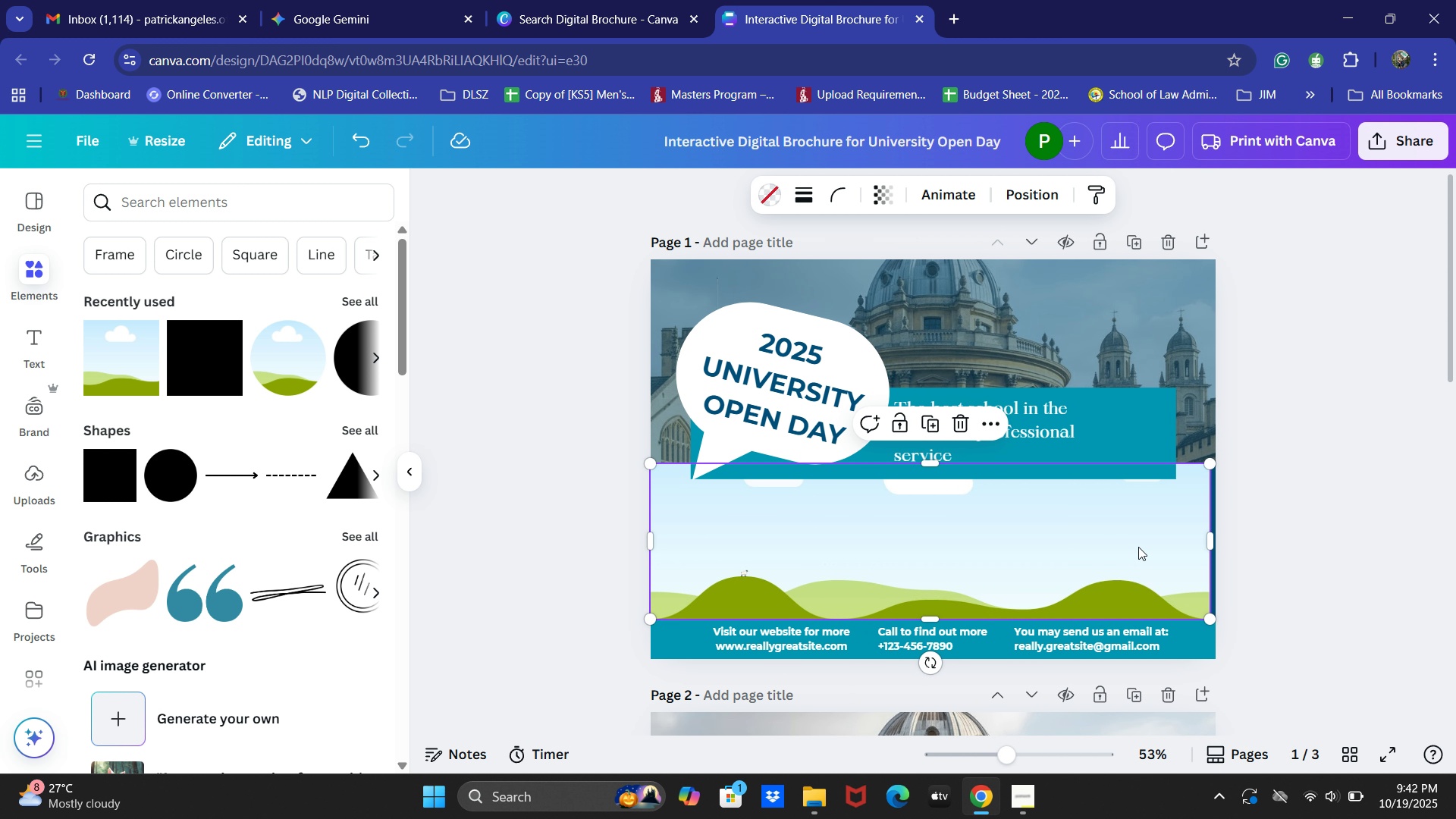 
left_click_drag(start_coordinate=[1206, 548], to_coordinate=[1213, 545])
 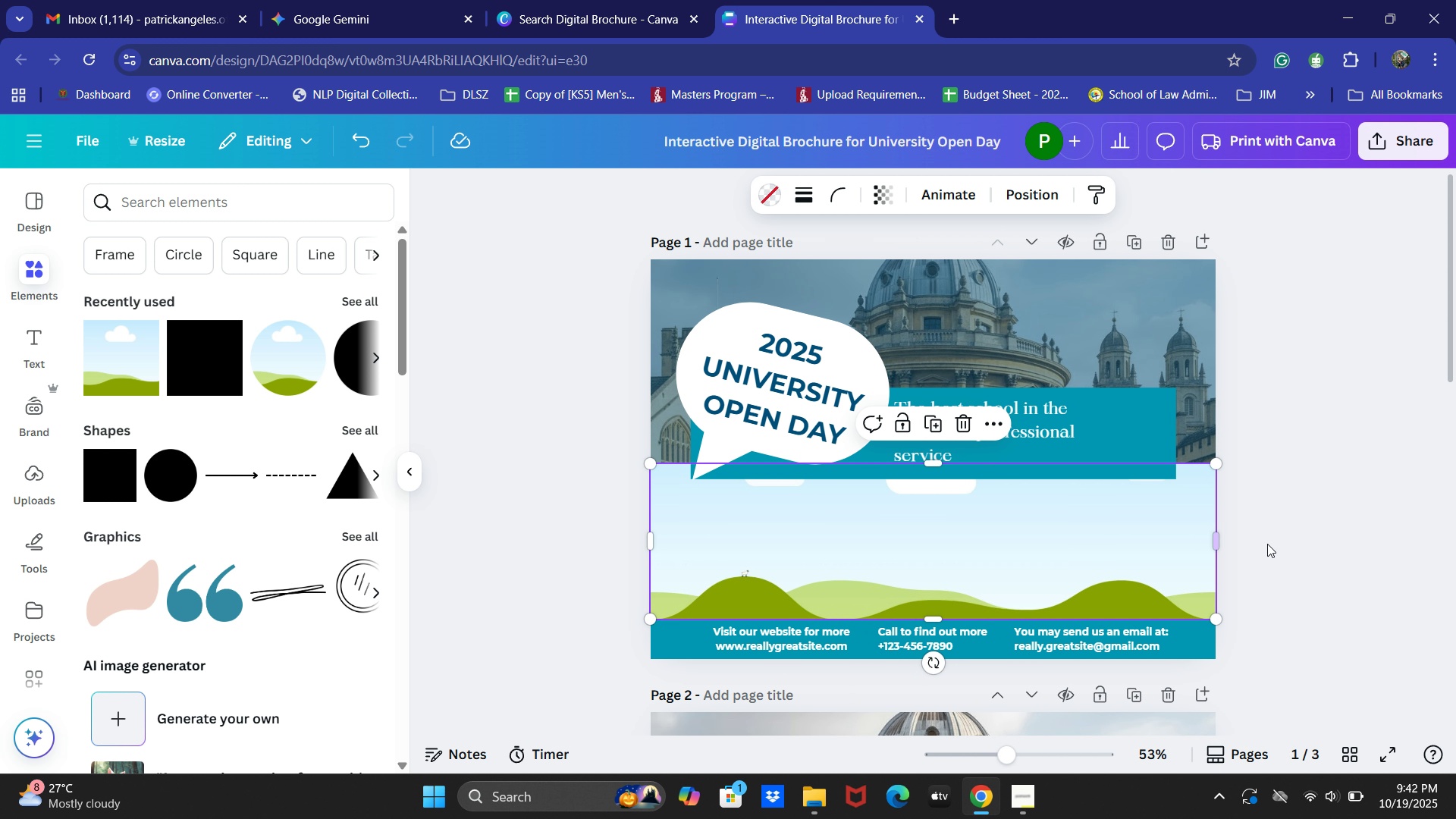 
left_click([1267, 544])
 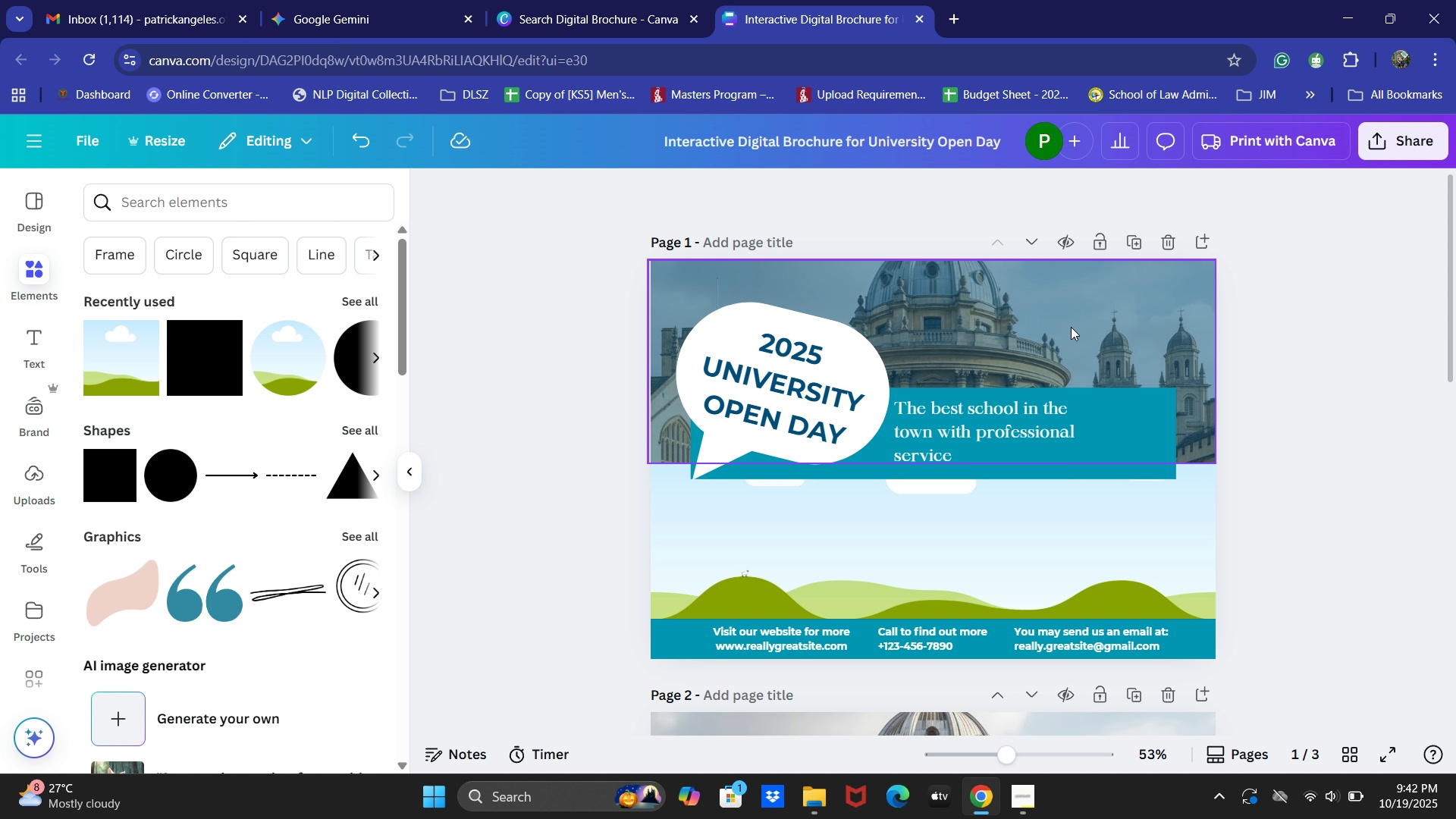 
left_click([1071, 325])
 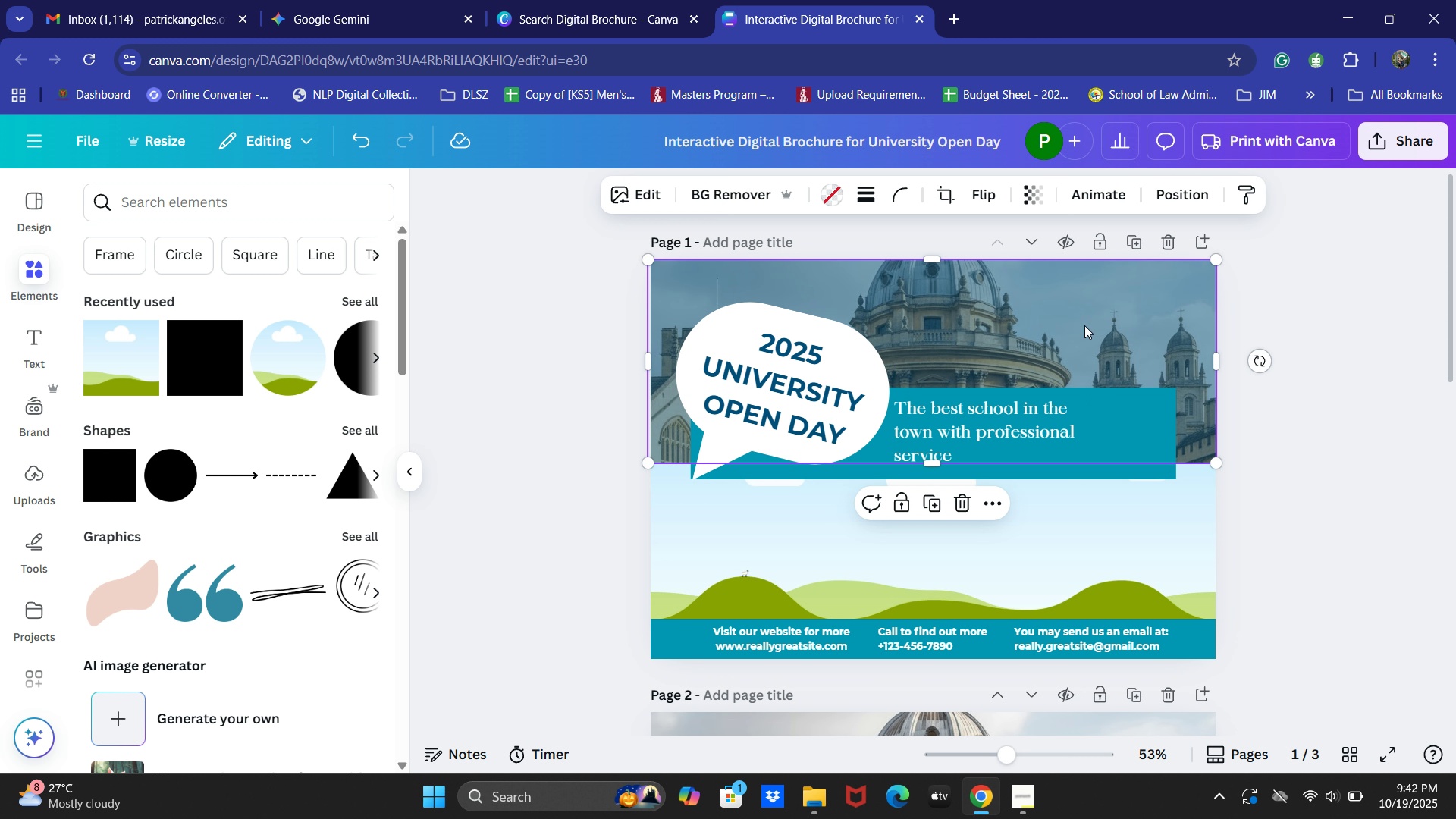 
wait(7.99)
 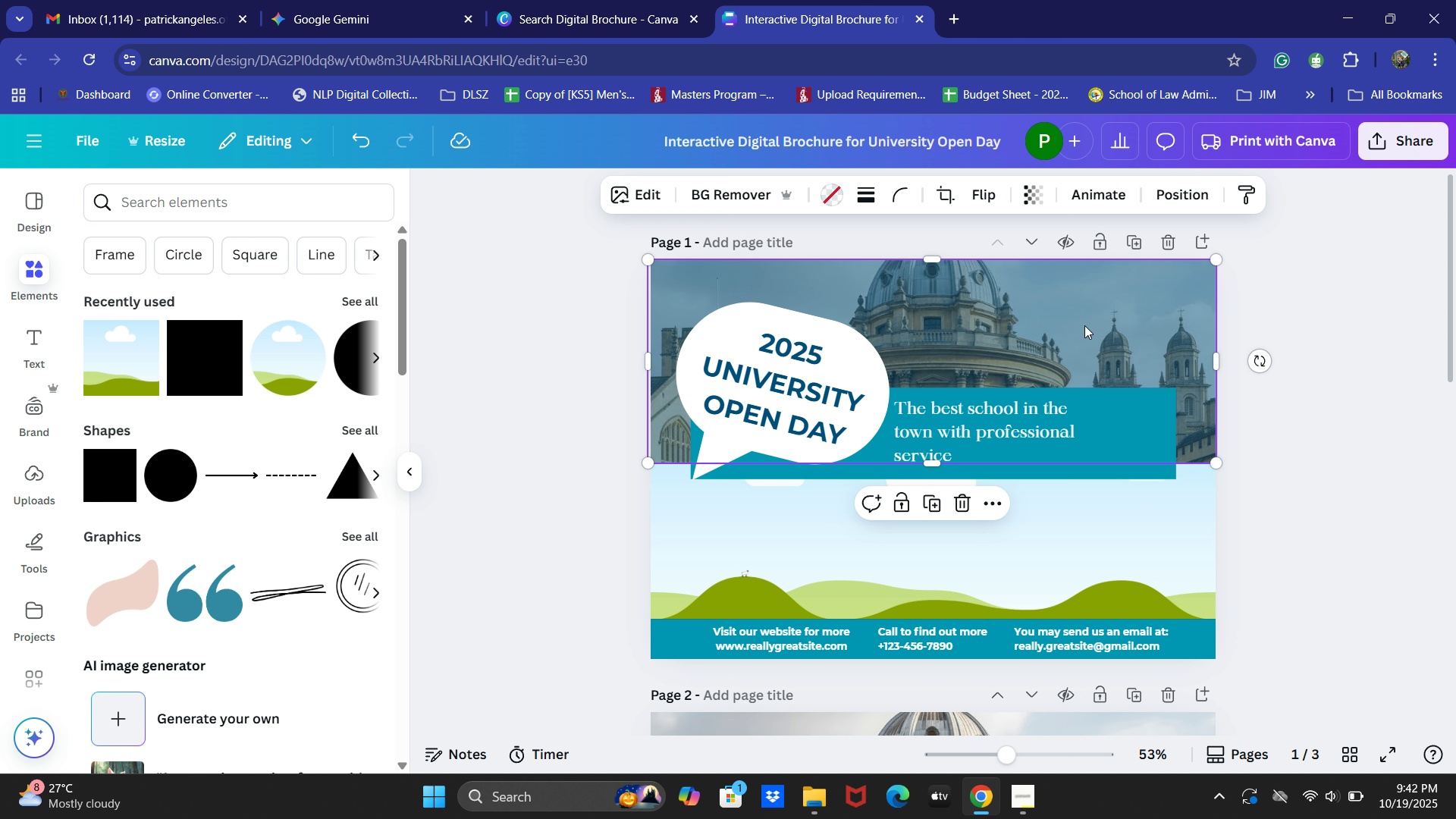 
left_click_drag(start_coordinate=[1090, 432], to_coordinate=[1171, 428])
 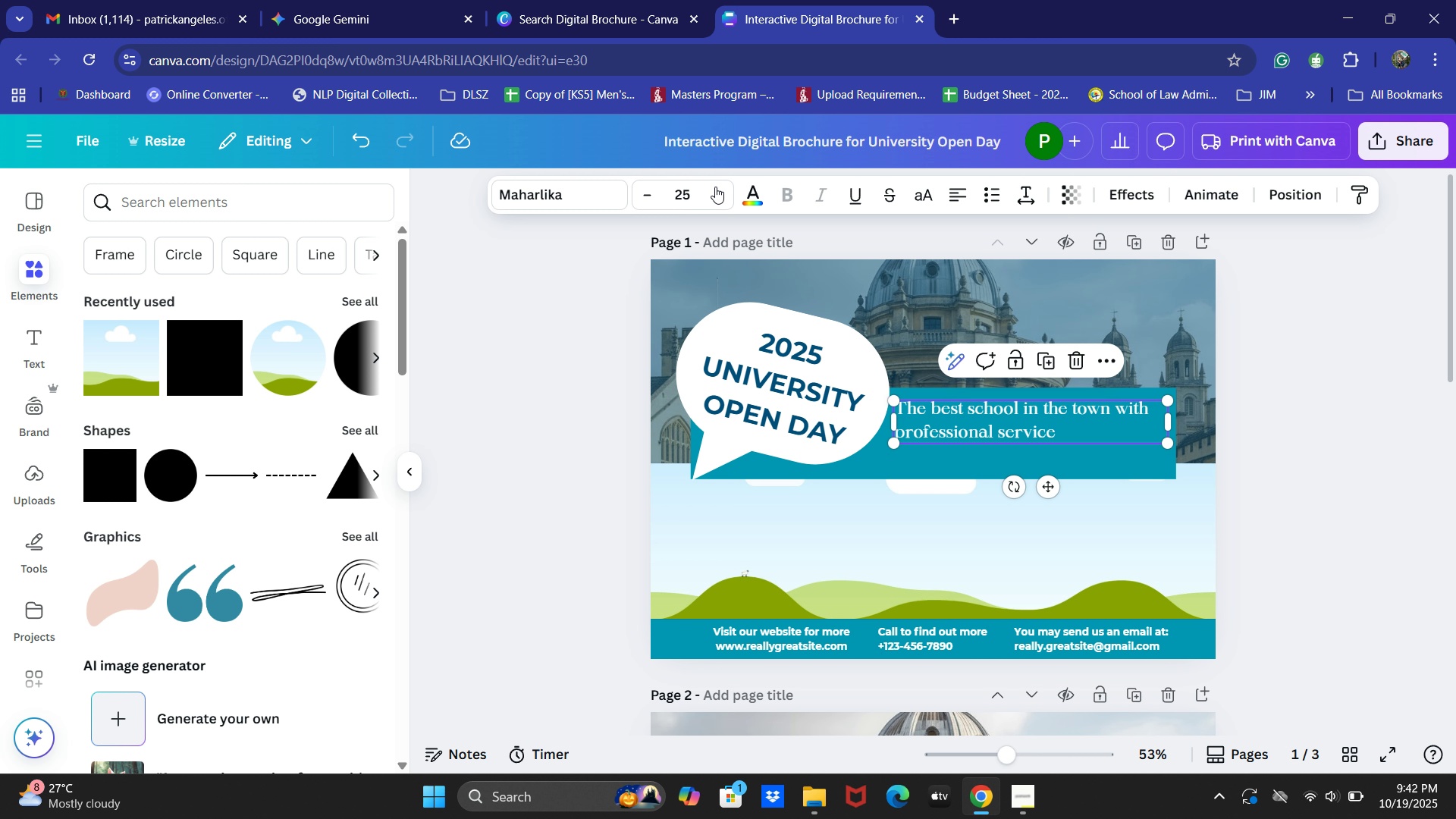 
double_click([720, 197])
 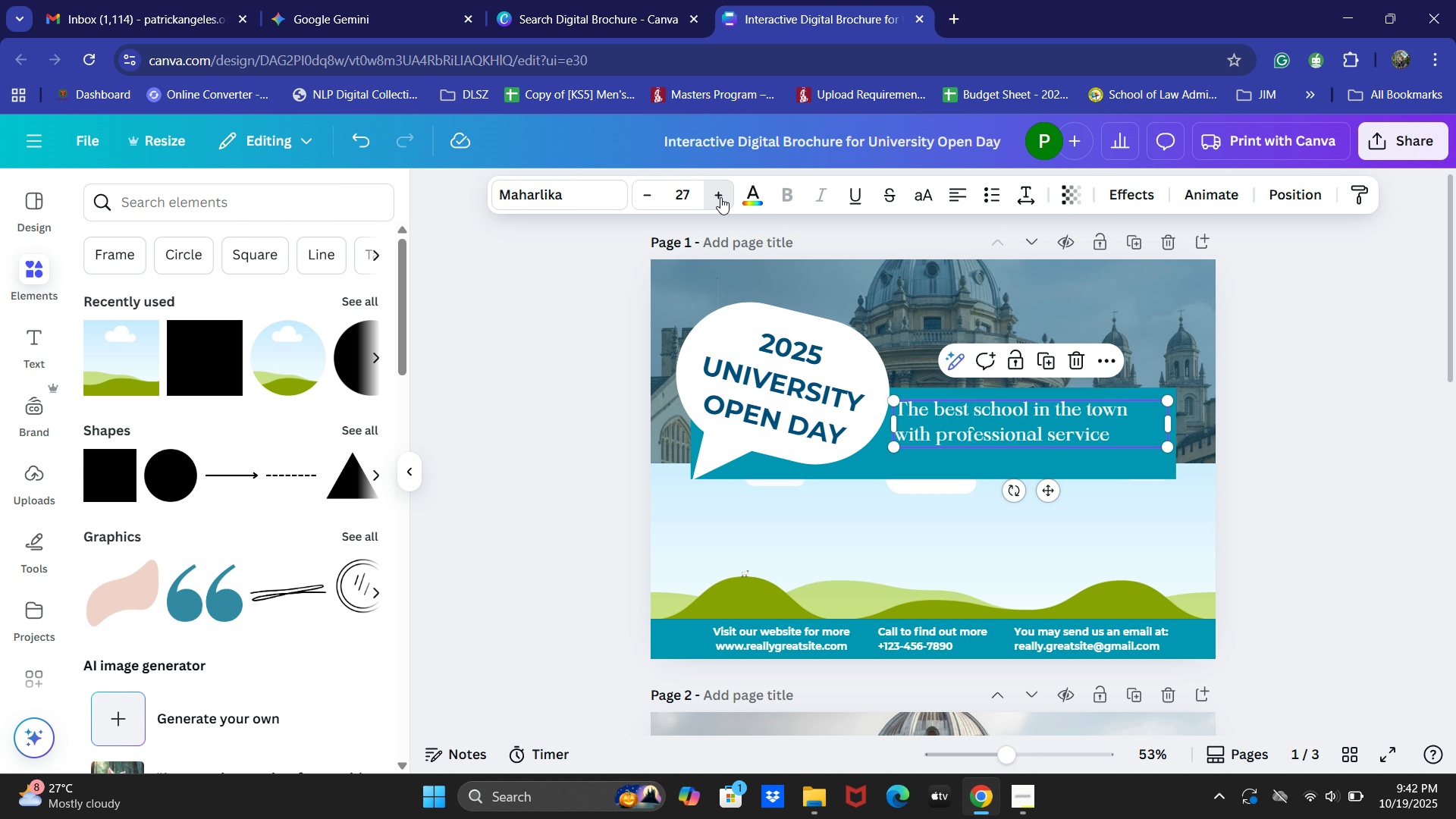 
triple_click([720, 197])
 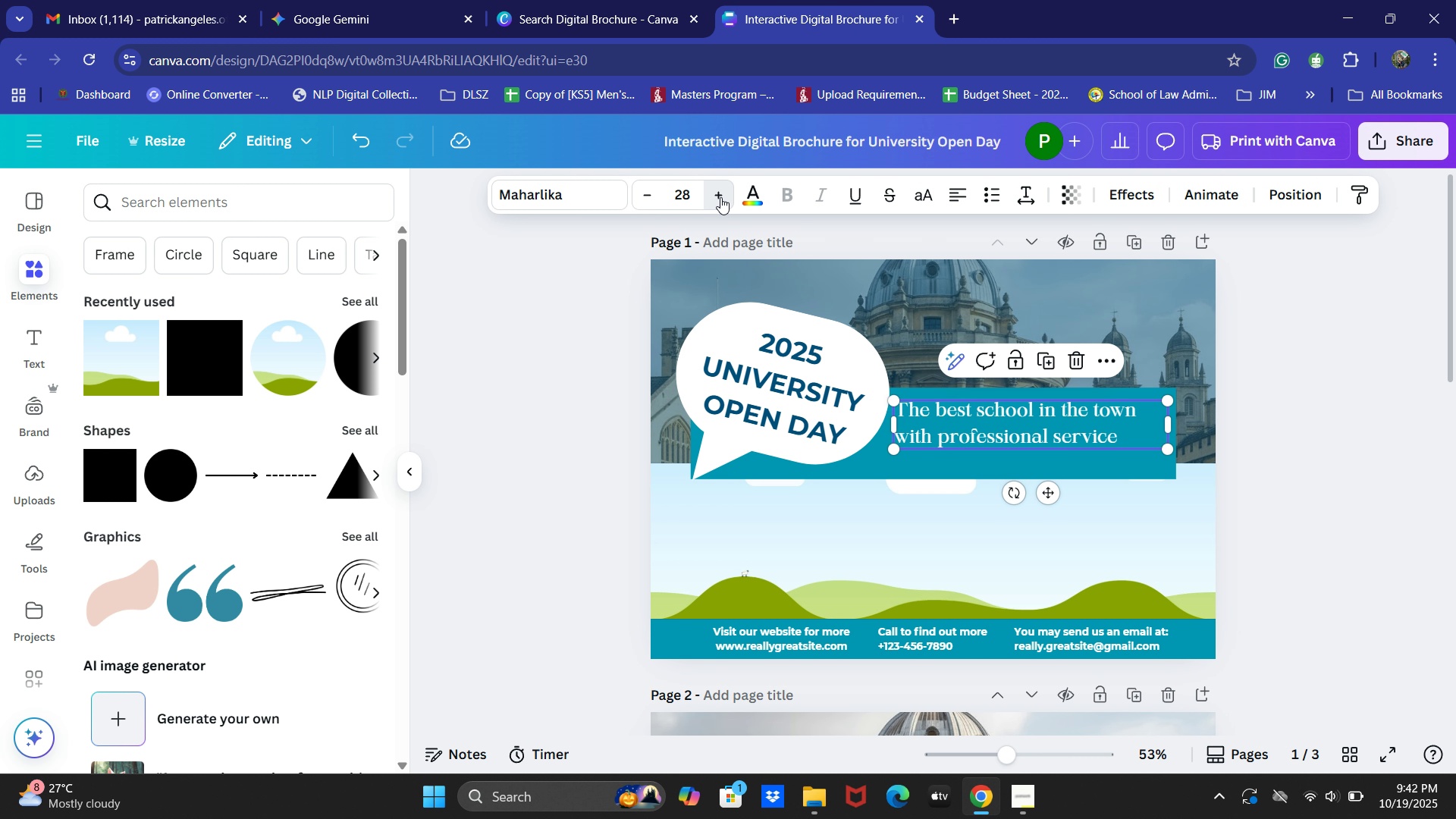 
triple_click([720, 197])
 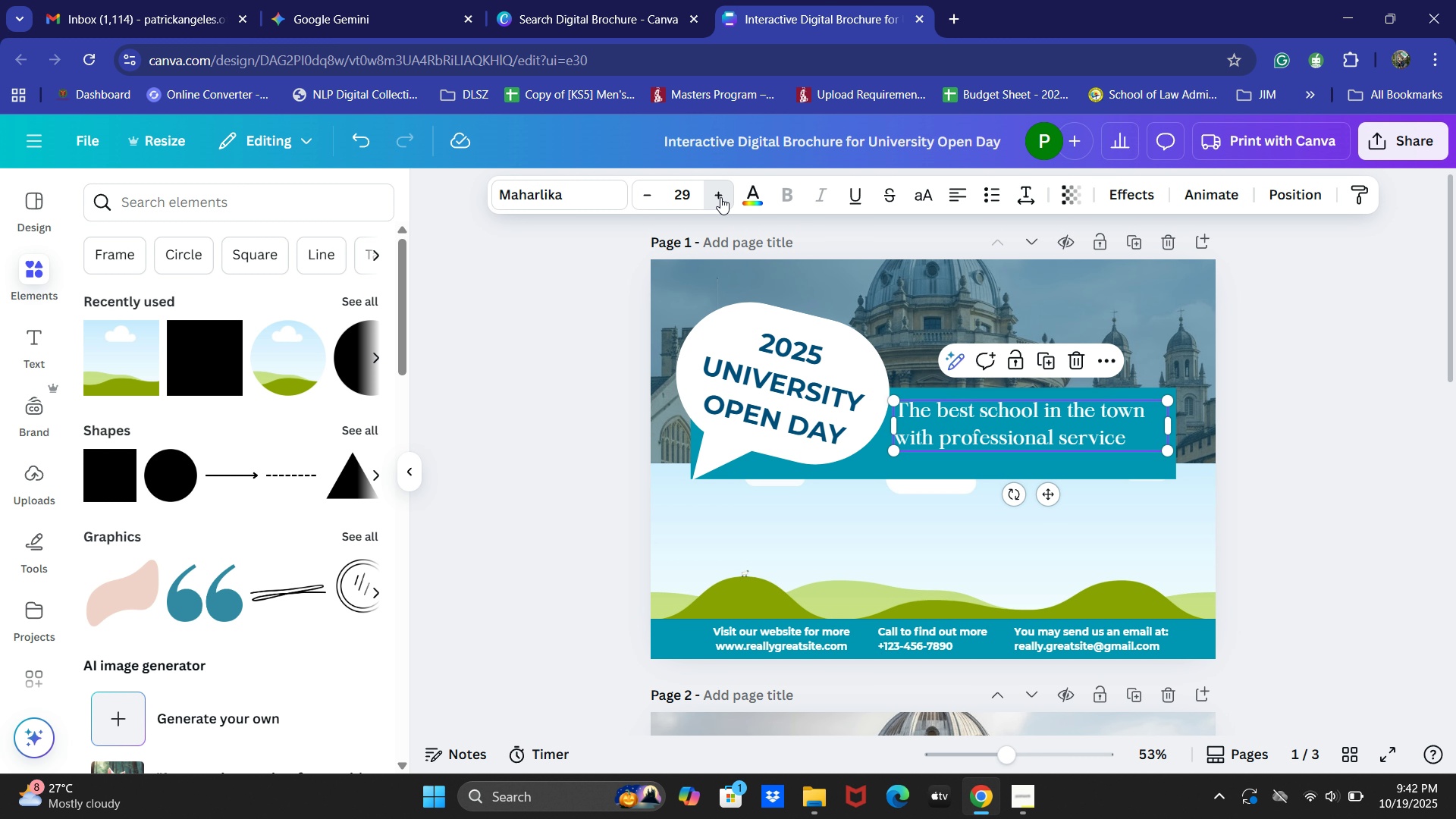 
triple_click([720, 197])
 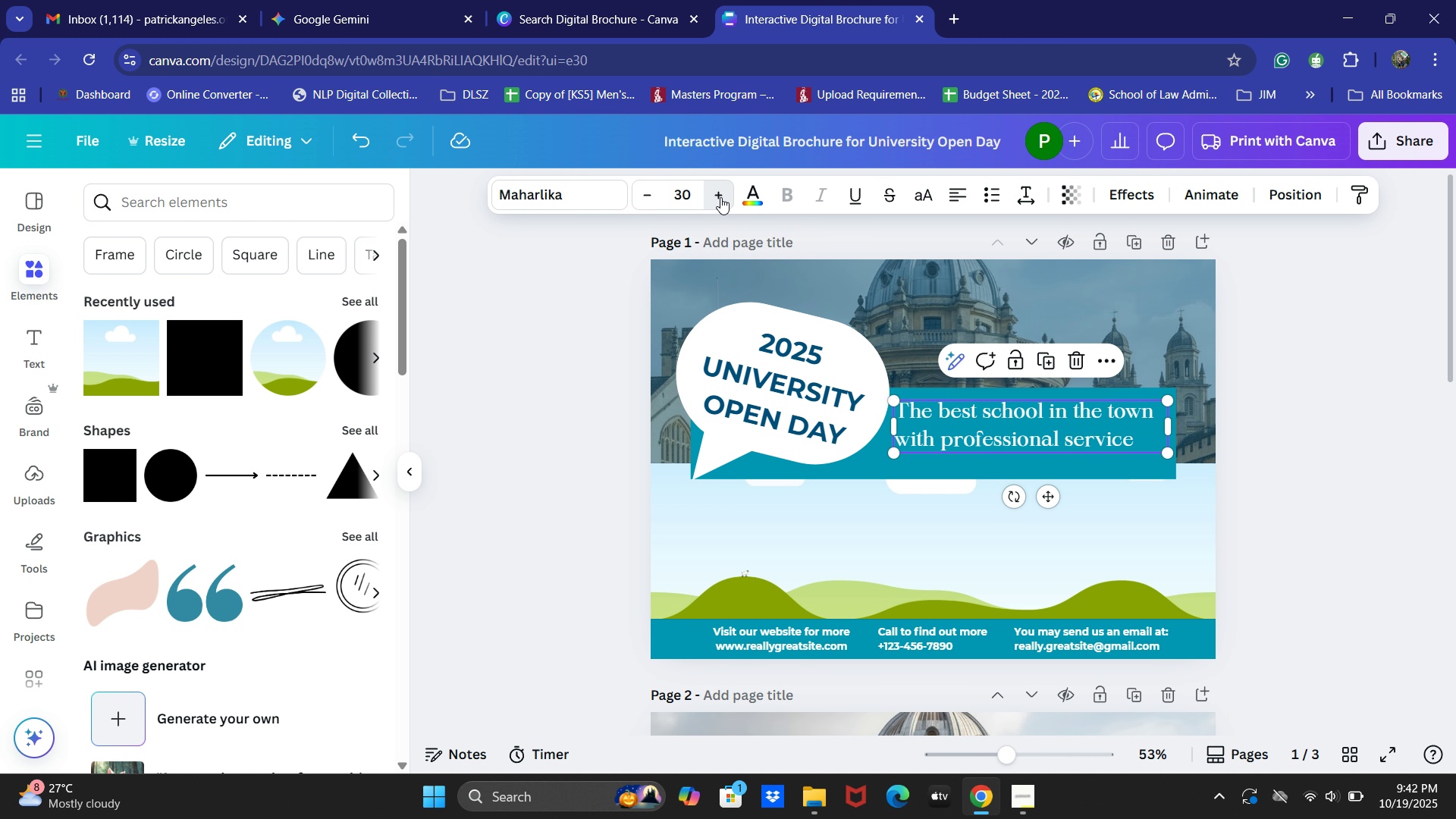 
triple_click([720, 197])
 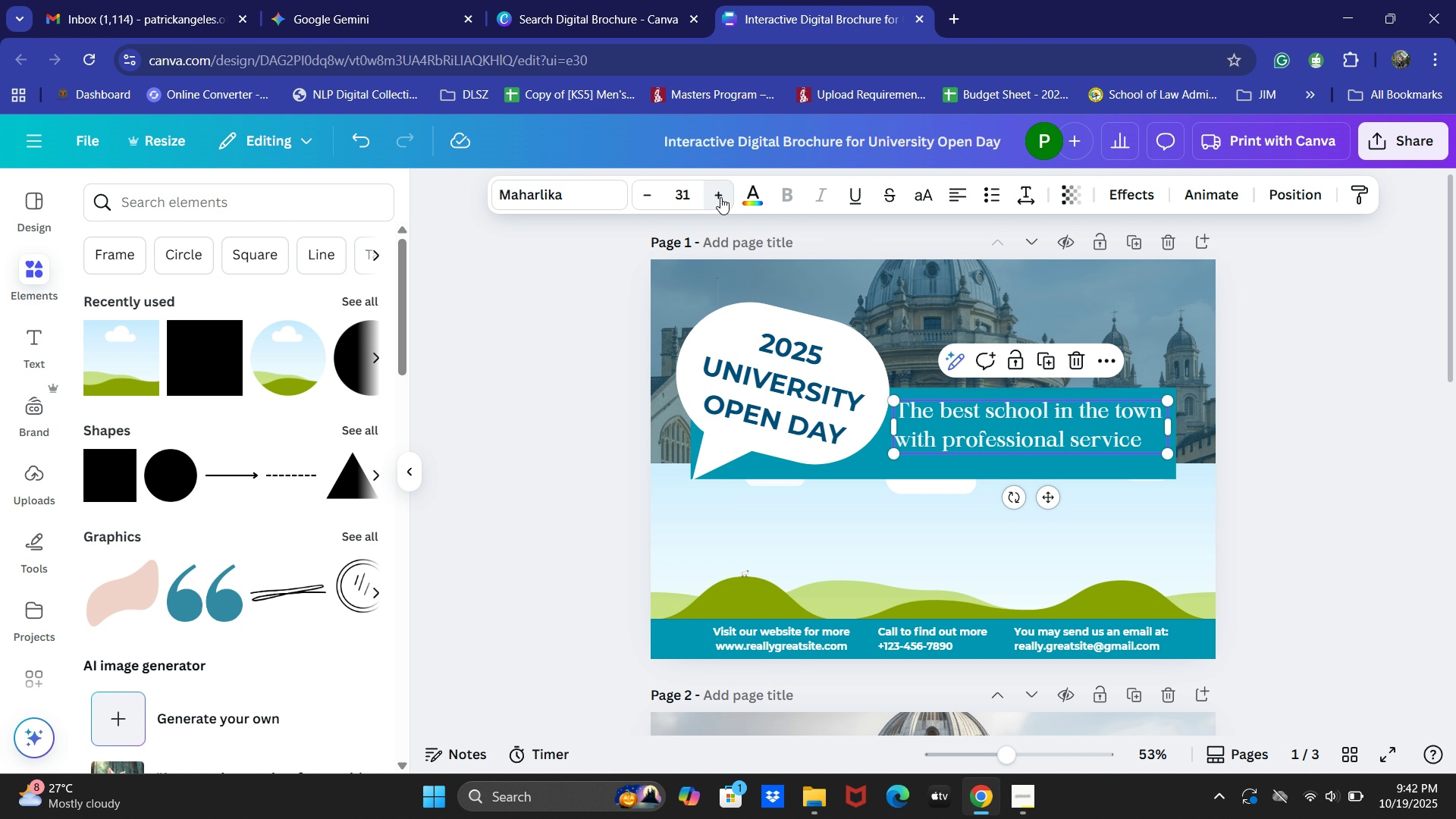 
triple_click([720, 197])
 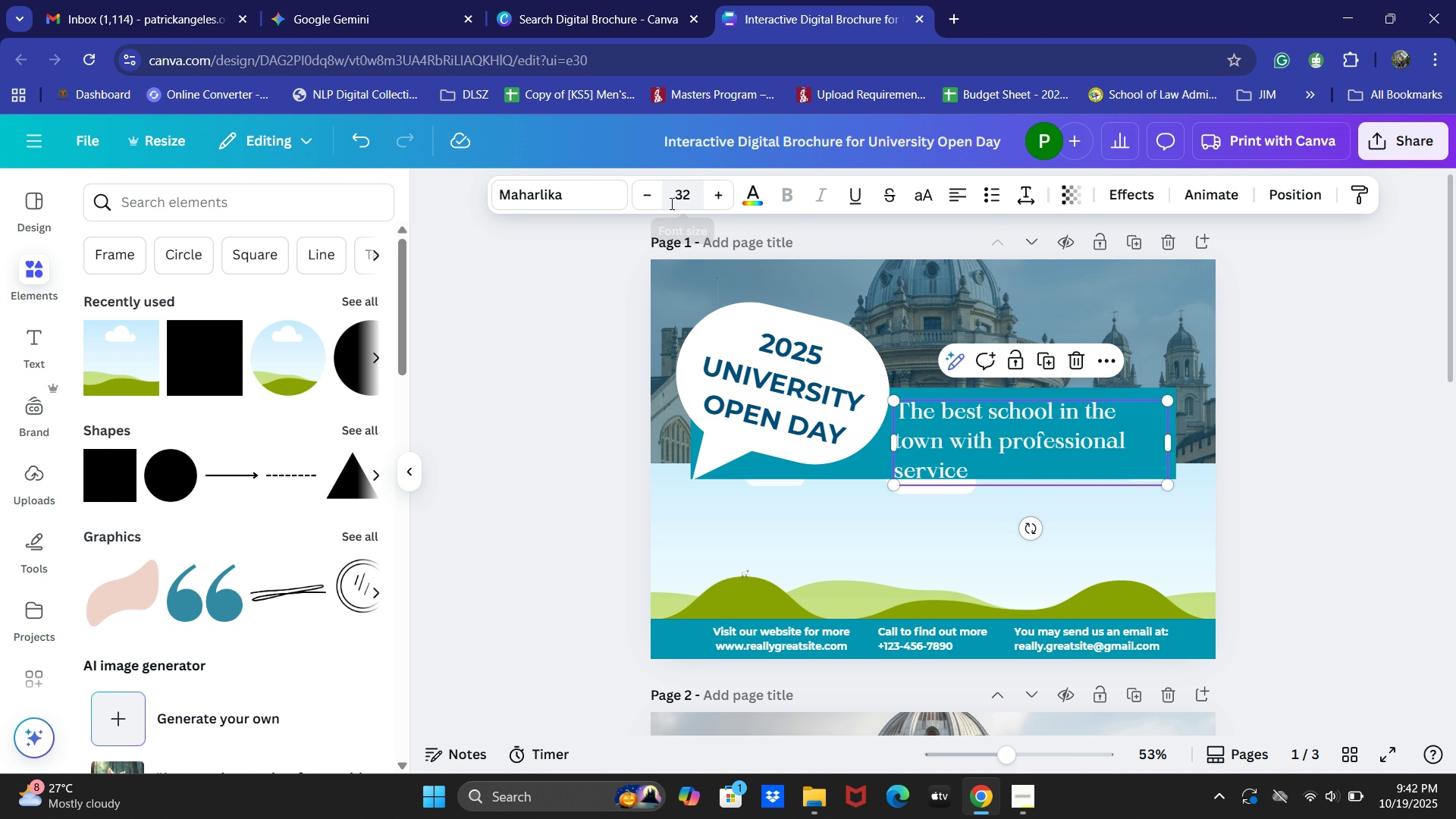 
left_click([657, 207])
 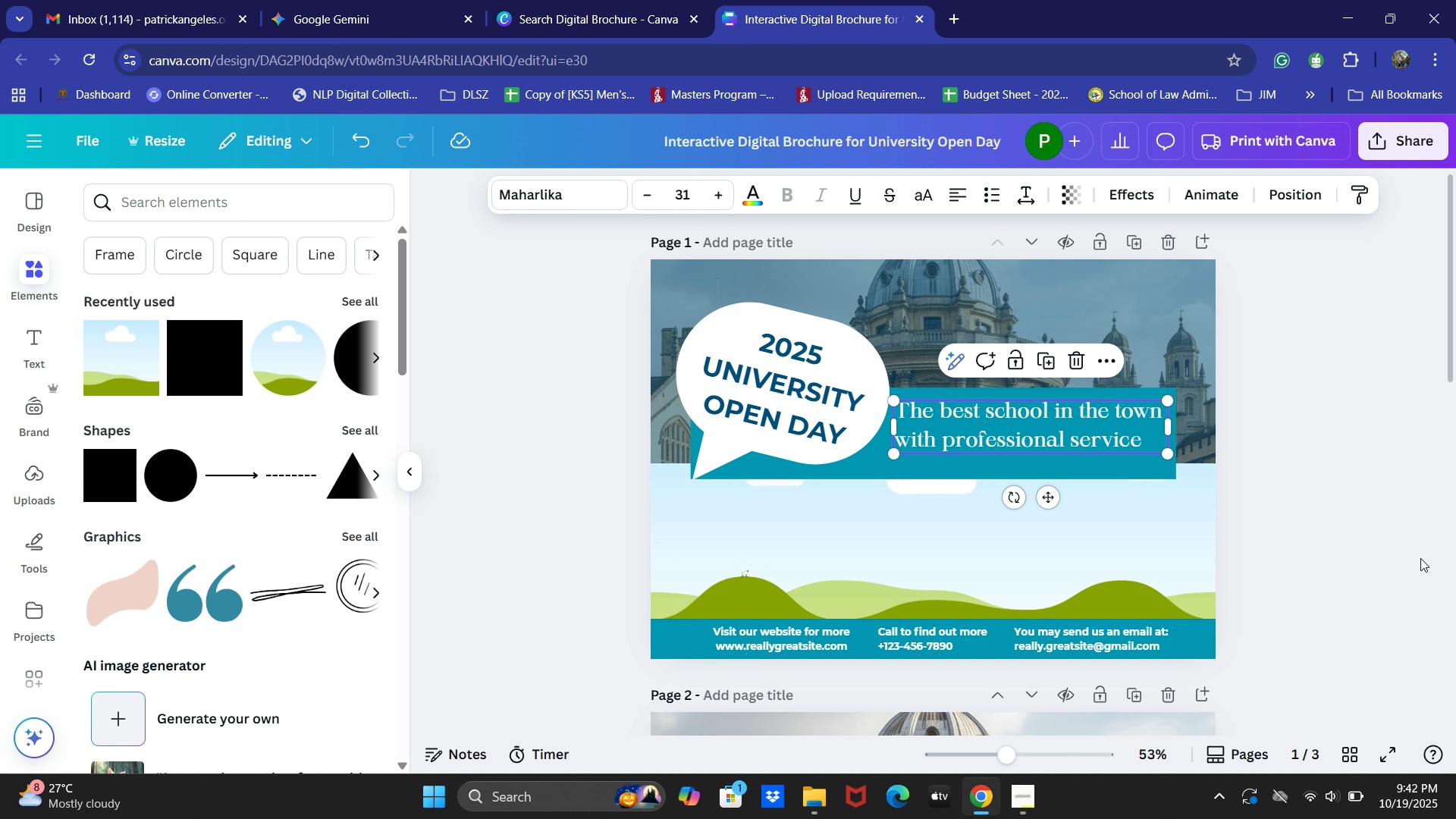 
left_click([1383, 481])
 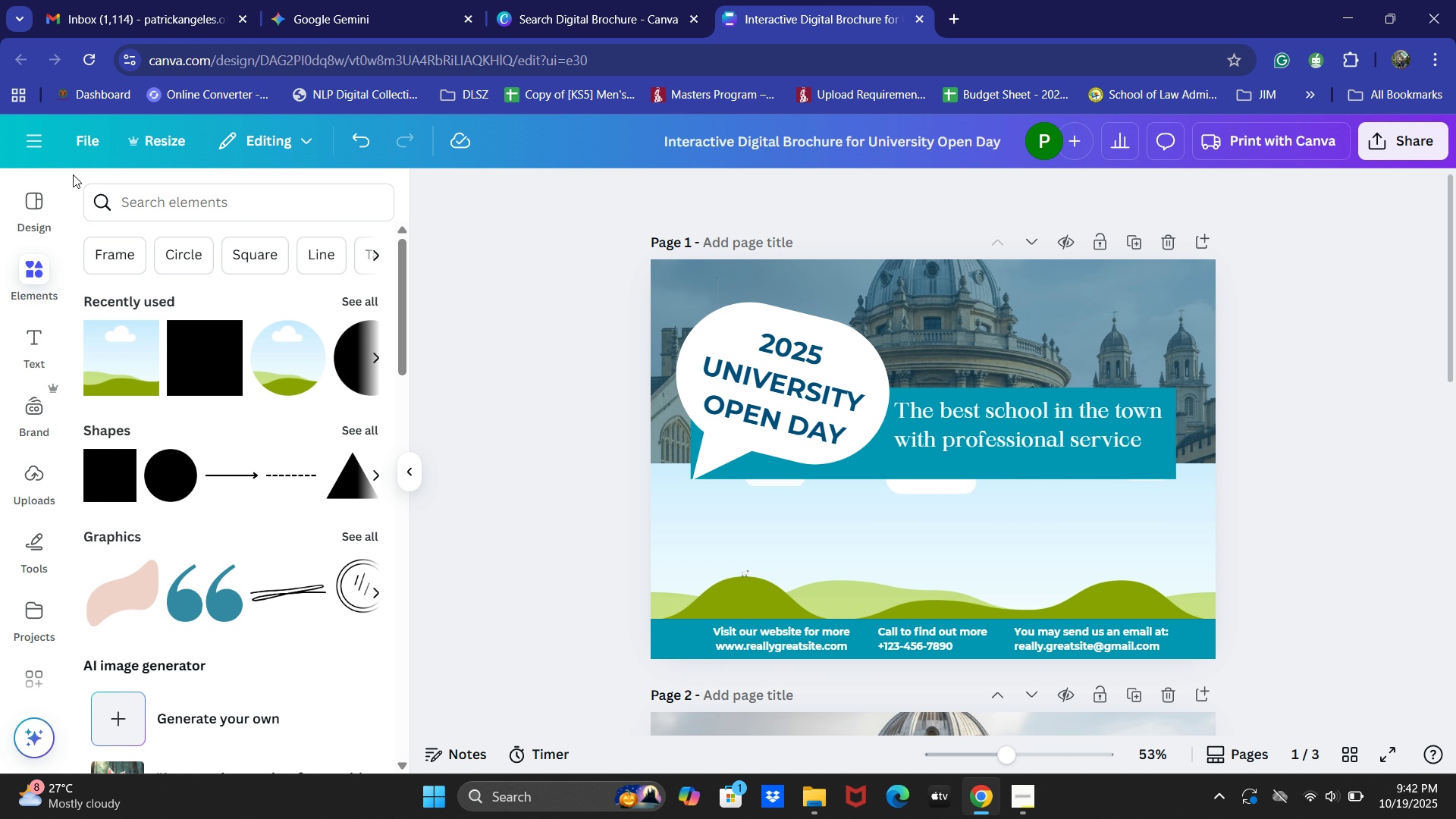 
scroll: coordinate [243, 481], scroll_direction: down, amount: 4.0
 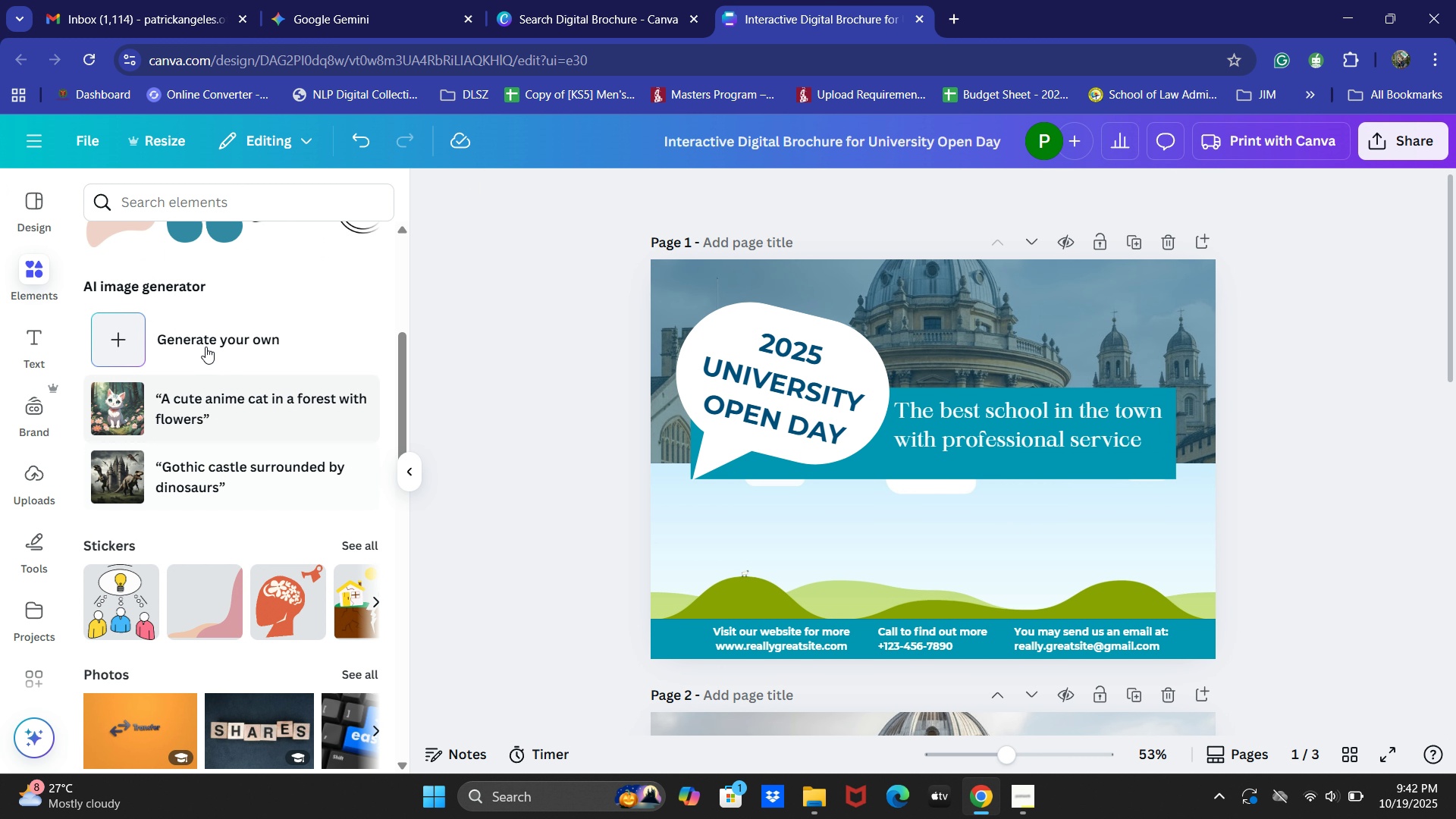 
left_click([206, 347])
 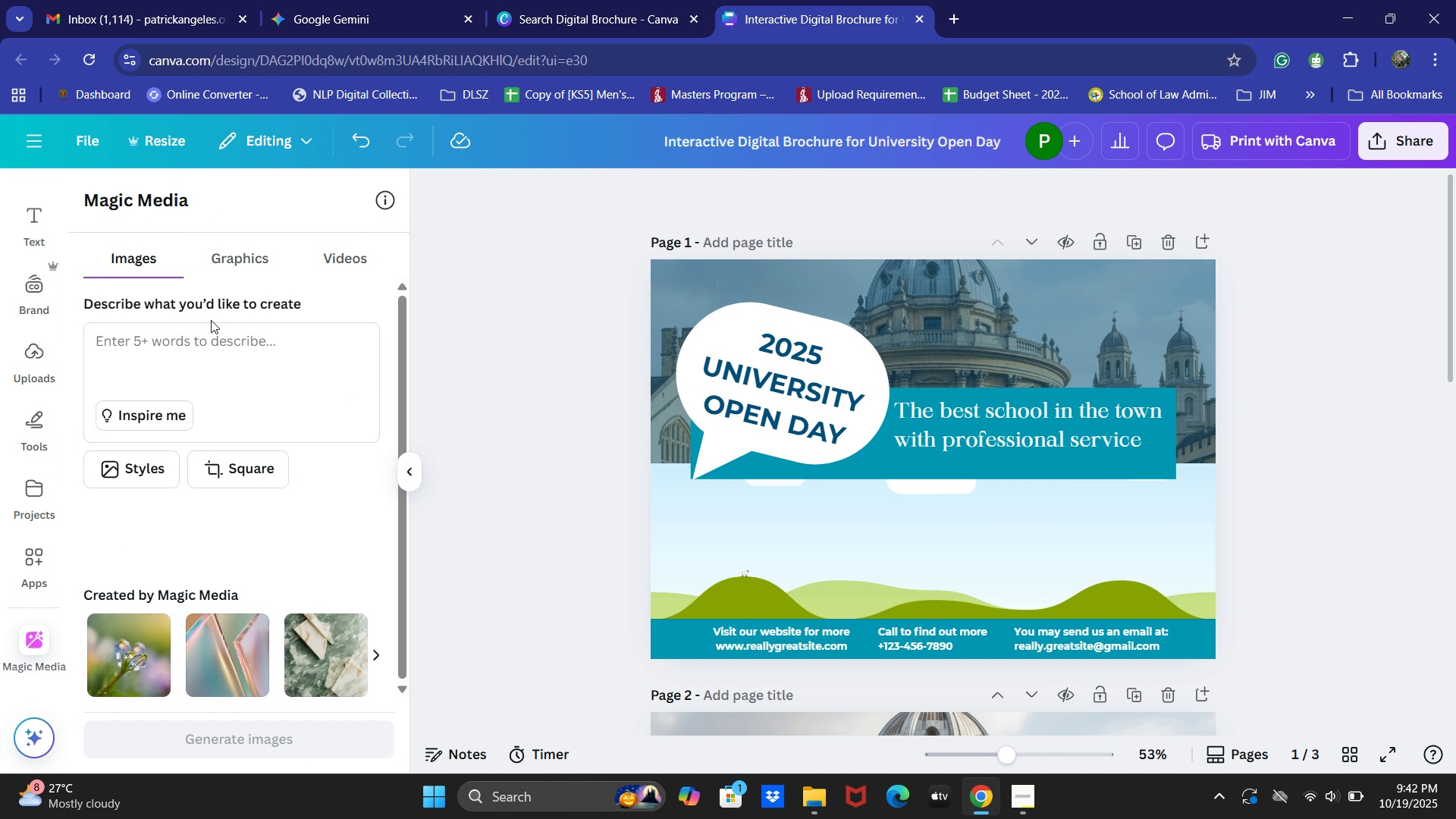 
left_click([201, 341])
 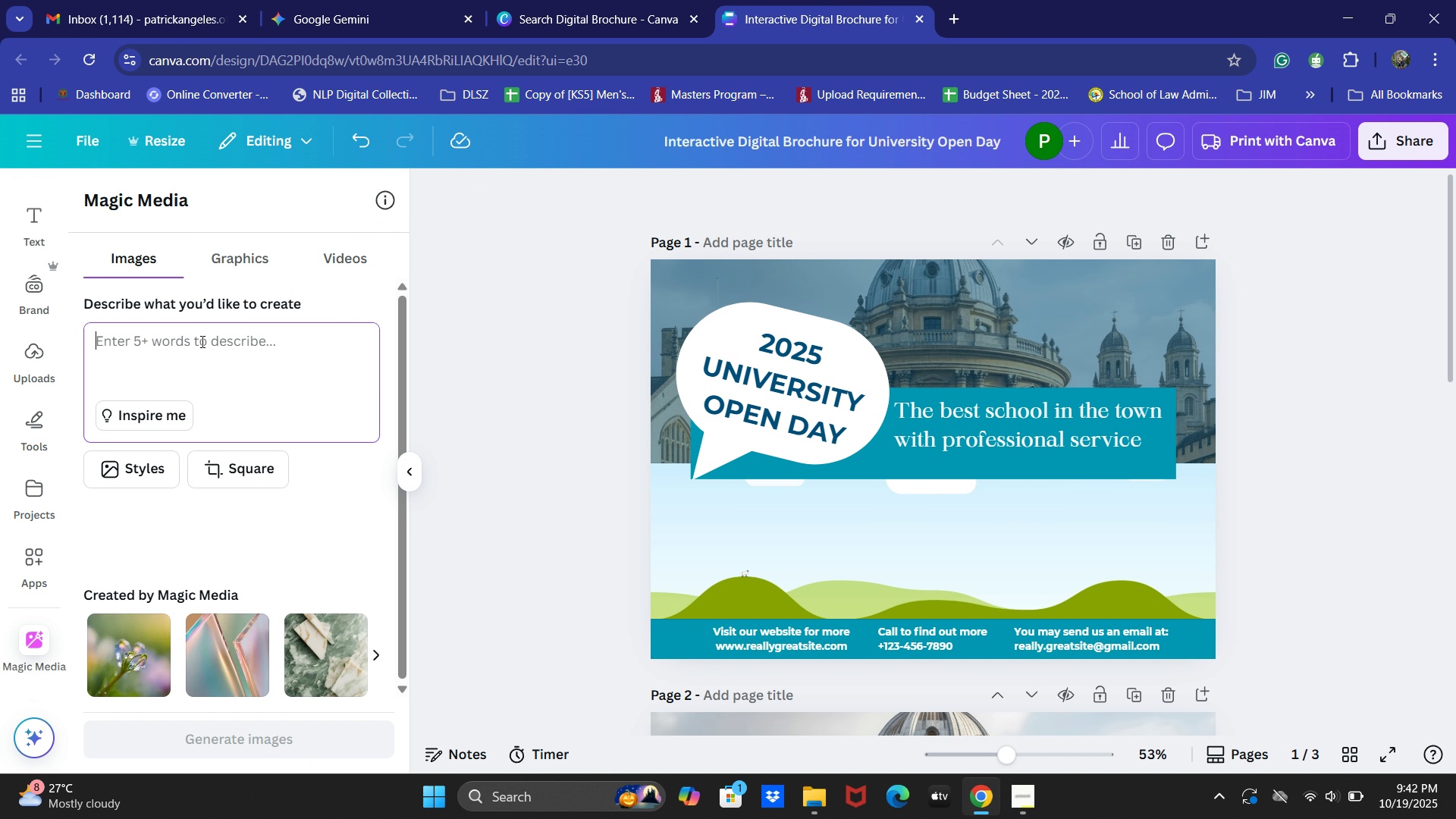 
type(Studet)
key(Backspace)
type(bt)
key(Backspace)
key(Backspace)
type(nts intea)
key(Backspace)
type(ractiv)
key(Backspace)
type(ng in universti)
key(Backspace)
key(Backspace)
type(ity qyad)
key(Backspace)
key(Backspace)
key(Backspace)
type(uuadra)
key(Backspace)
key(Backspace)
key(Backspace)
key(Backspace)
key(Backspace)
type(adrangle)
 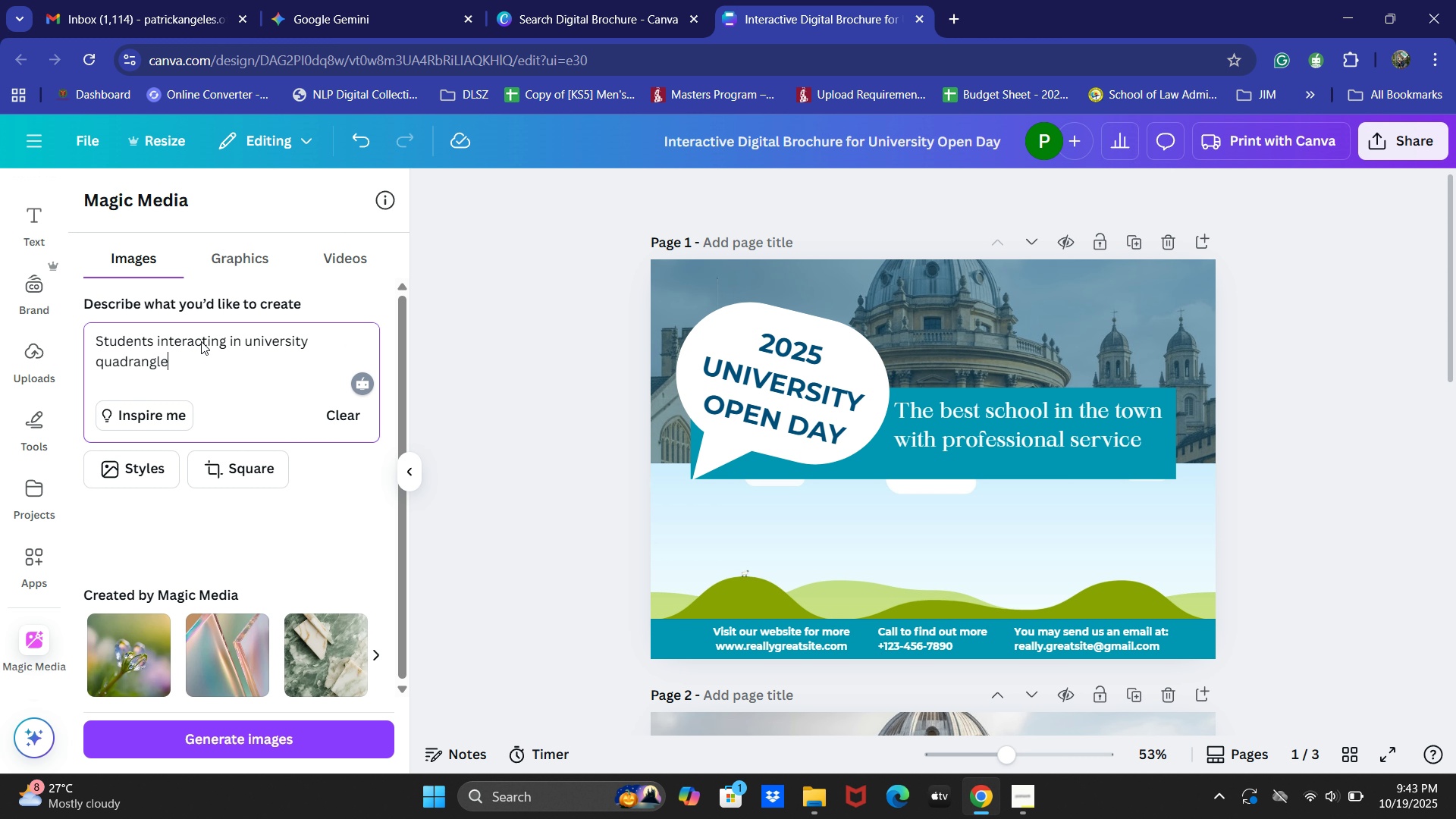 
key(Enter)
 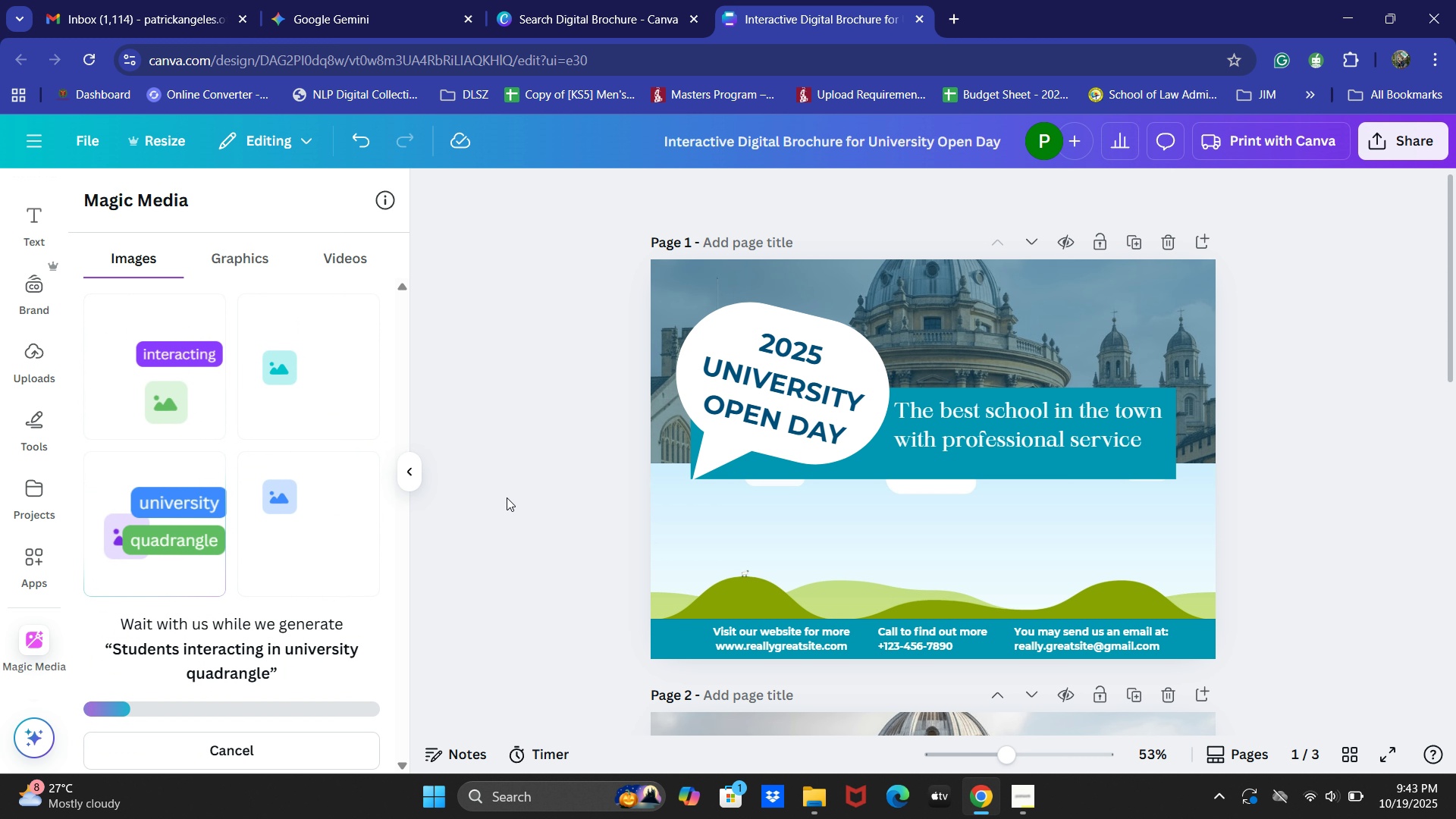 
wait(12.61)
 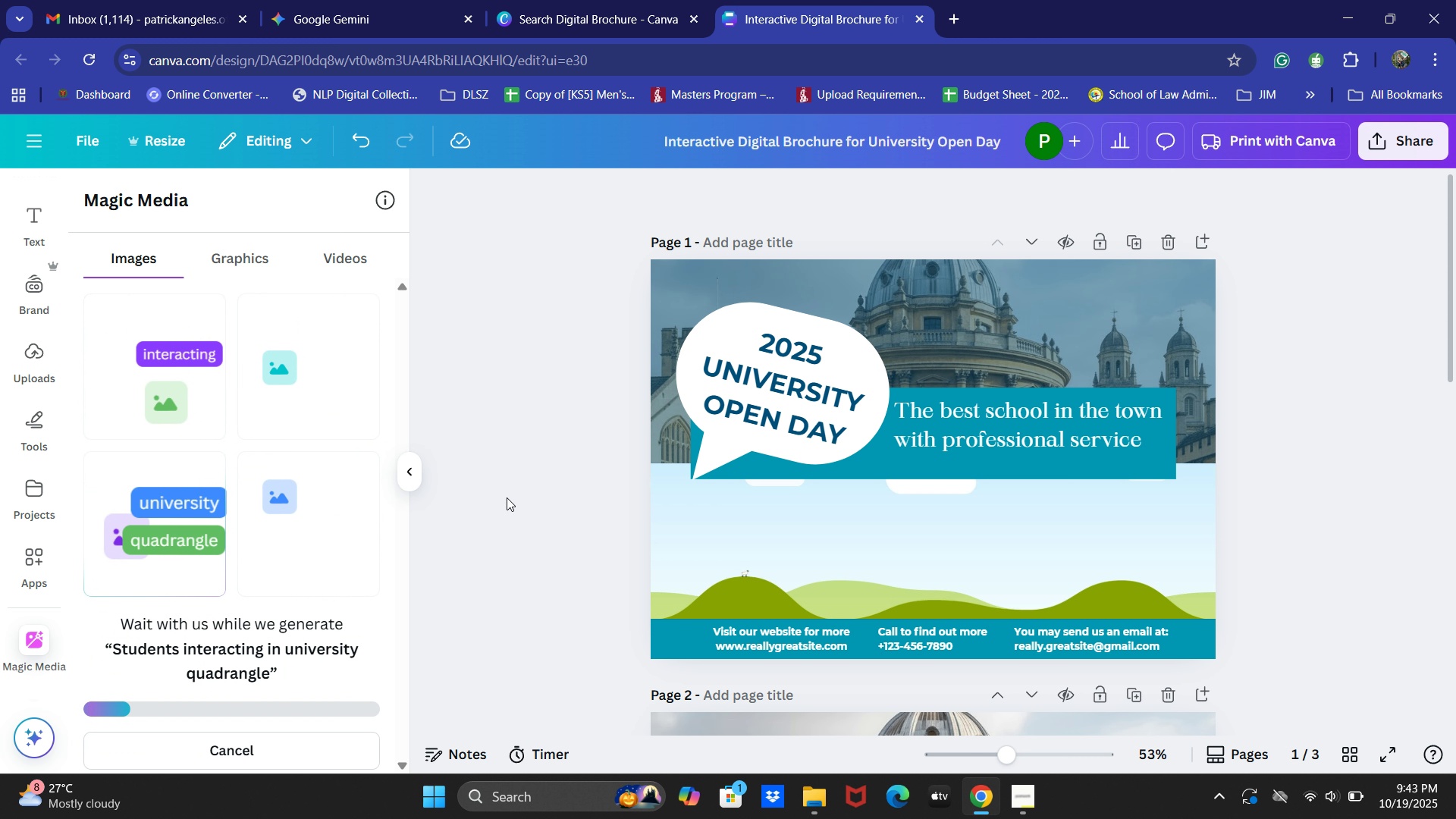 
scroll: coordinate [323, 524], scroll_direction: down, amount: 2.0
 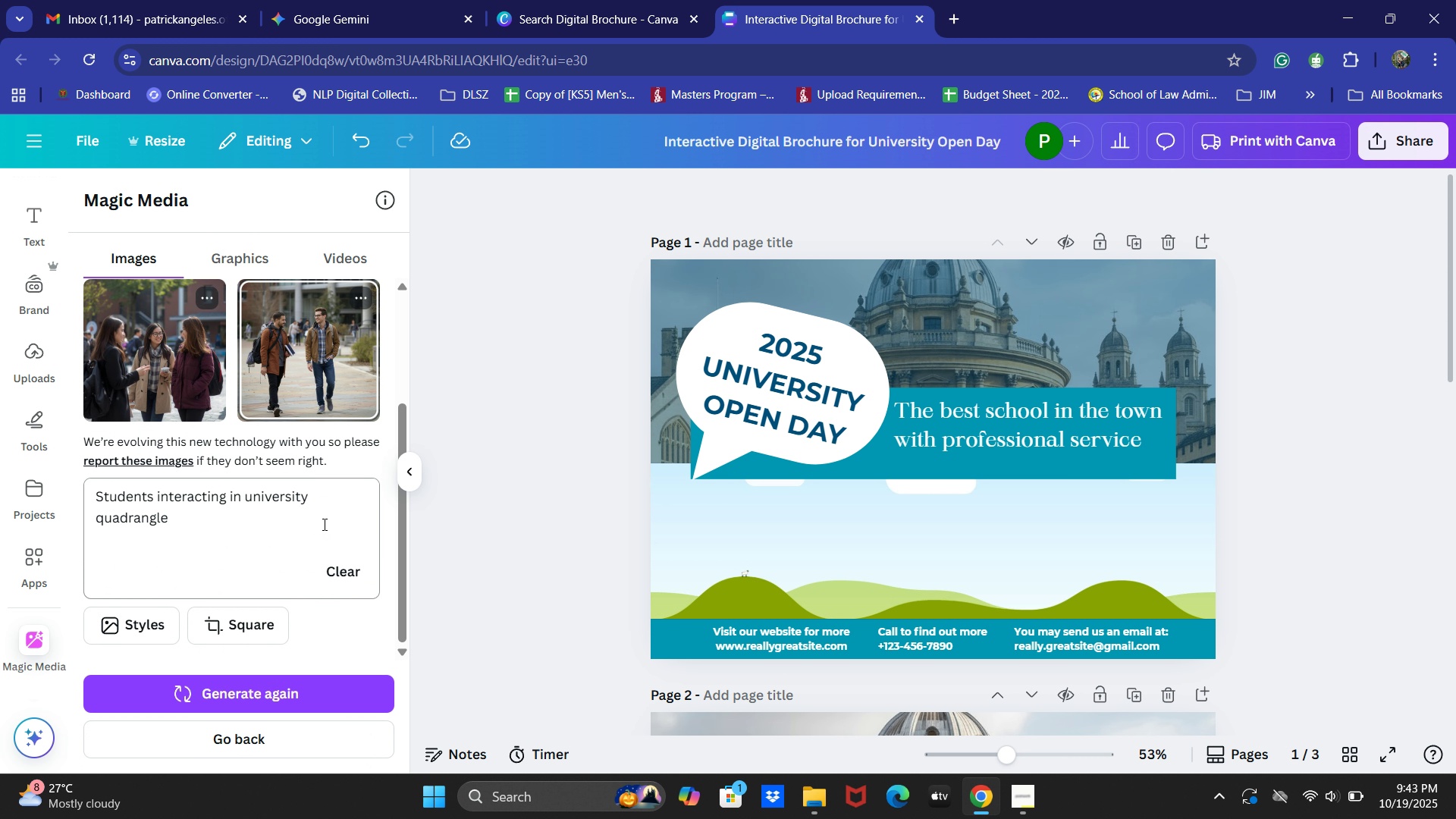 
scroll: coordinate [326, 497], scroll_direction: up, amount: 2.0
 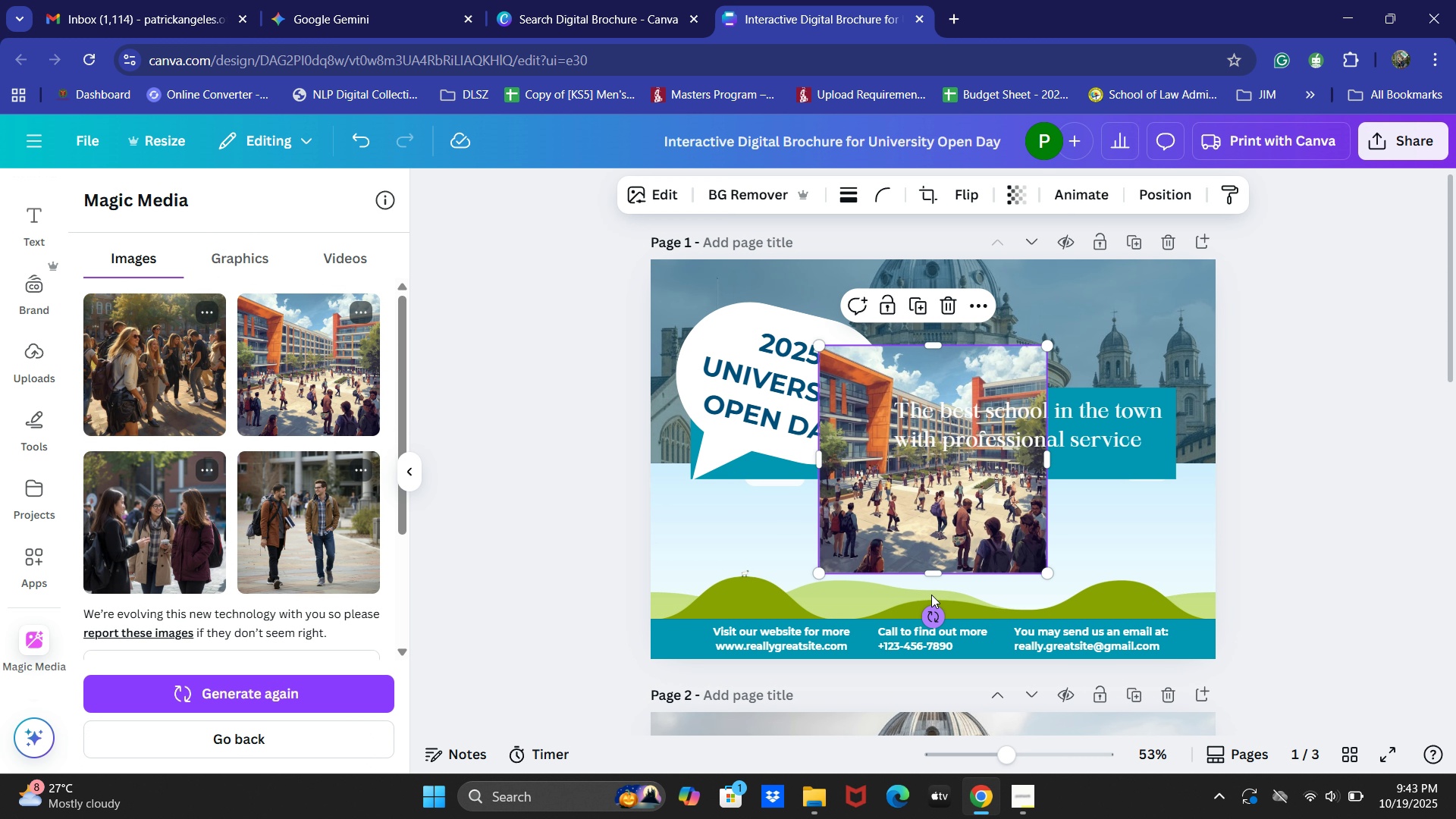 
left_click_drag(start_coordinate=[908, 503], to_coordinate=[921, 551])
 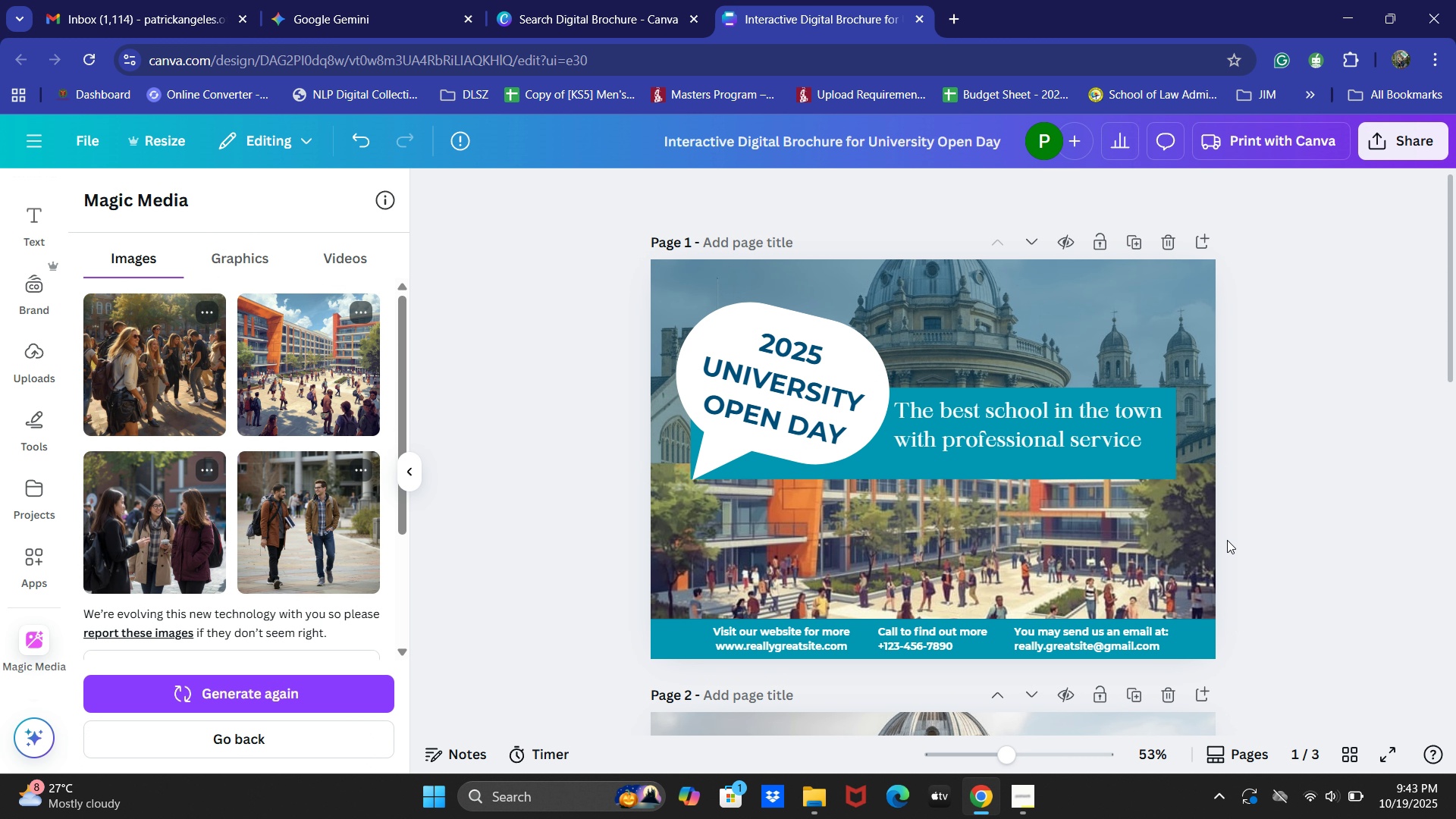 
left_click([1347, 512])
 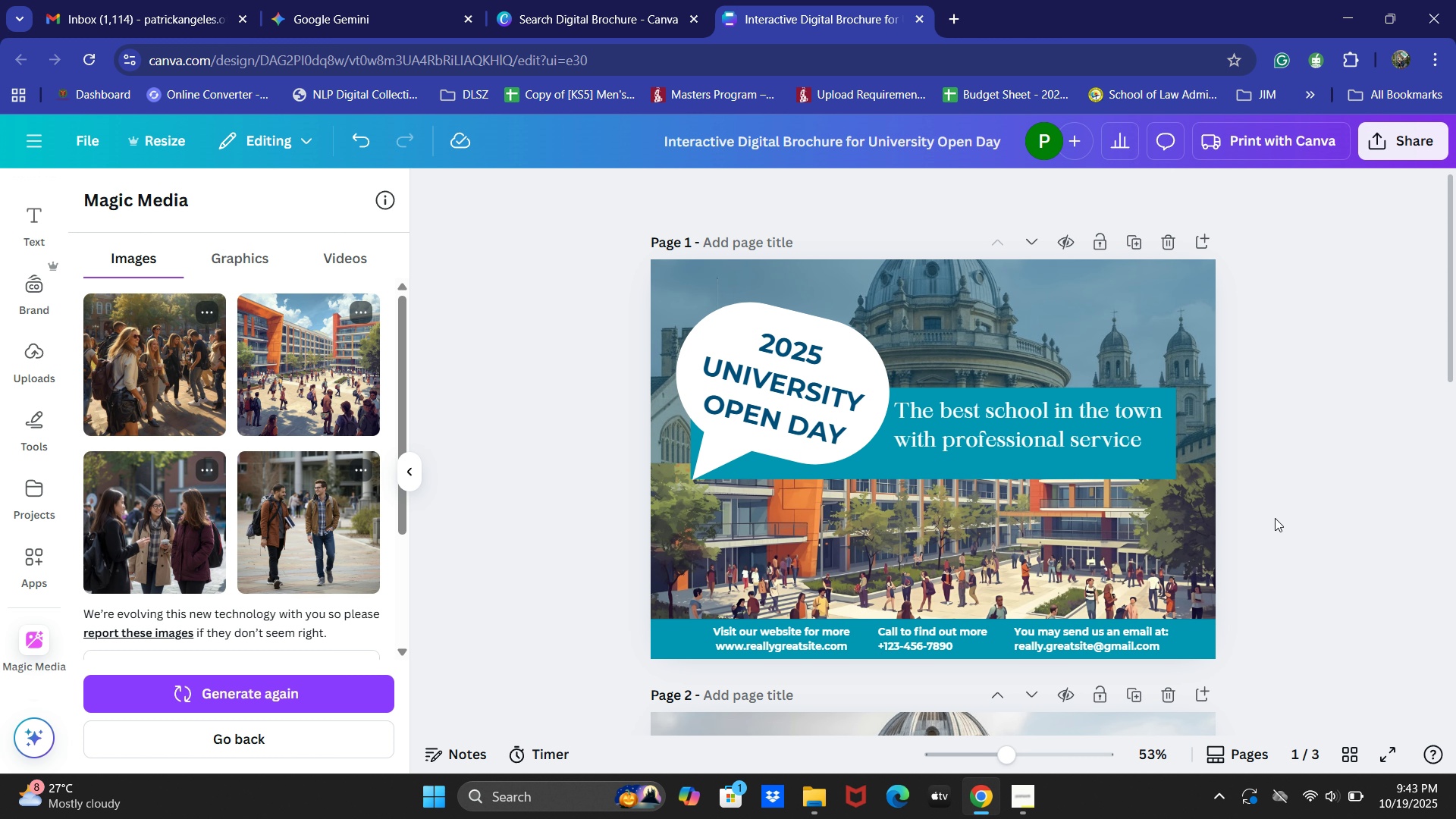 
left_click([1062, 570])
 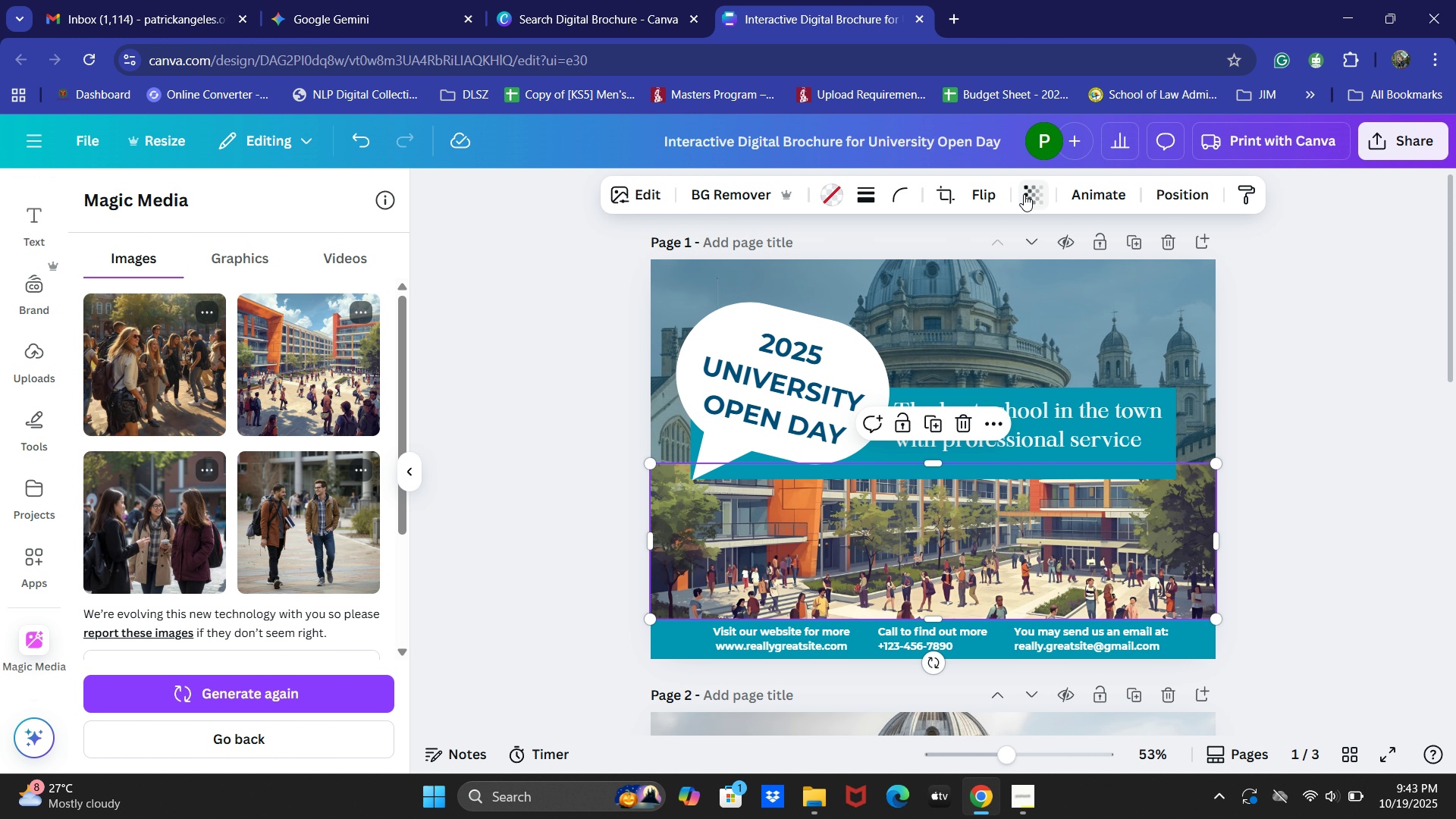 
left_click([1036, 331])
 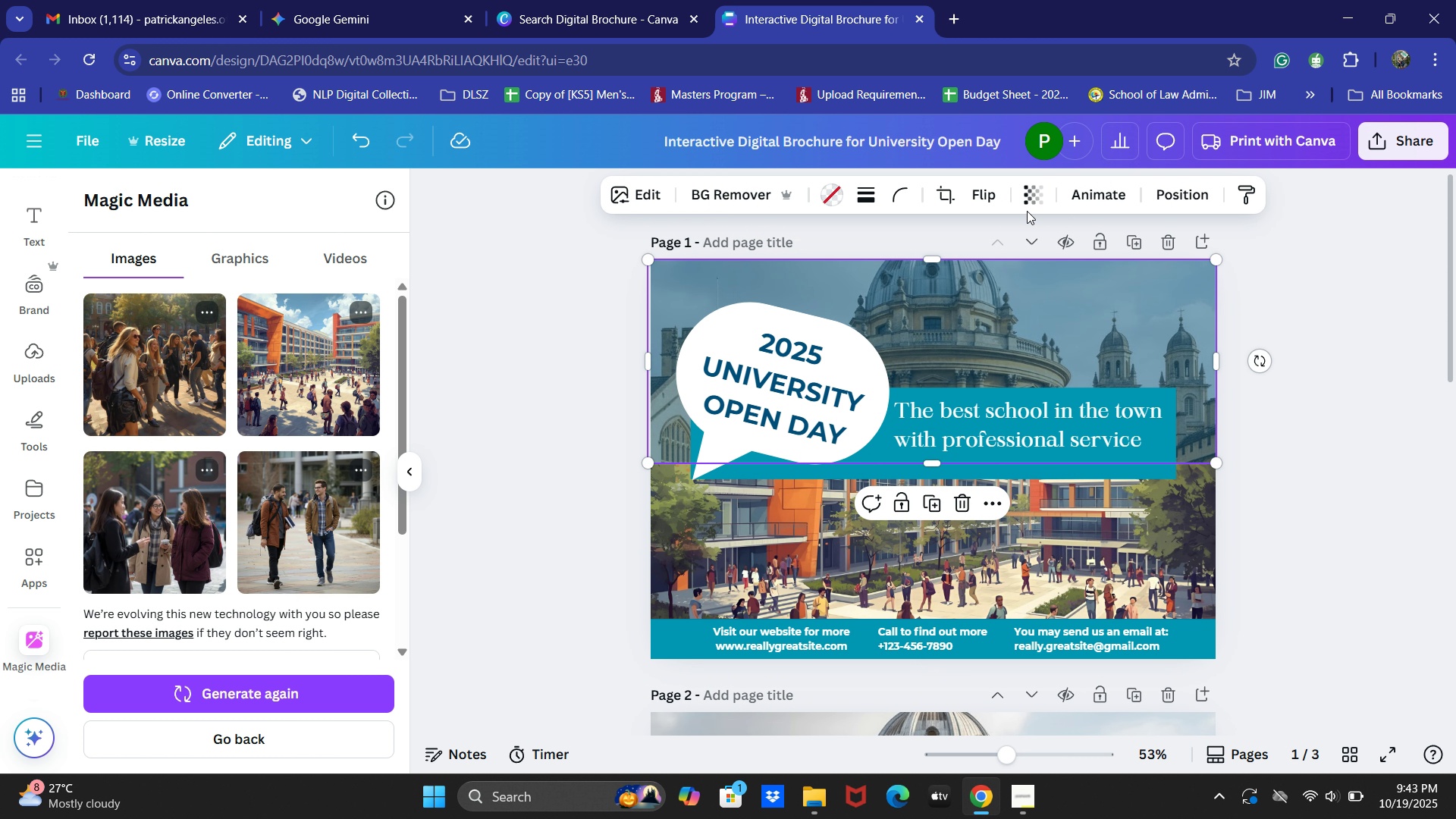 
left_click([1019, 196])
 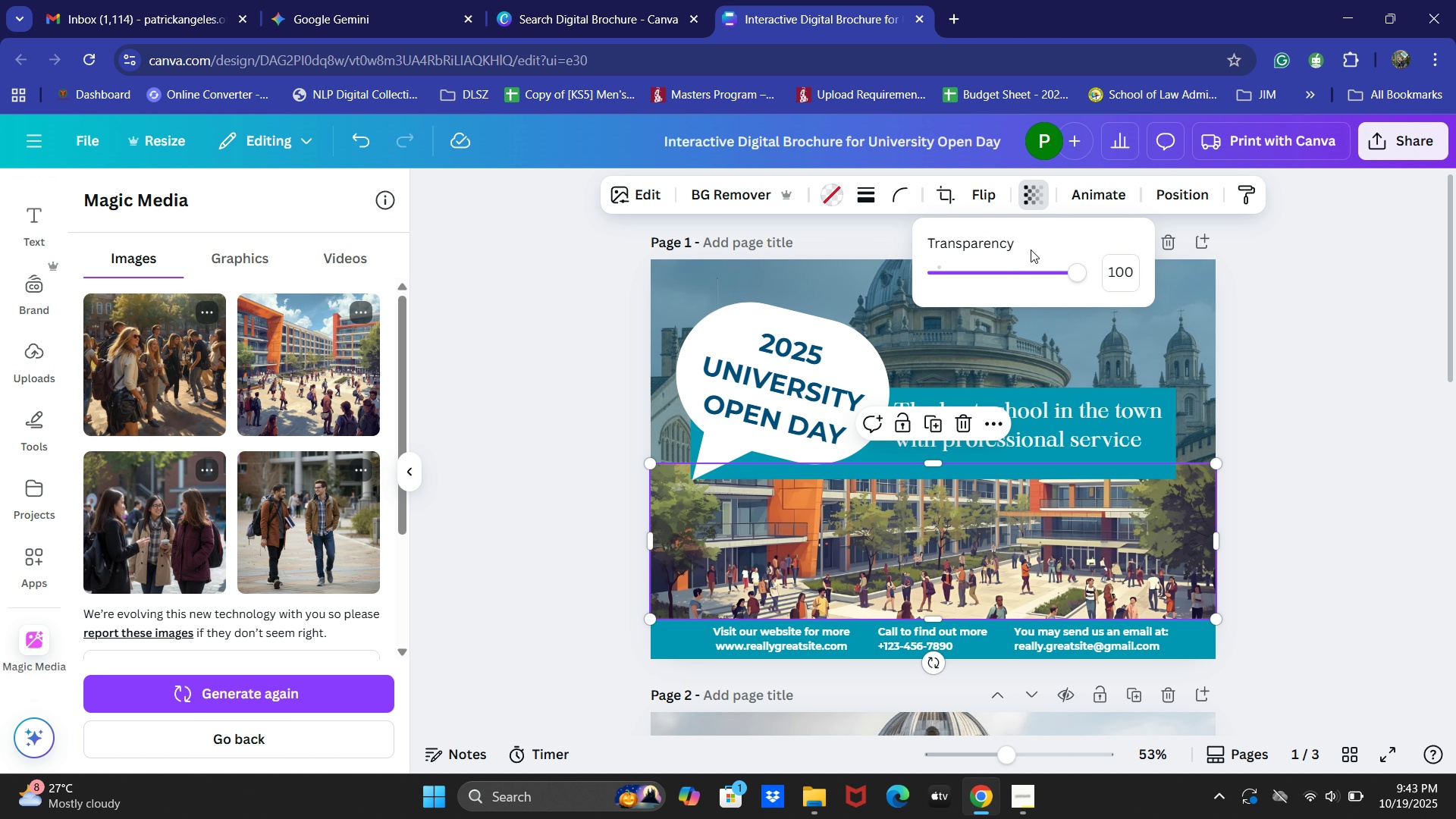 
double_click([1109, 275])
 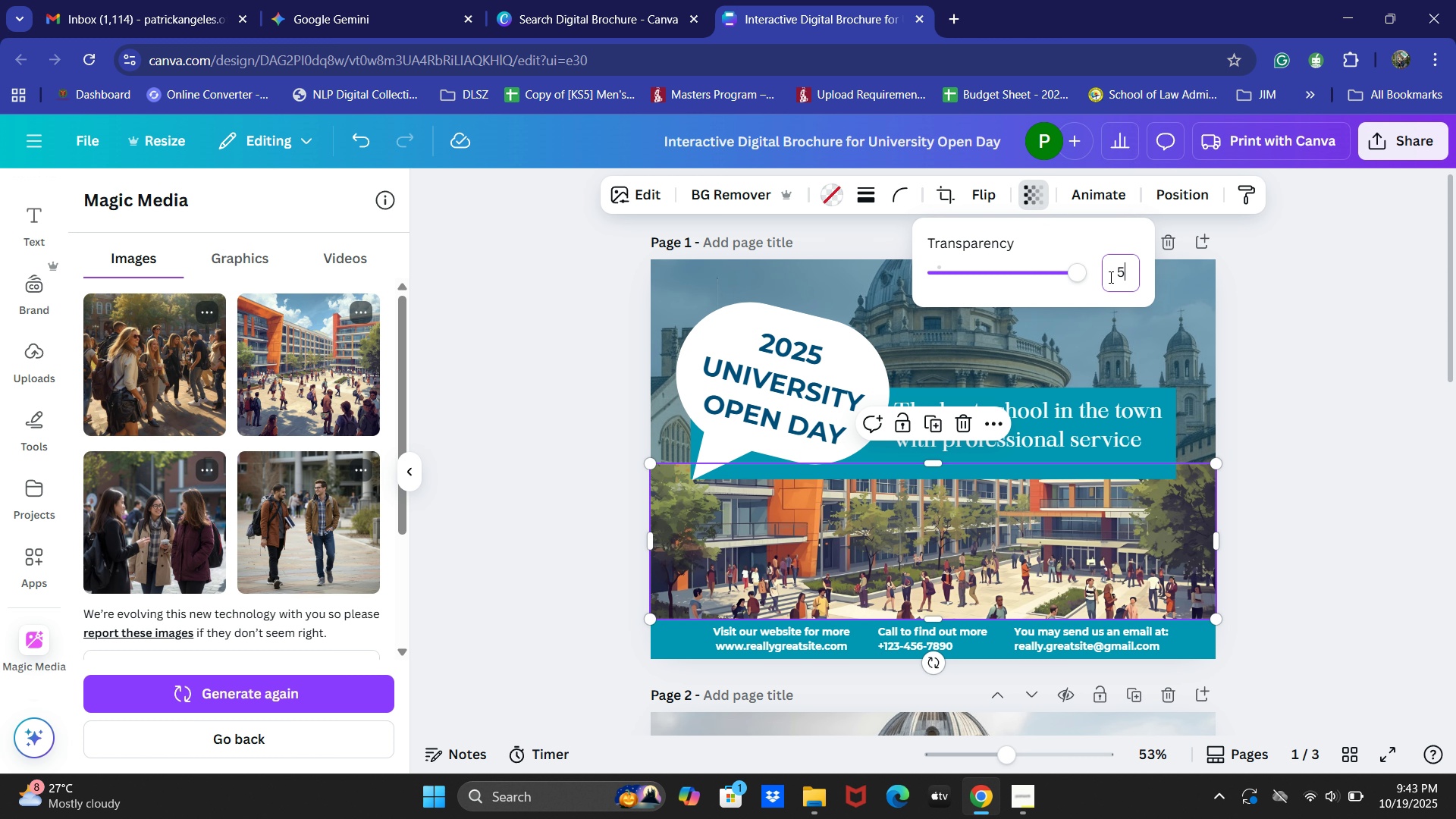 
key(Numpad5)
 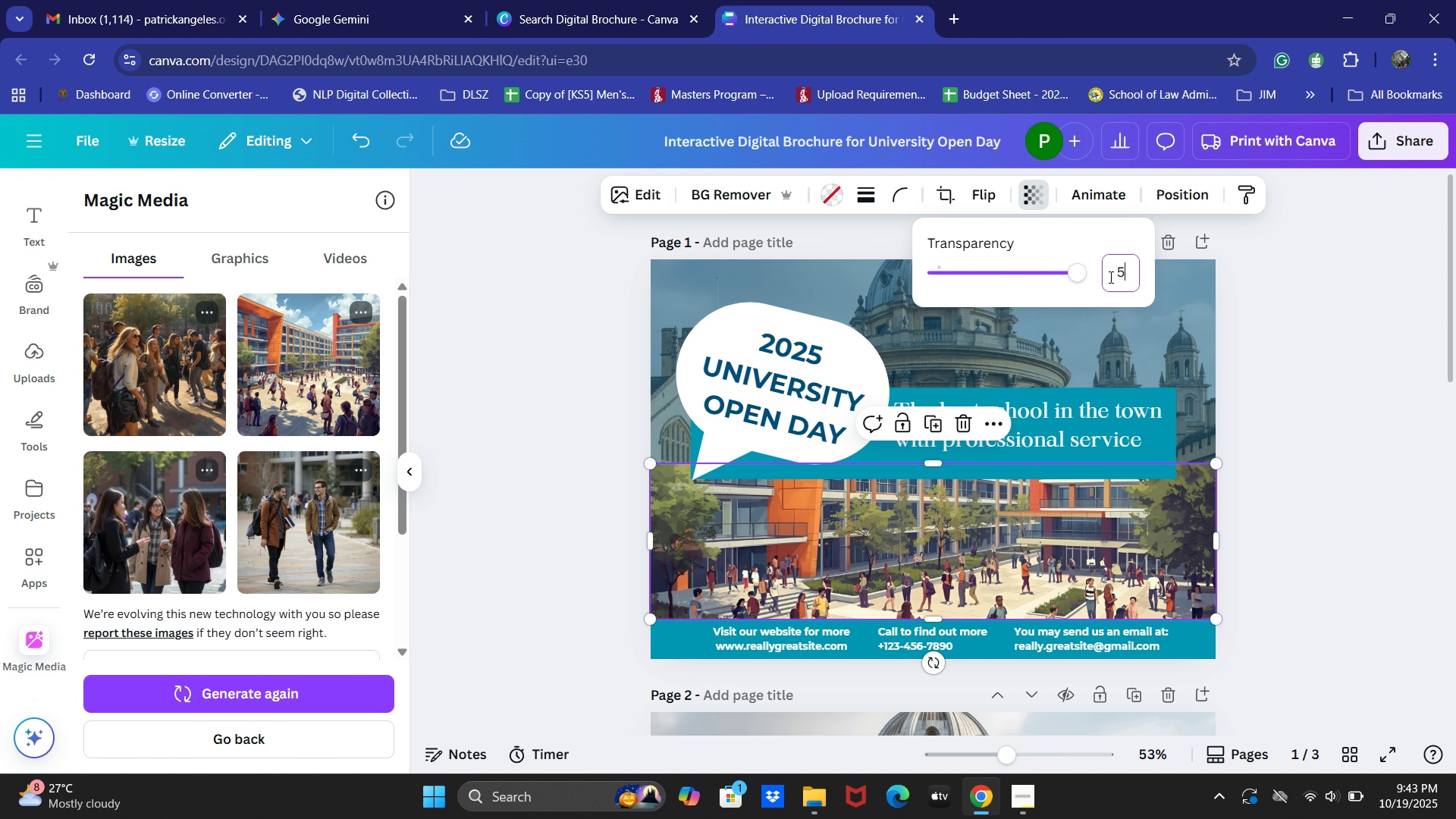 
key(Numpad0)
 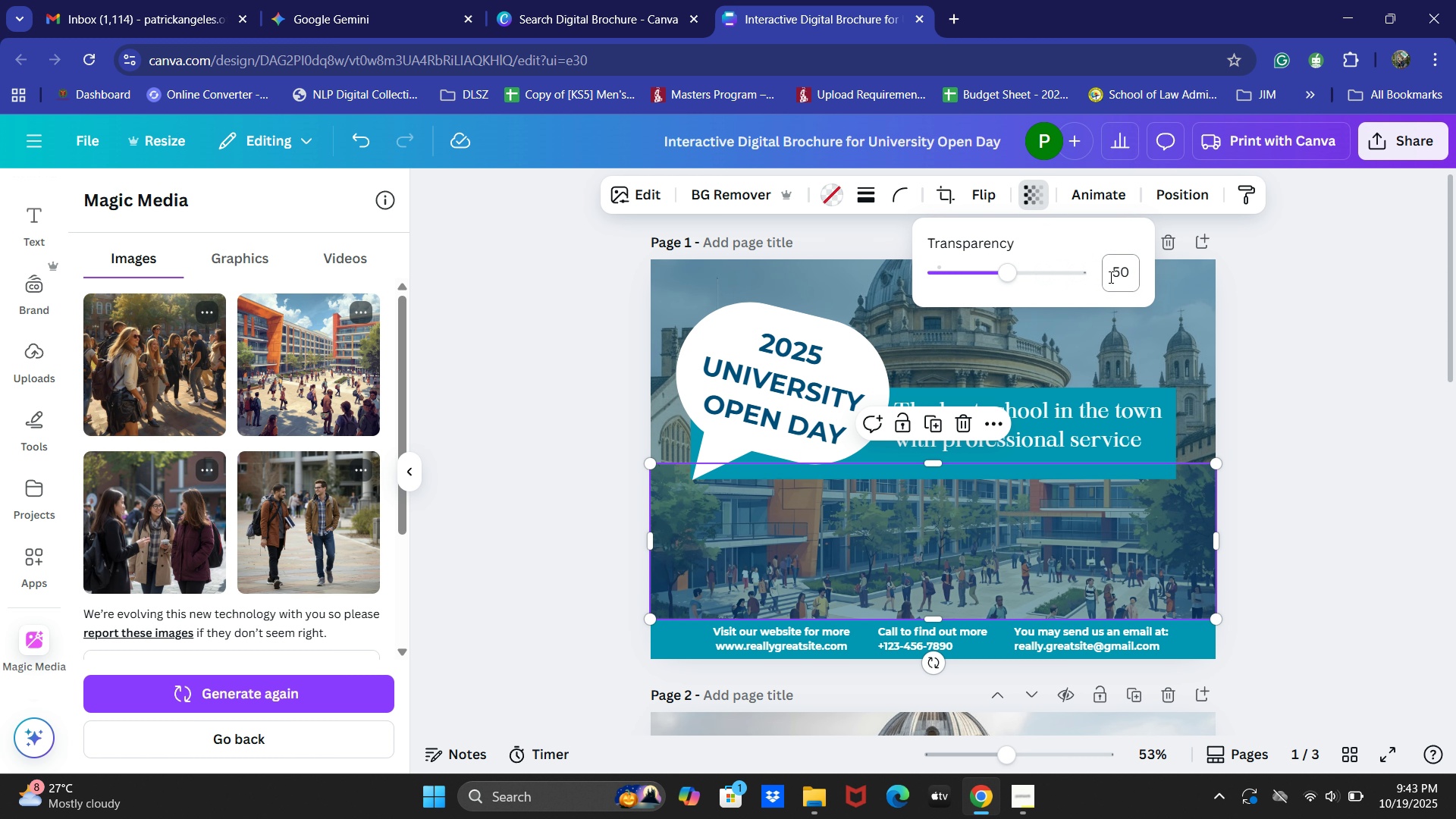 
key(NumpadEnter)
 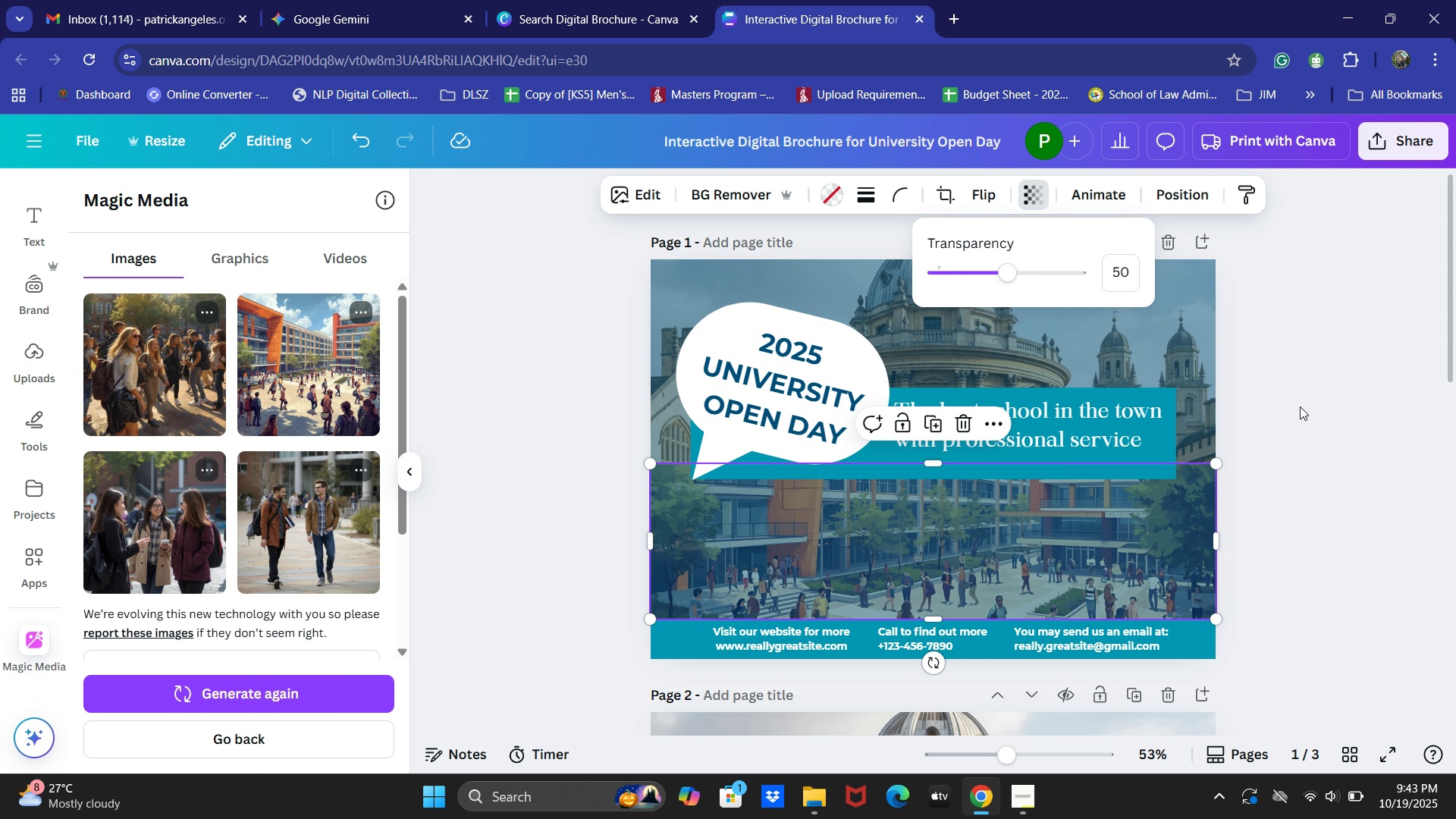 
left_click([1398, 441])
 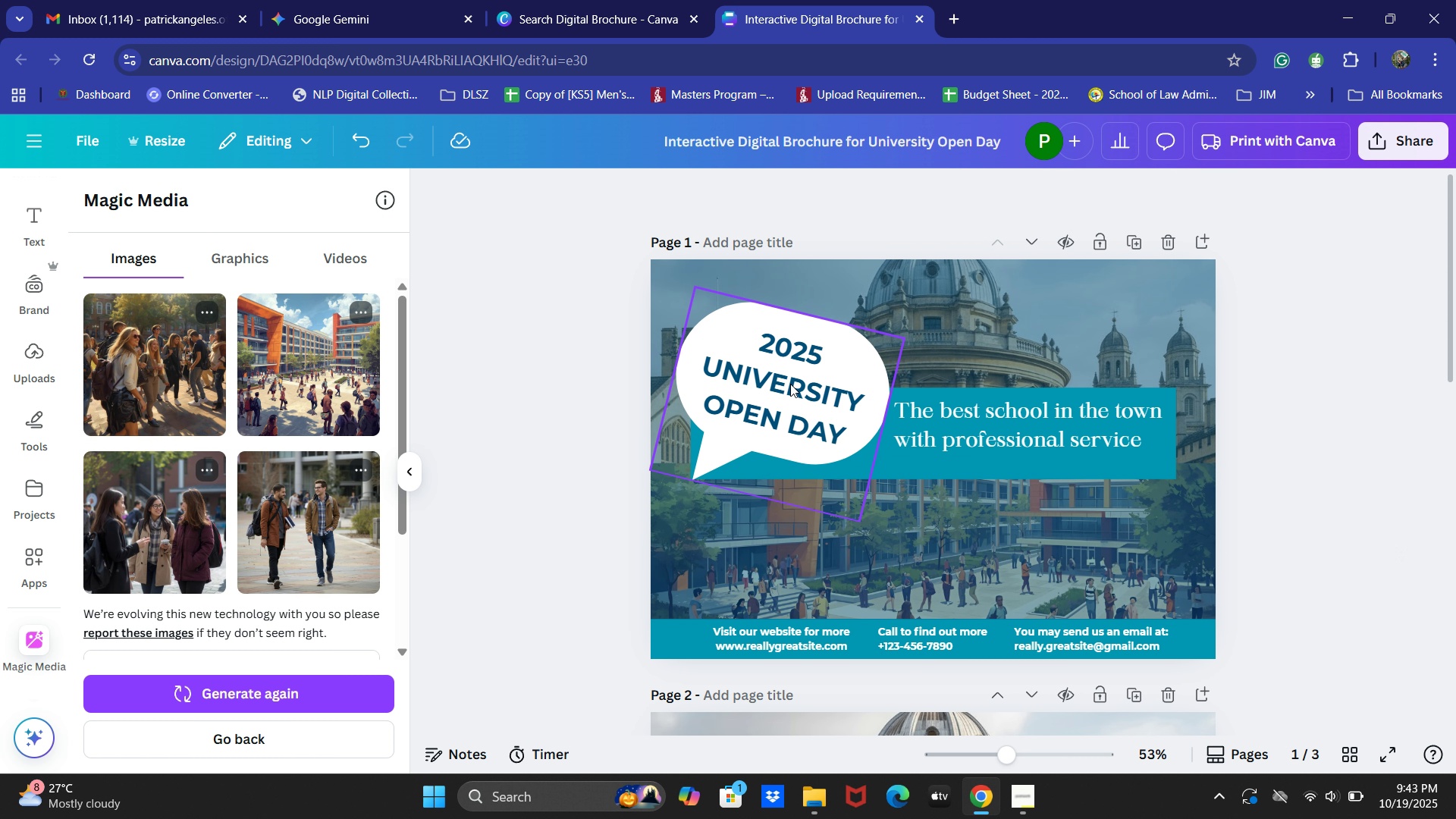 
hold_key(key=CapsLock, duration=0.92)
 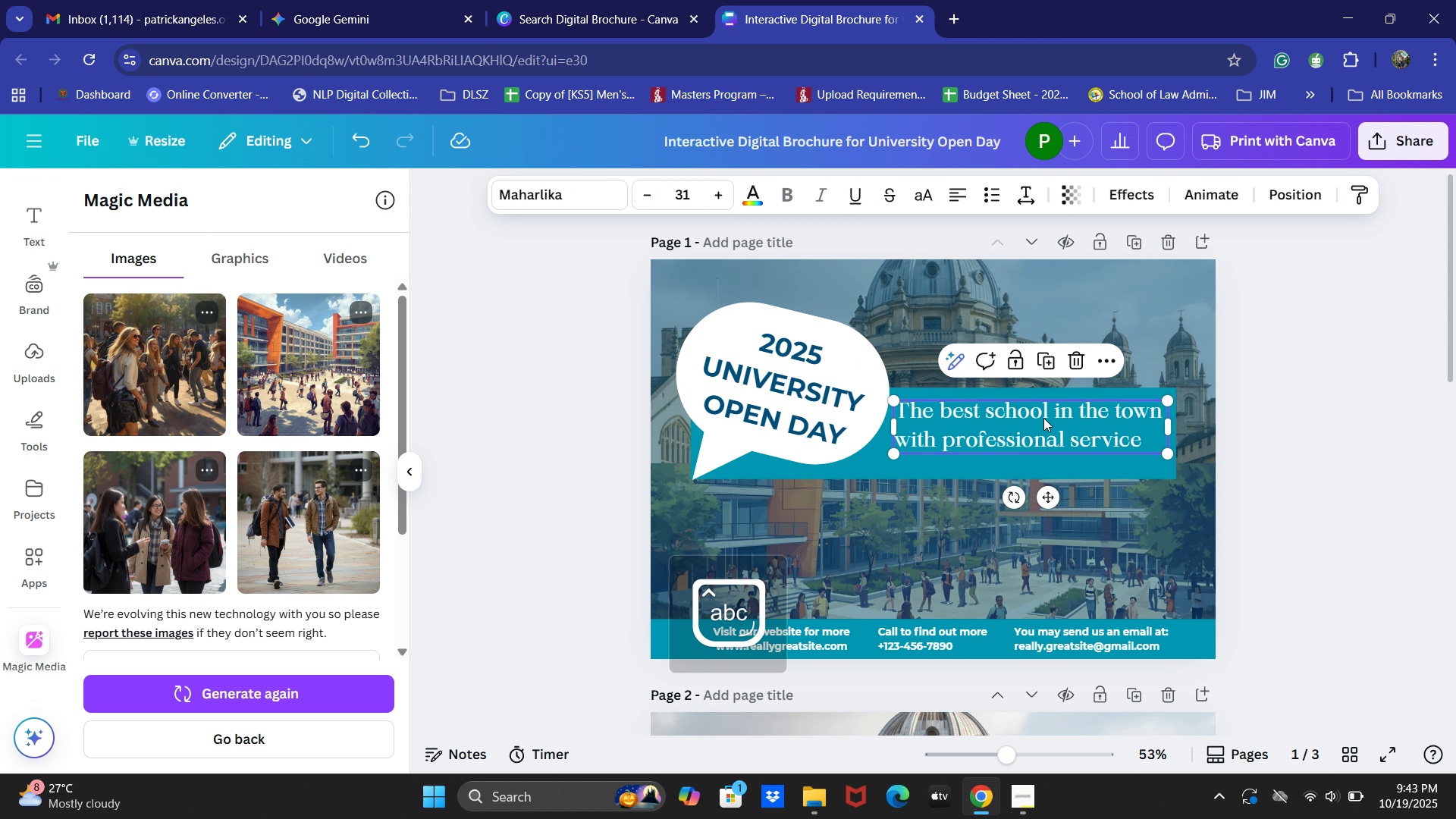 
left_click([1037, 394])
 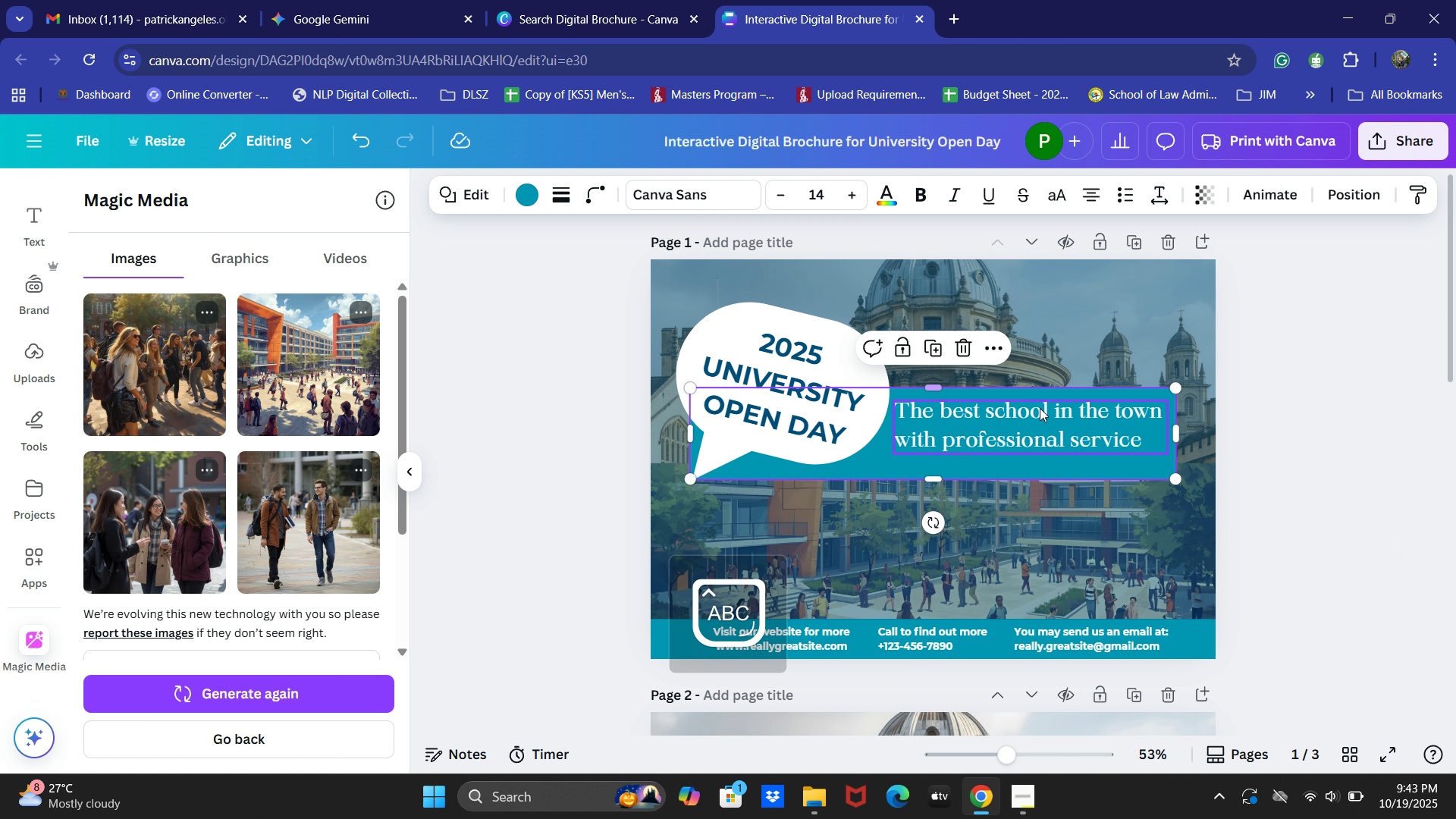 
hold_key(key=CapsLock, duration=0.39)
 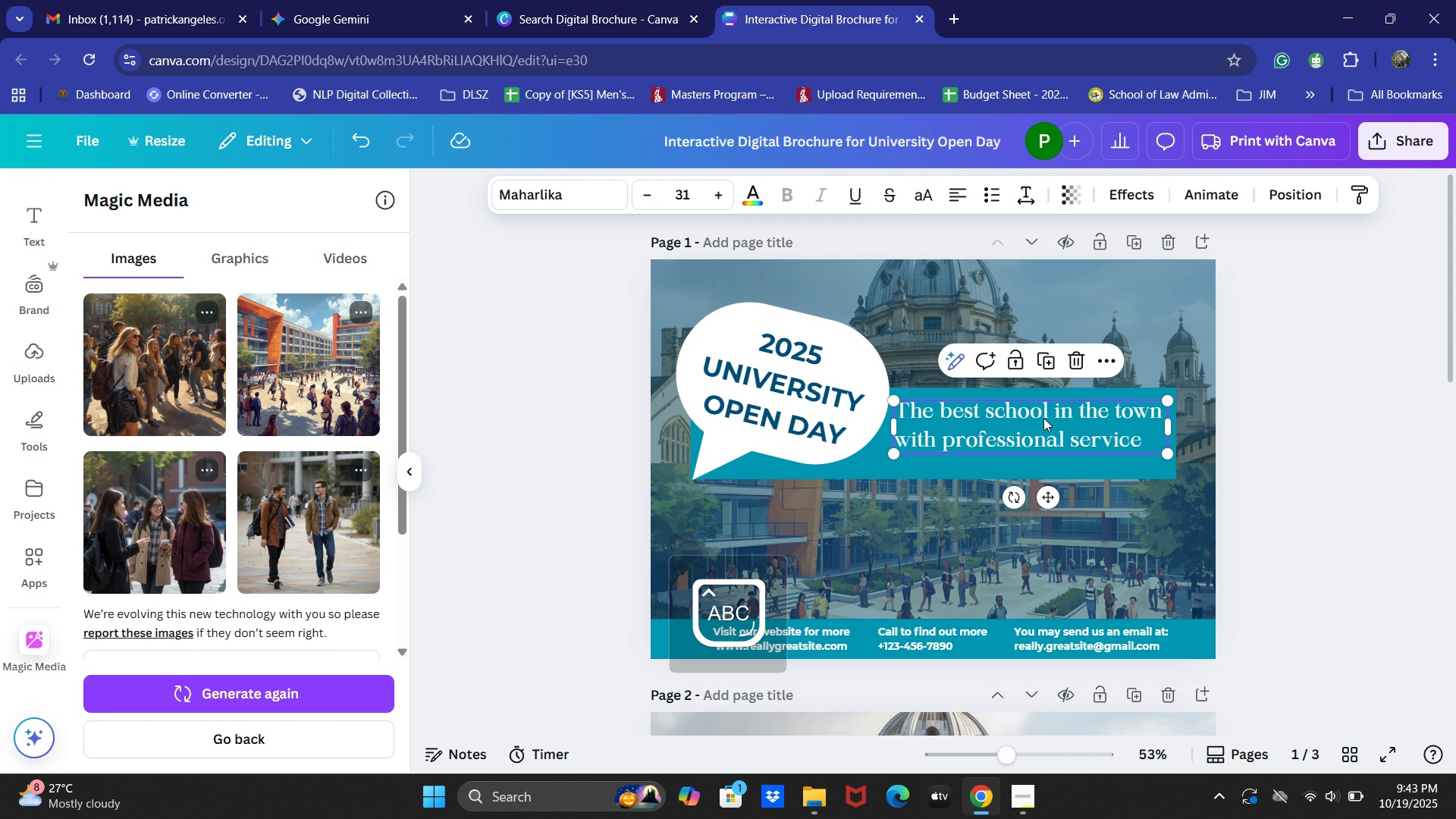 
left_click([1043, 418])
 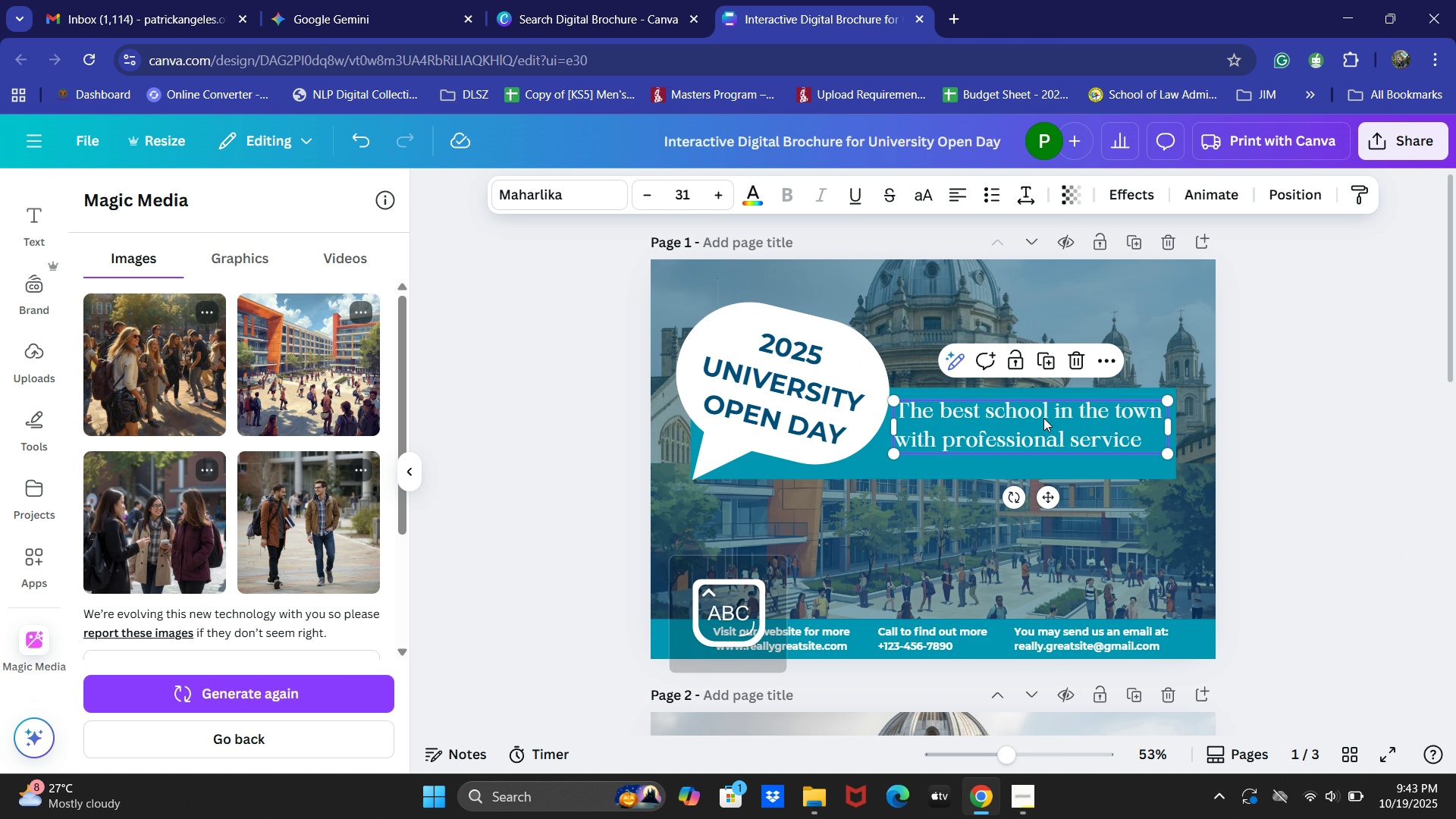 
key(CapsLock)
 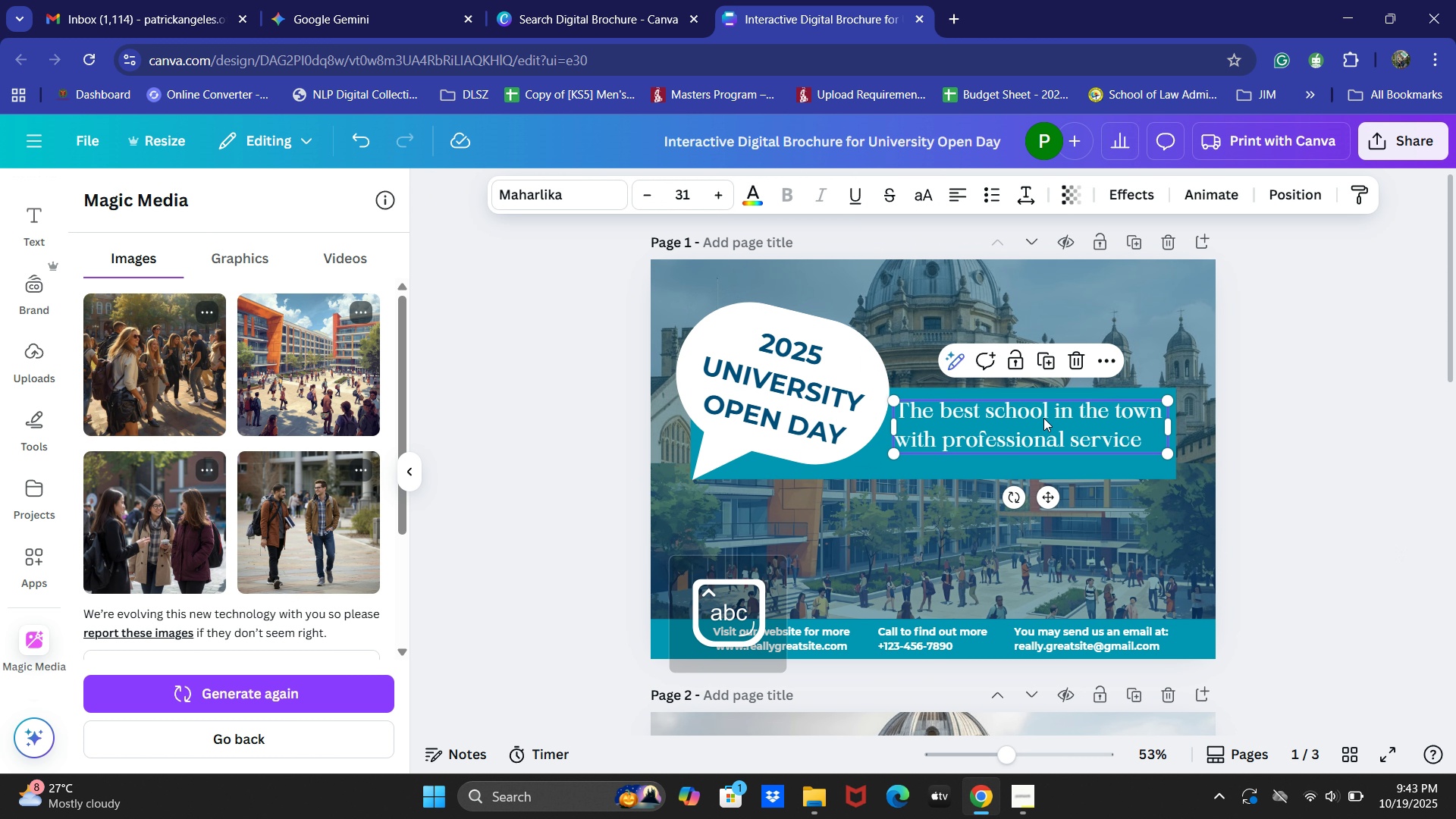 
key(CapsLock)
 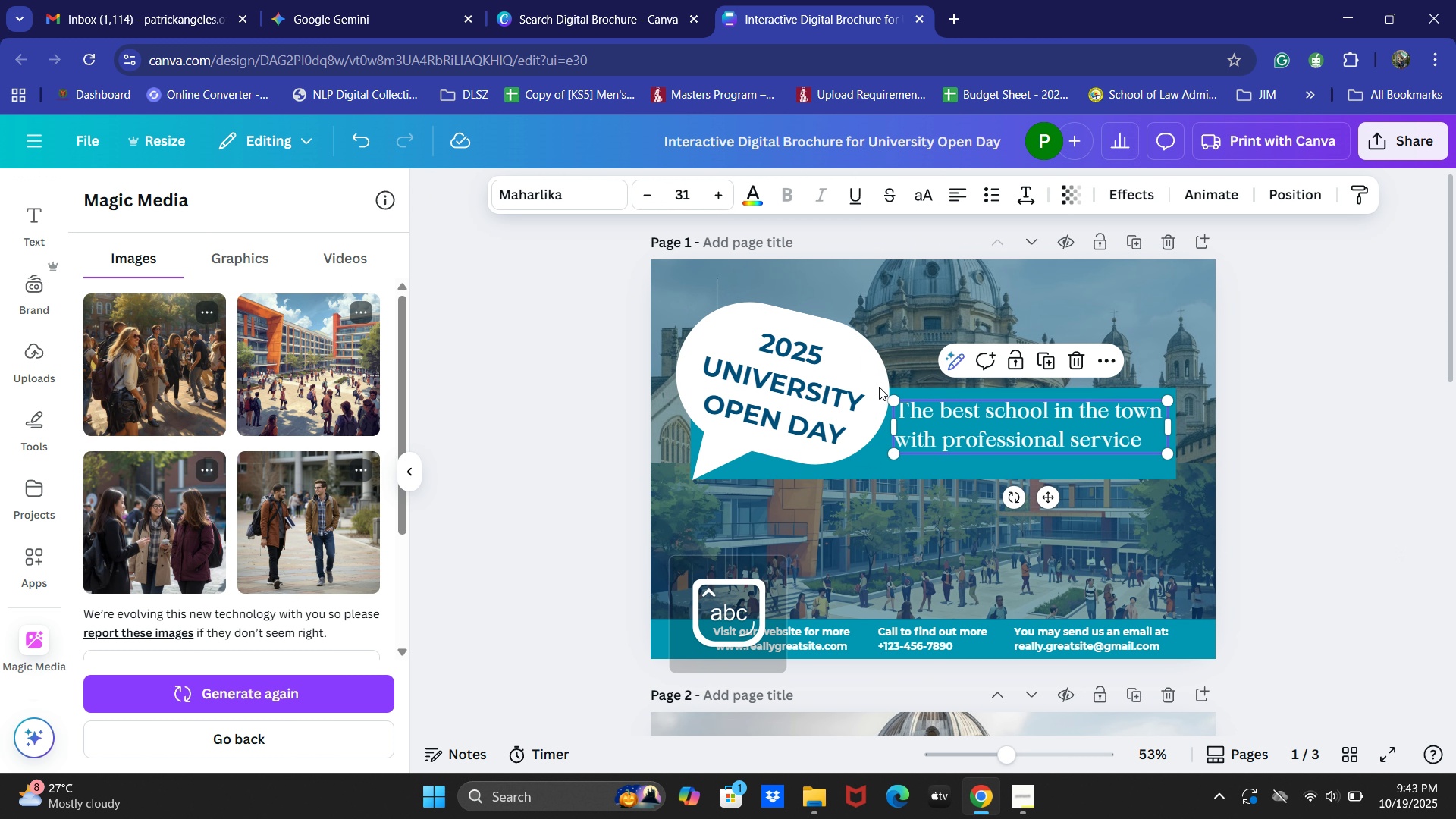 
left_click([830, 374])
 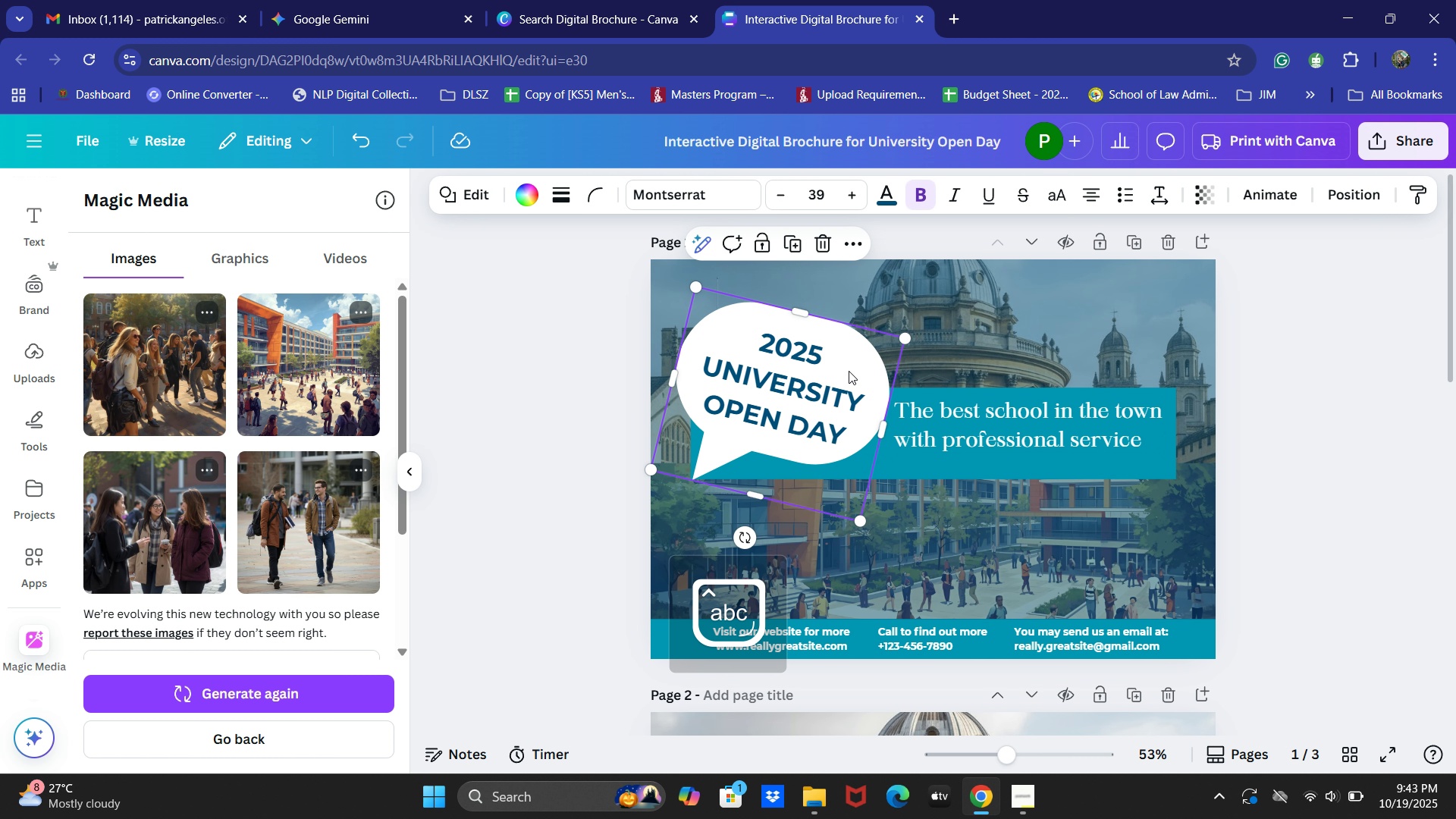 
hold_key(key=Tab, duration=1.52)
 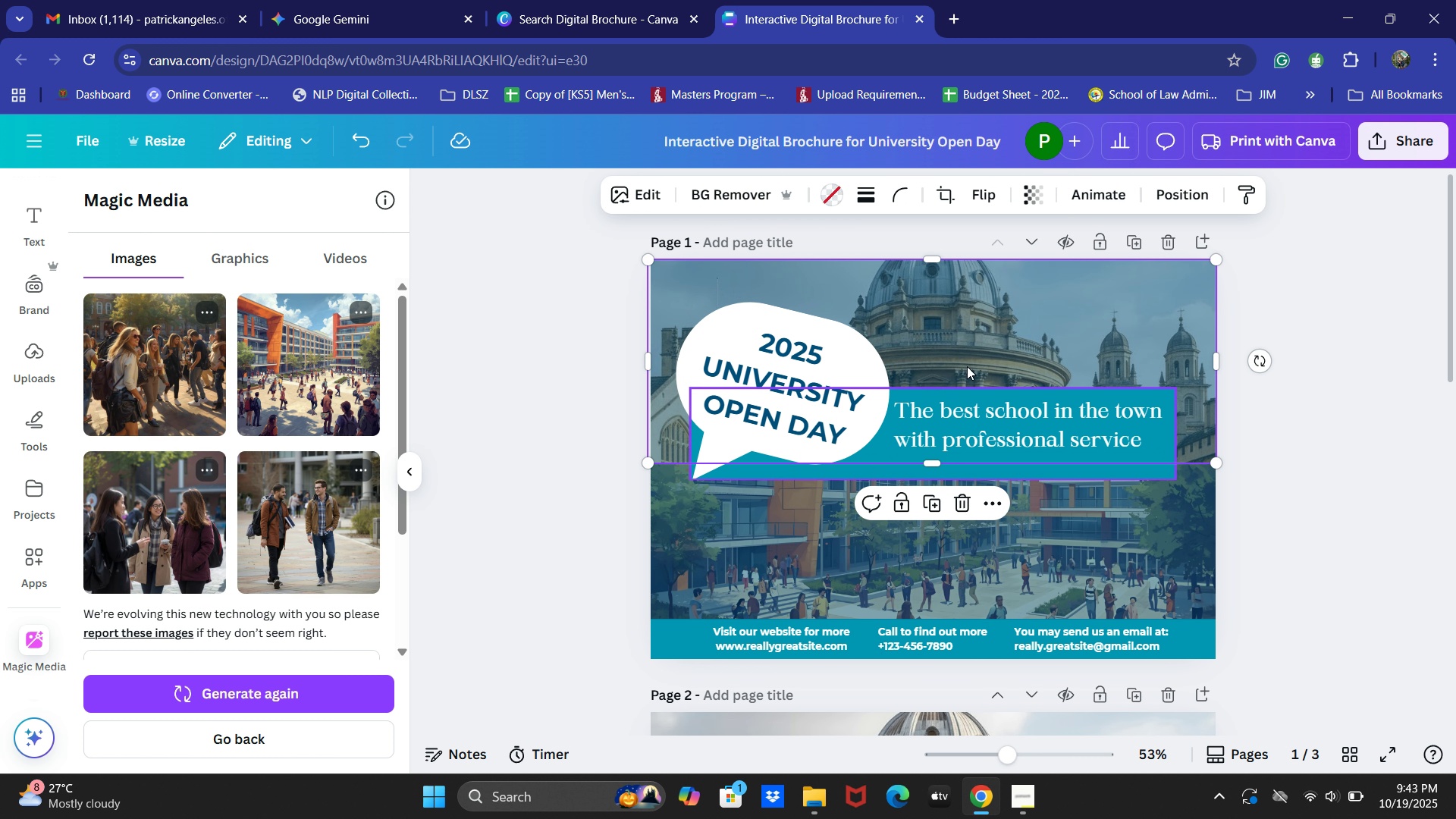 
left_click([935, 392])
 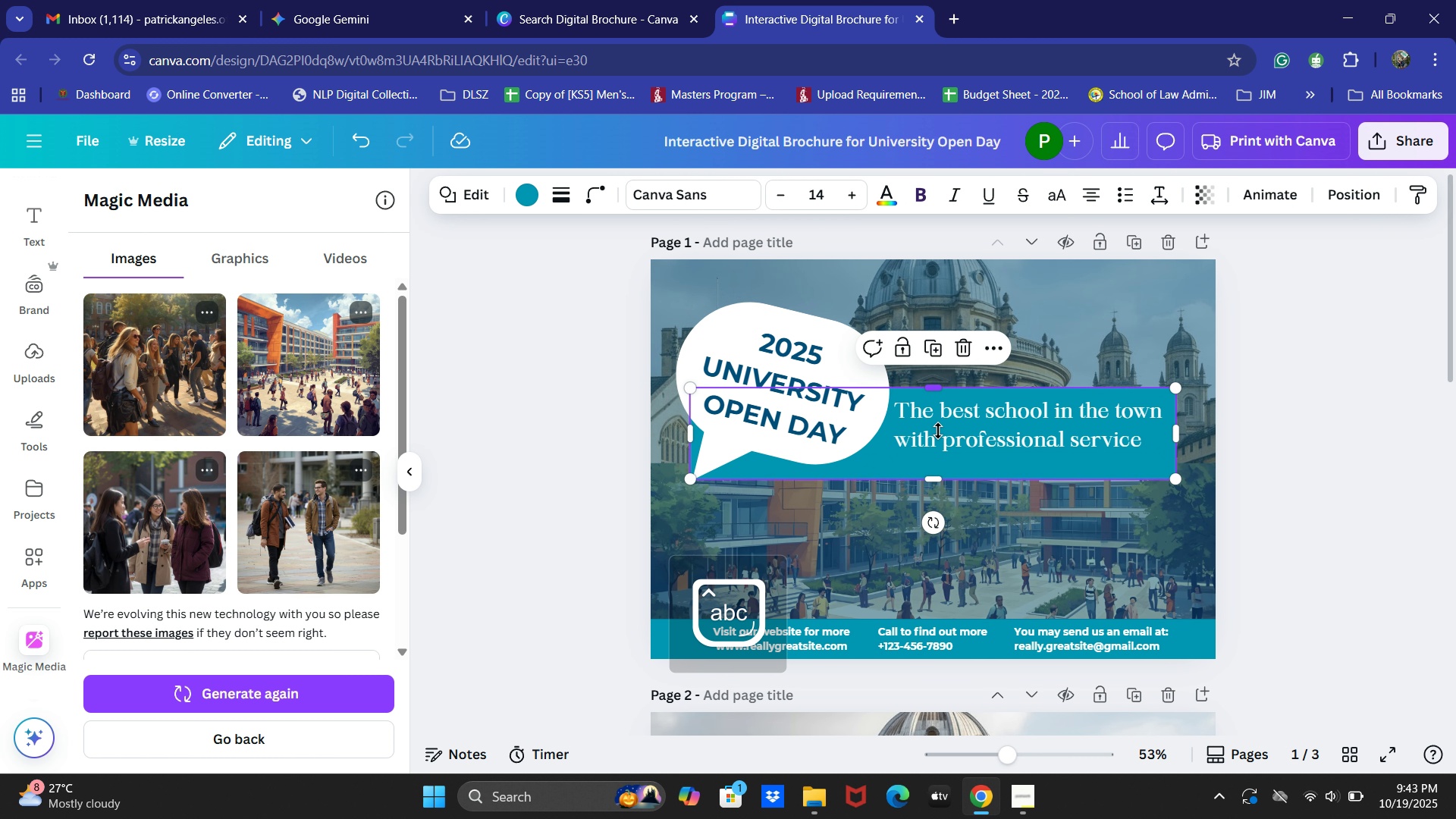 
left_click([938, 431])
 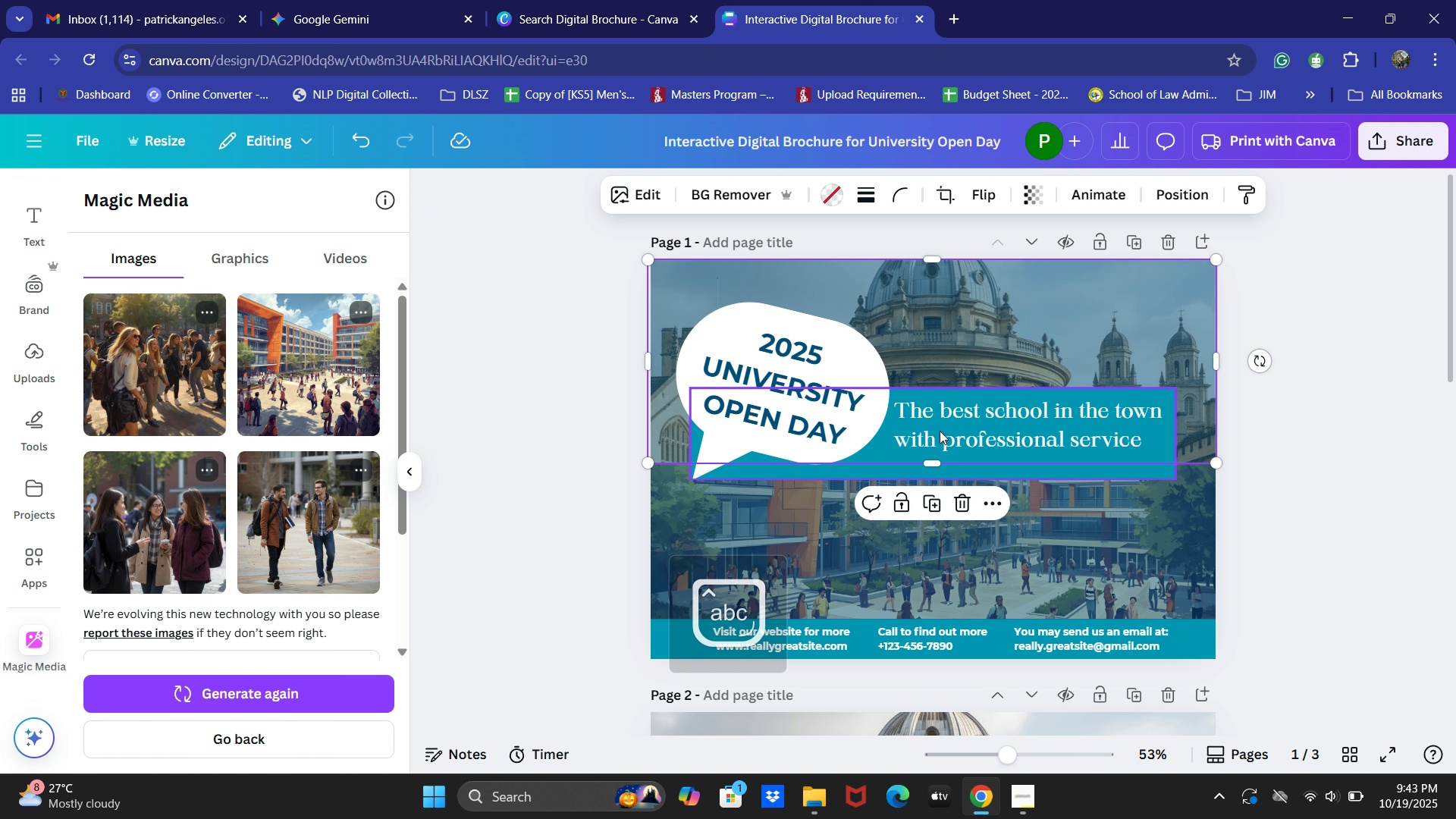 
key(Tab)
 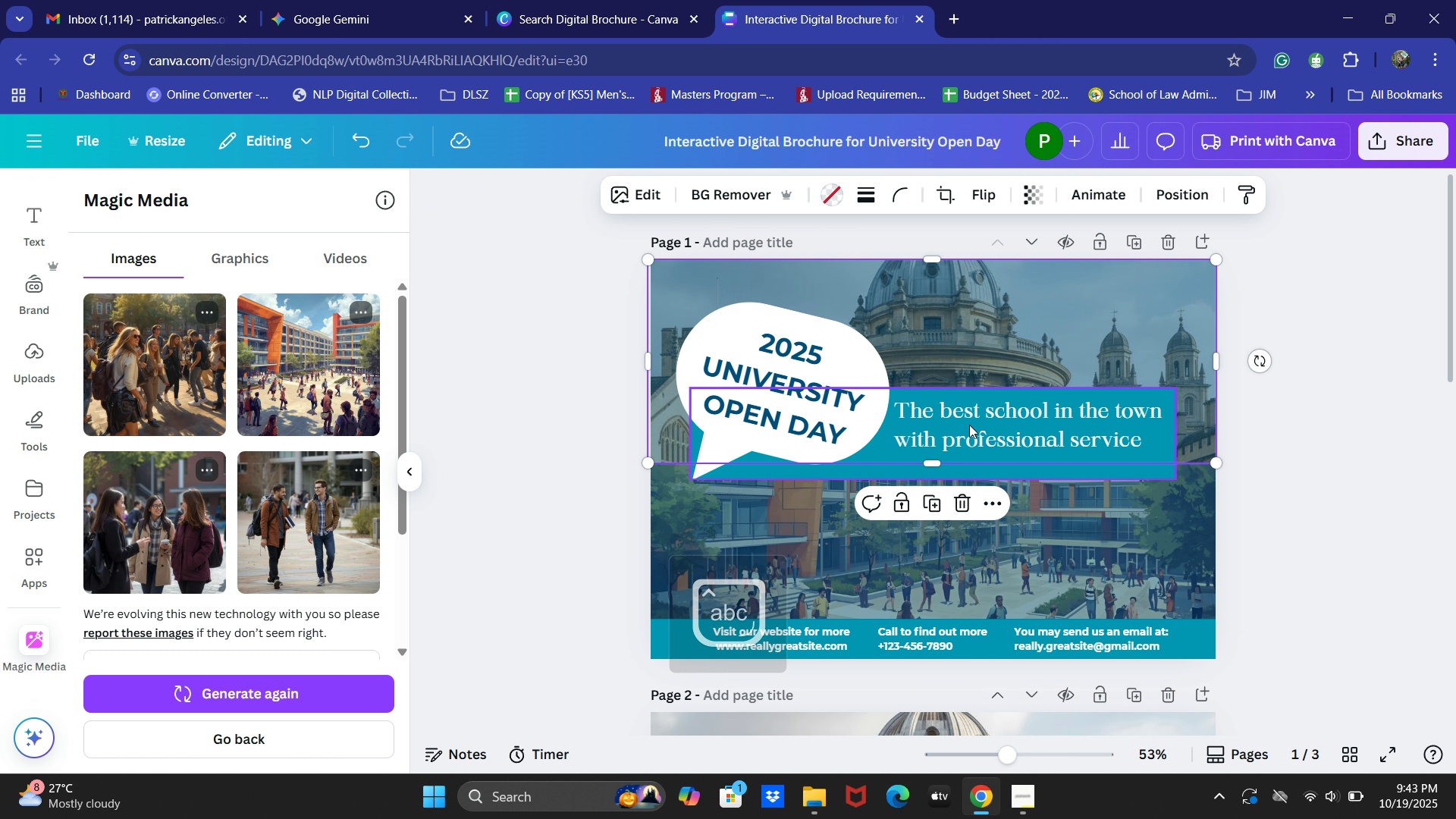 
key(Tab)
 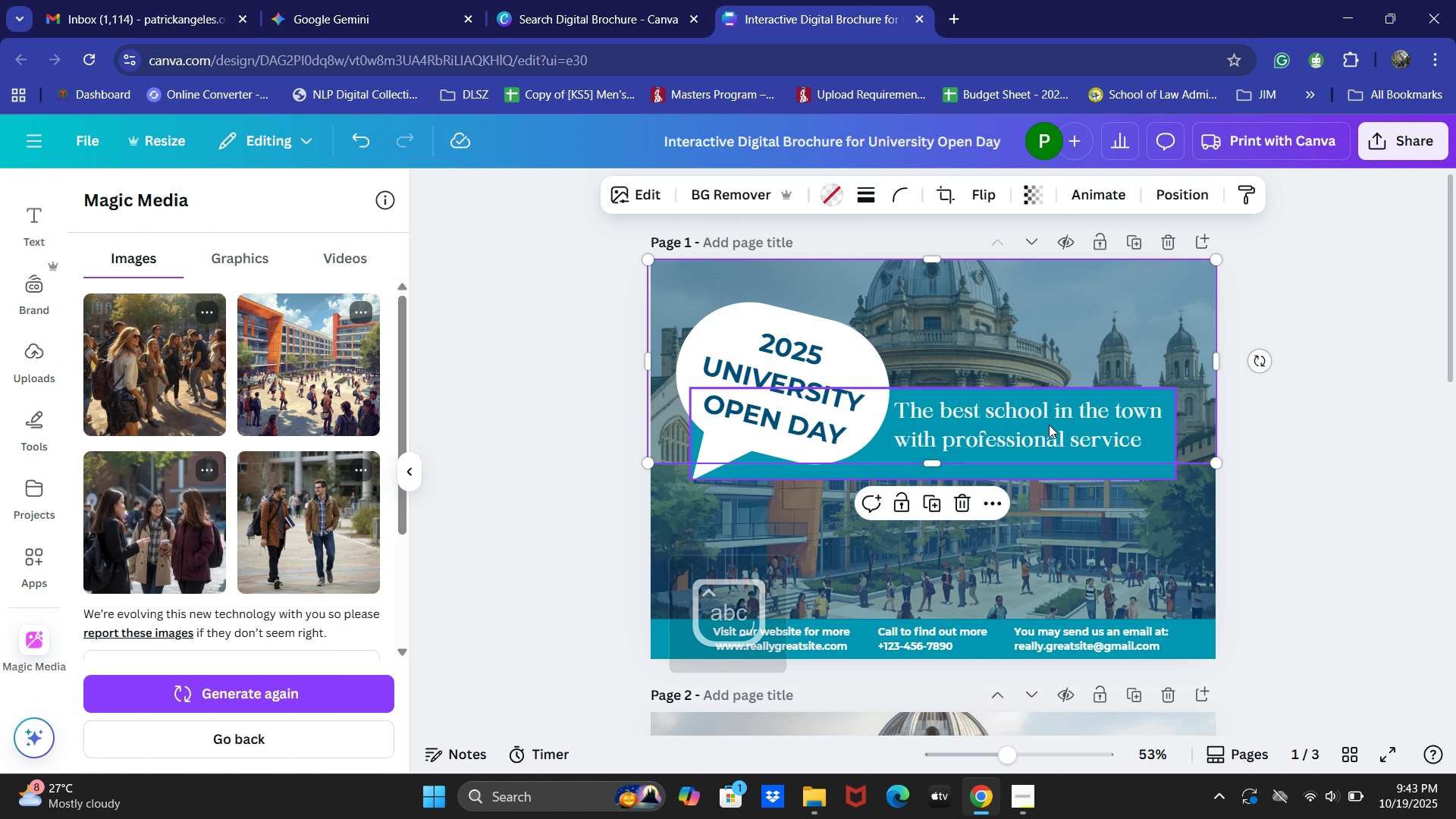 
key(Tab)
 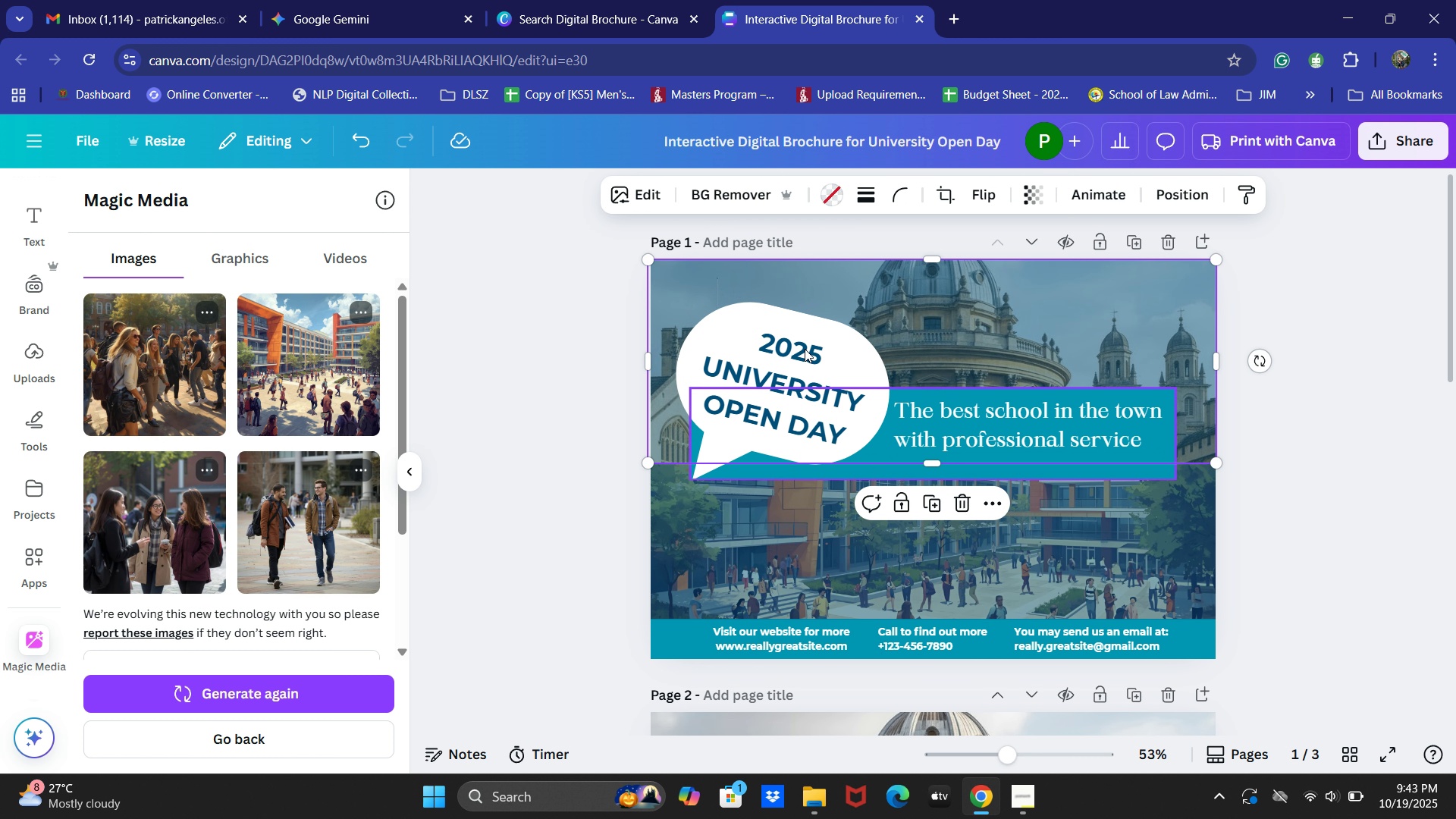 
left_click([802, 347])
 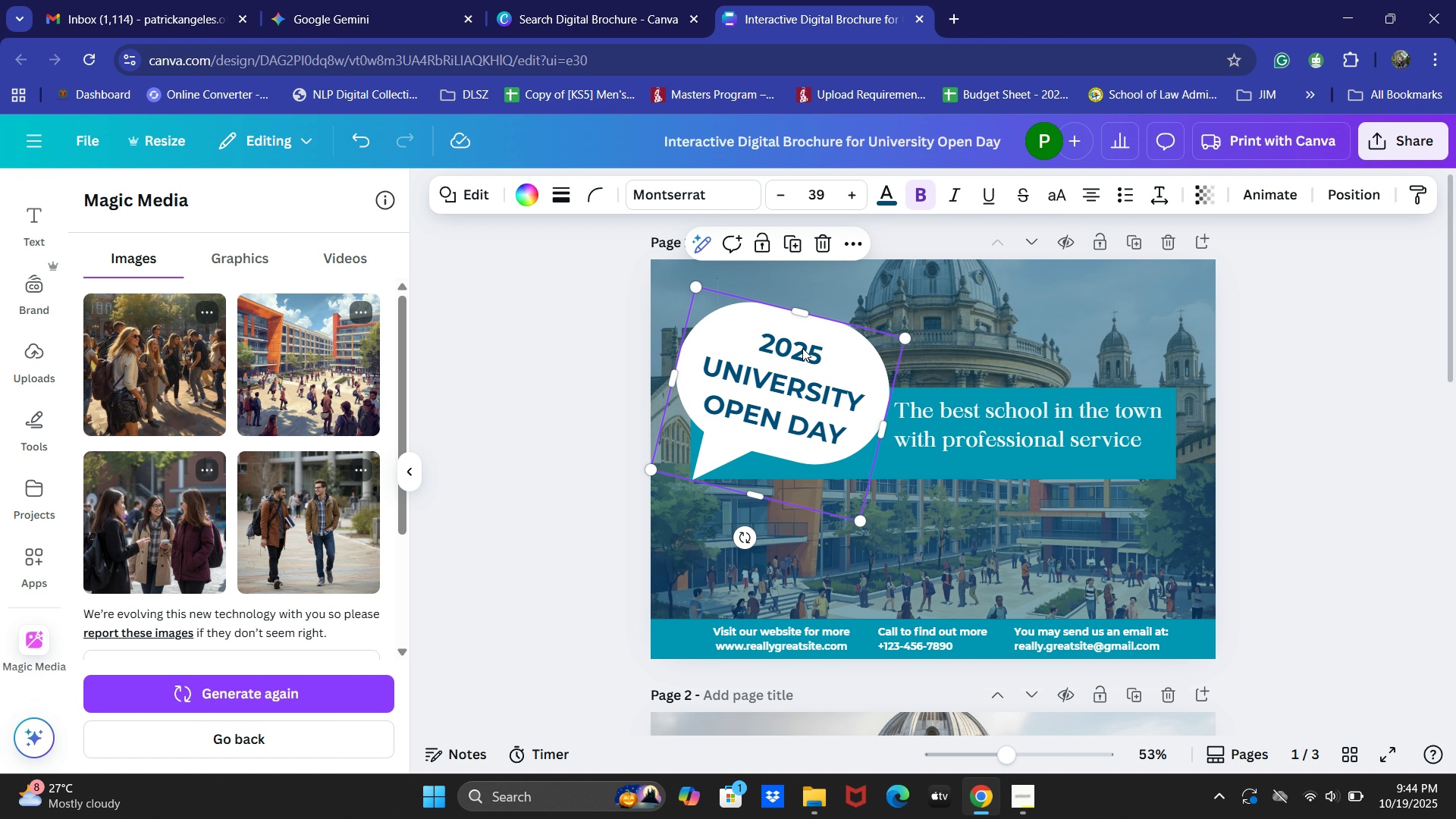 
wait(21.21)
 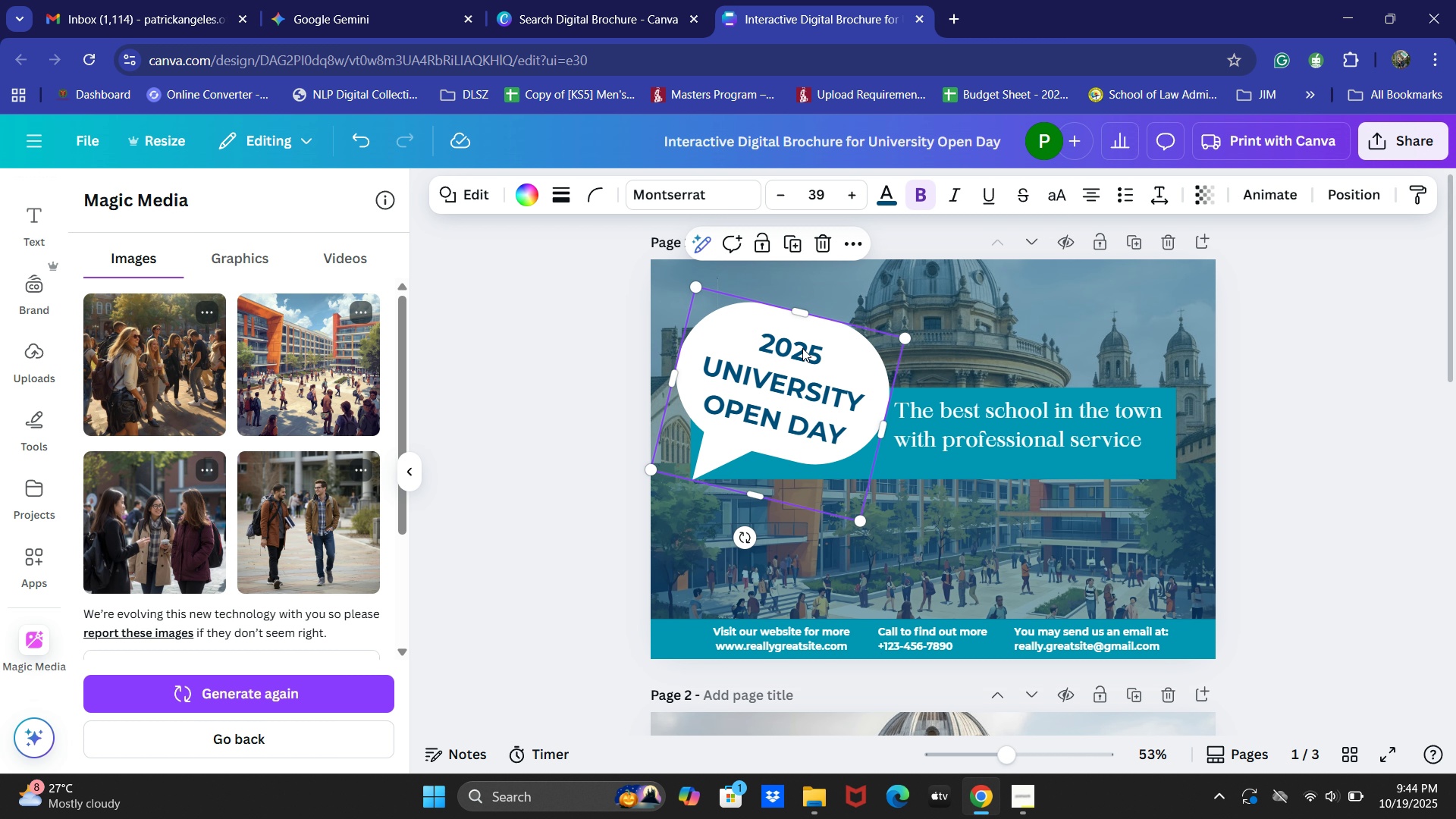 
hold_key(key=Tab, duration=1.01)
 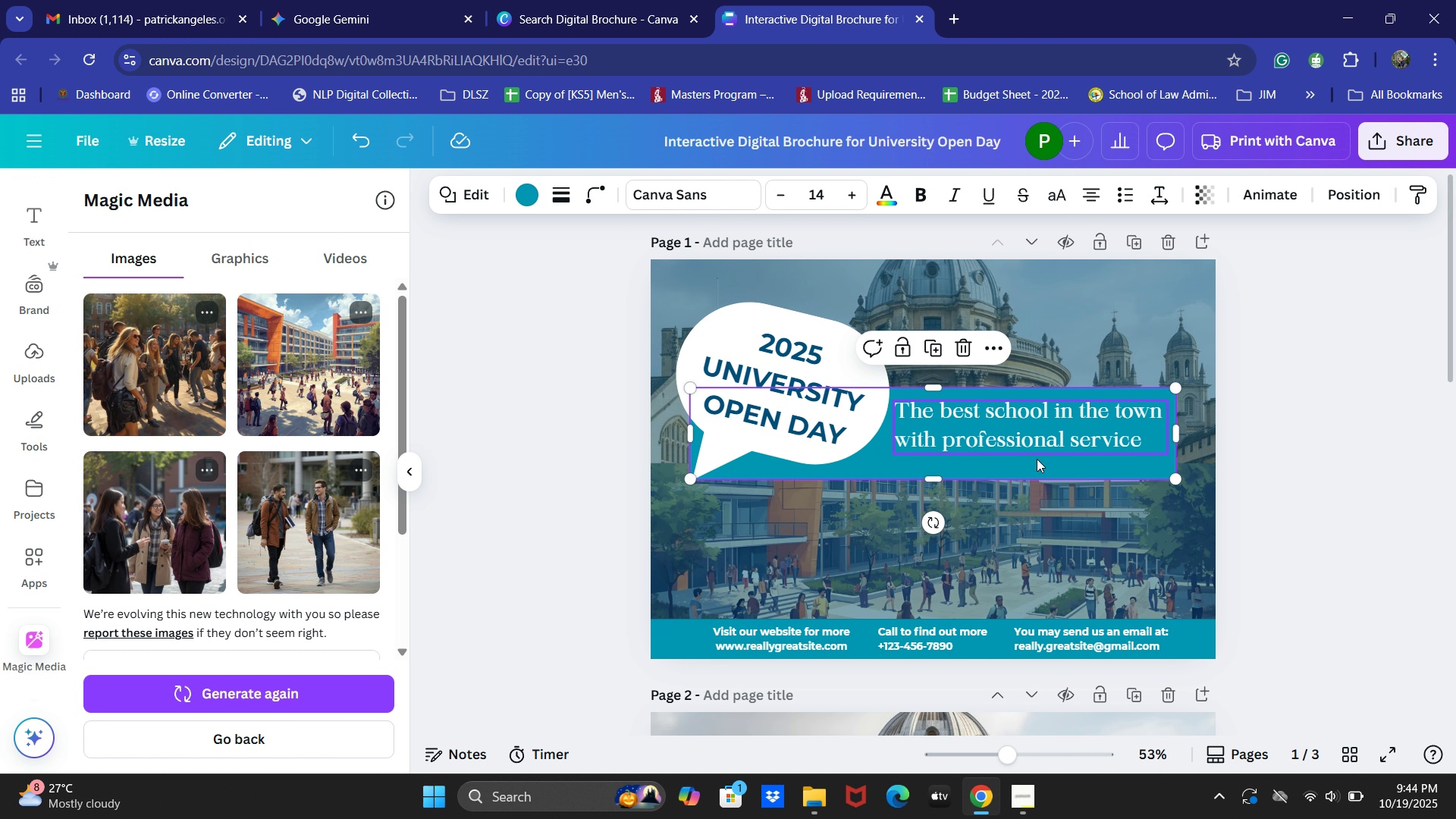 
double_click([994, 548])
 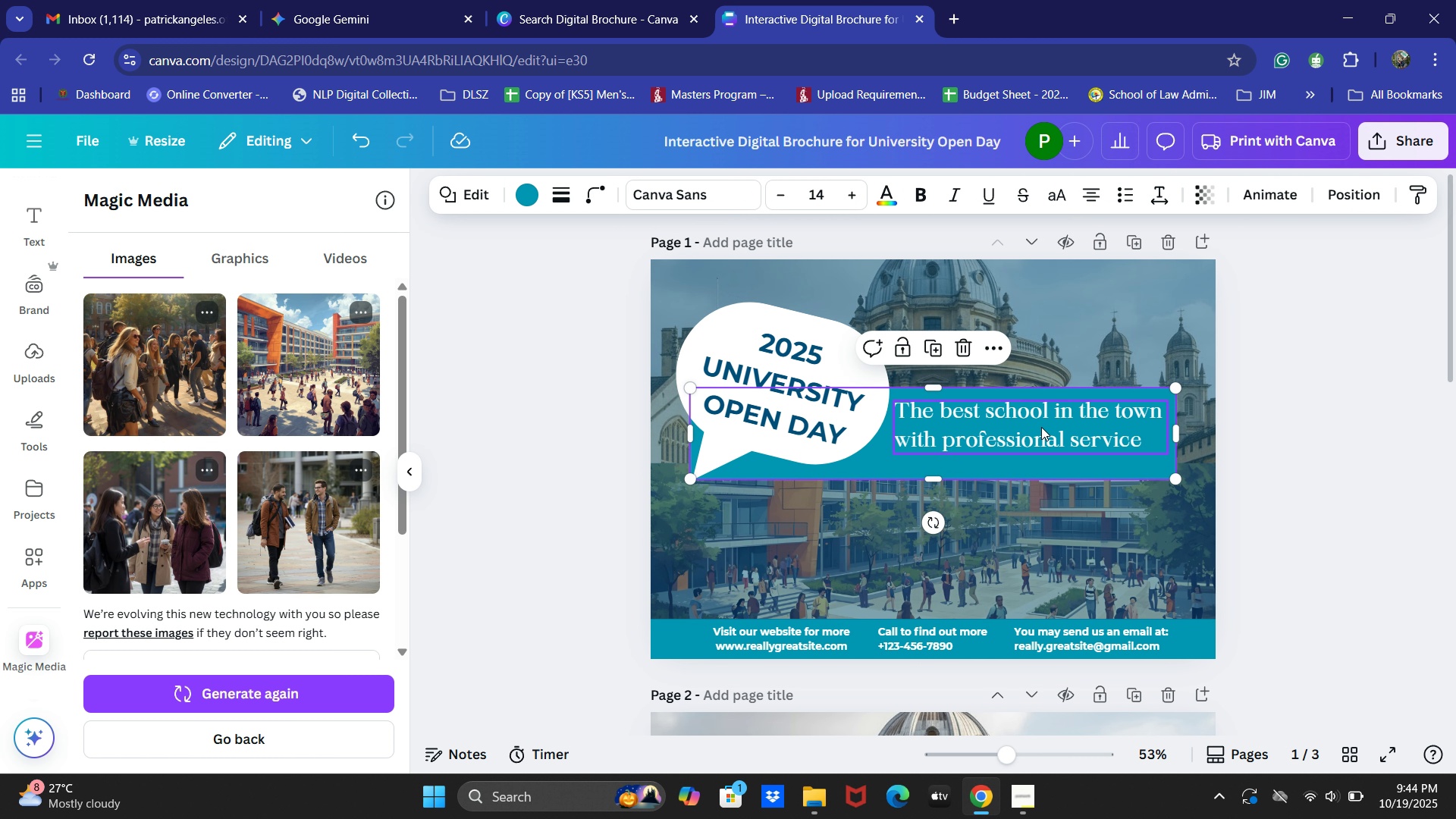 
double_click([1043, 433])
 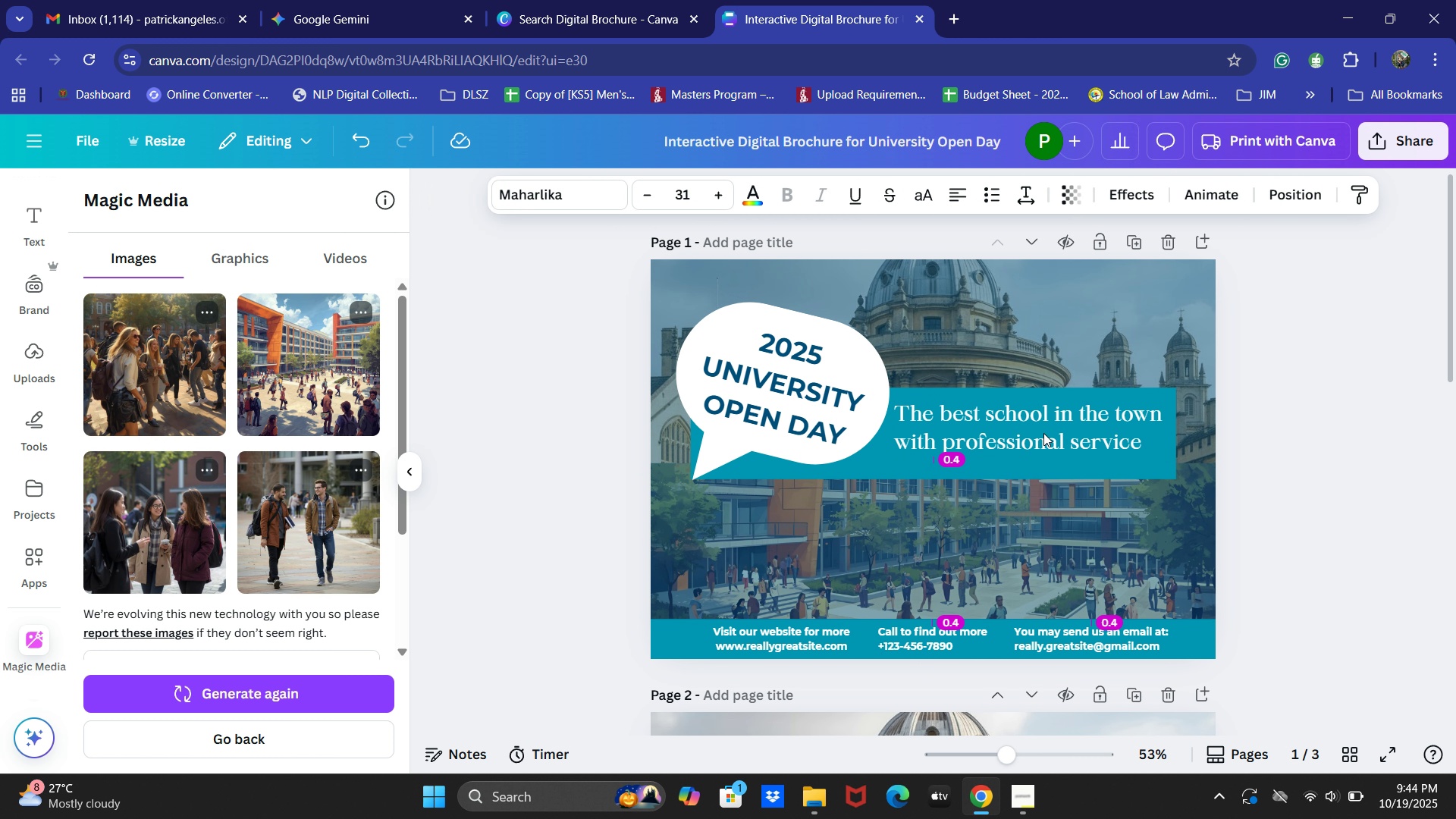 
key(ArrowDown)
 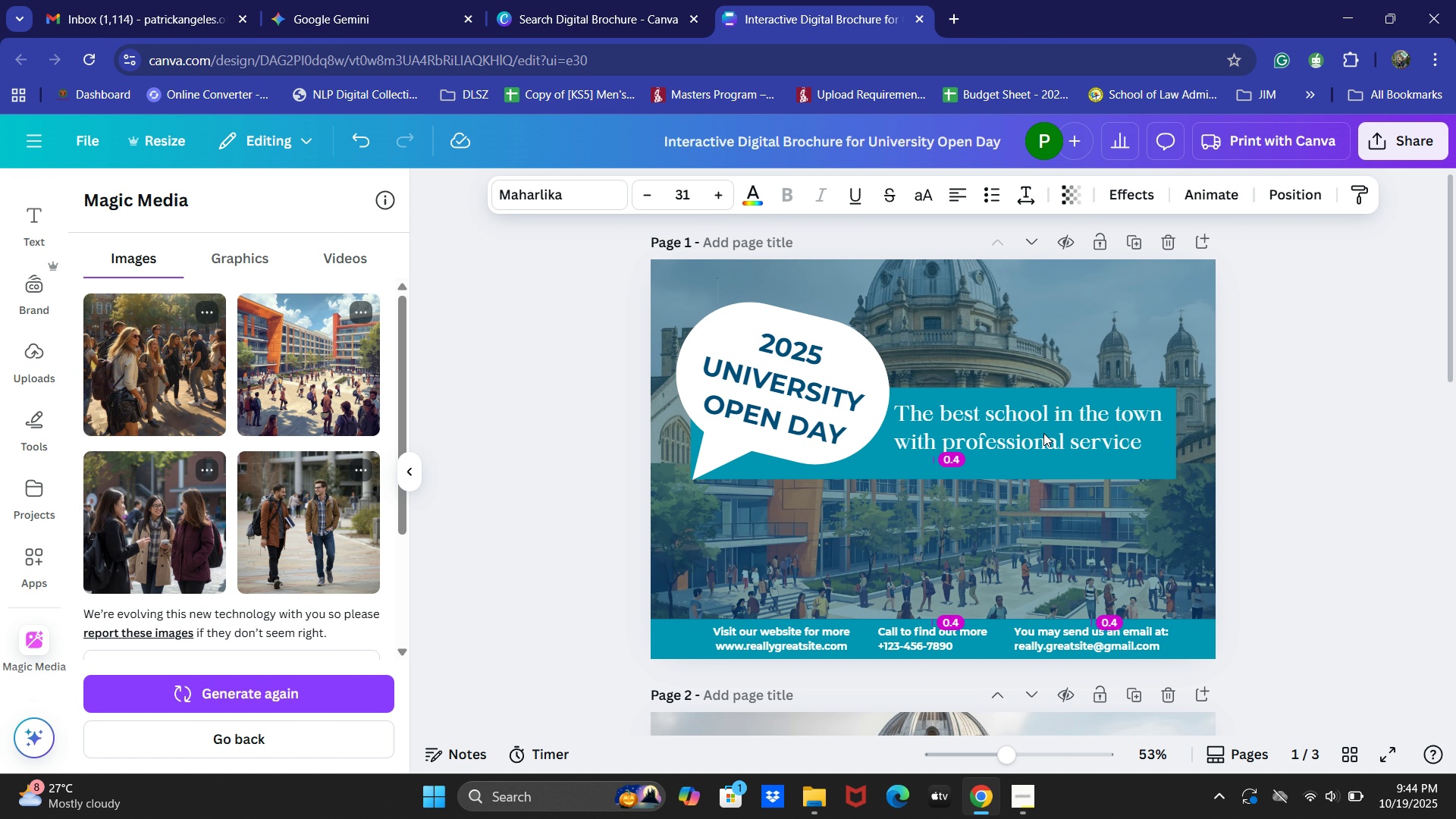 
key(ArrowDown)
 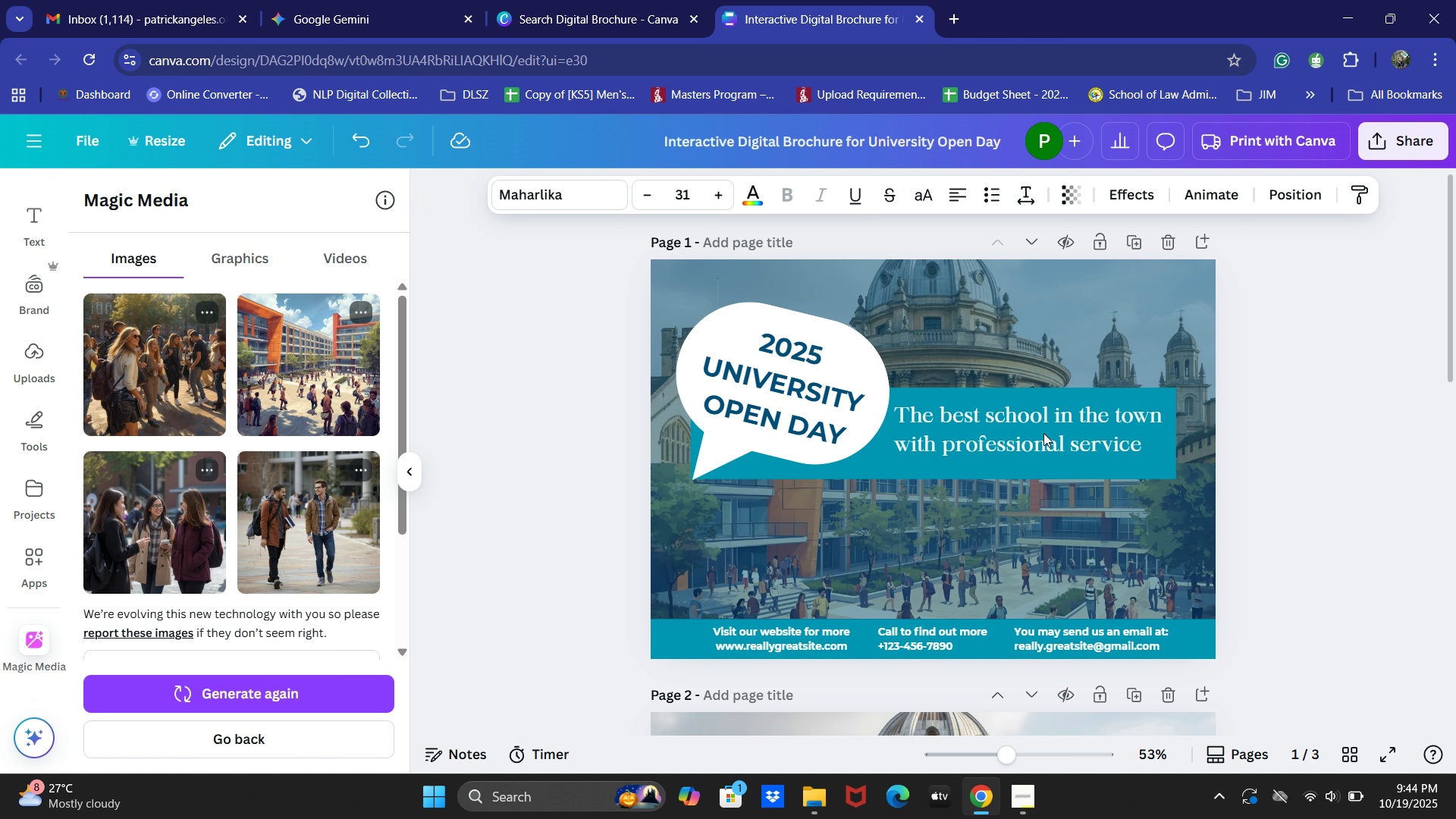 
key(ArrowDown)
 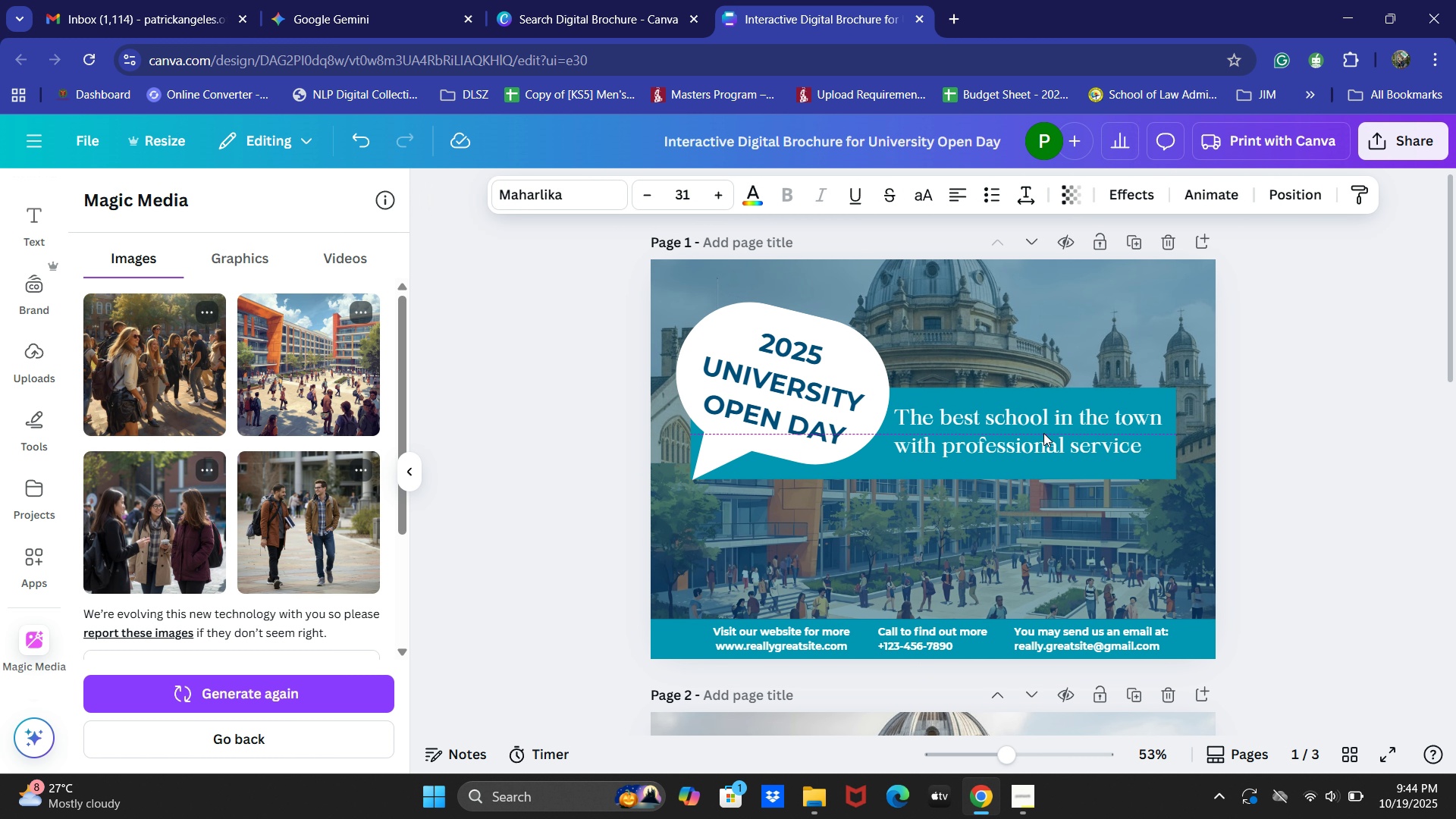 
key(ArrowDown)
 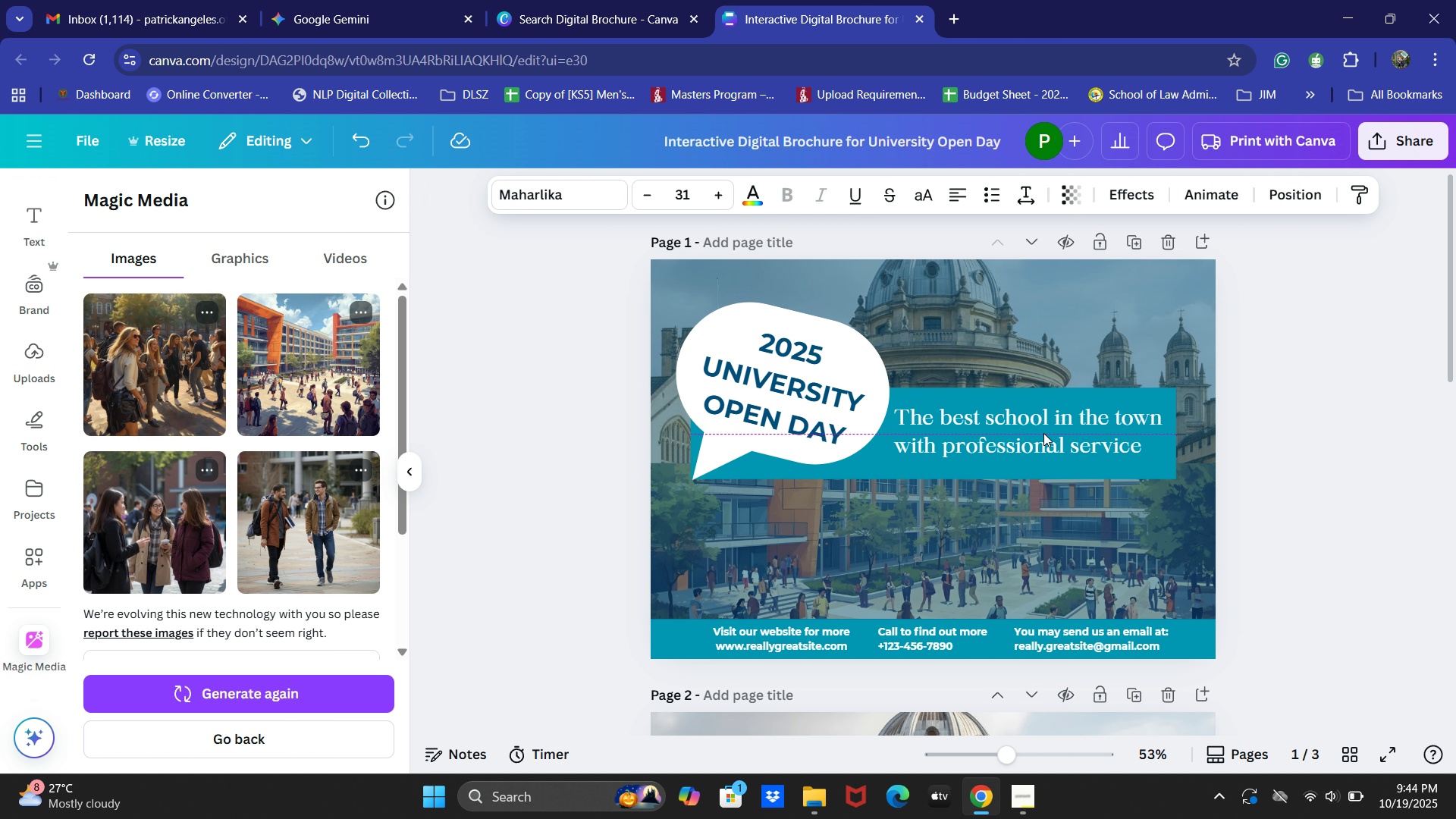 
key(ArrowUp)
 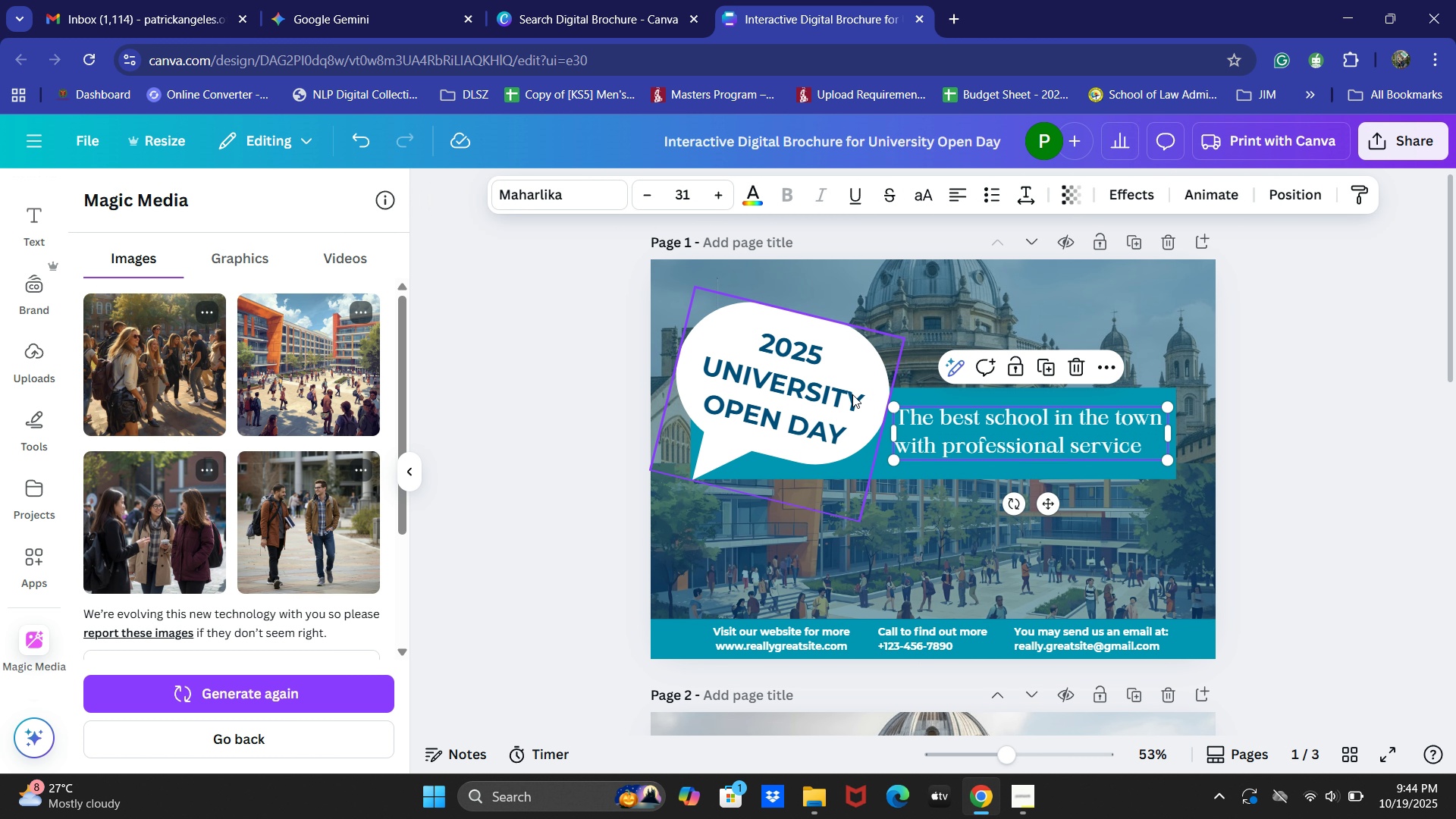 
left_click([801, 359])
 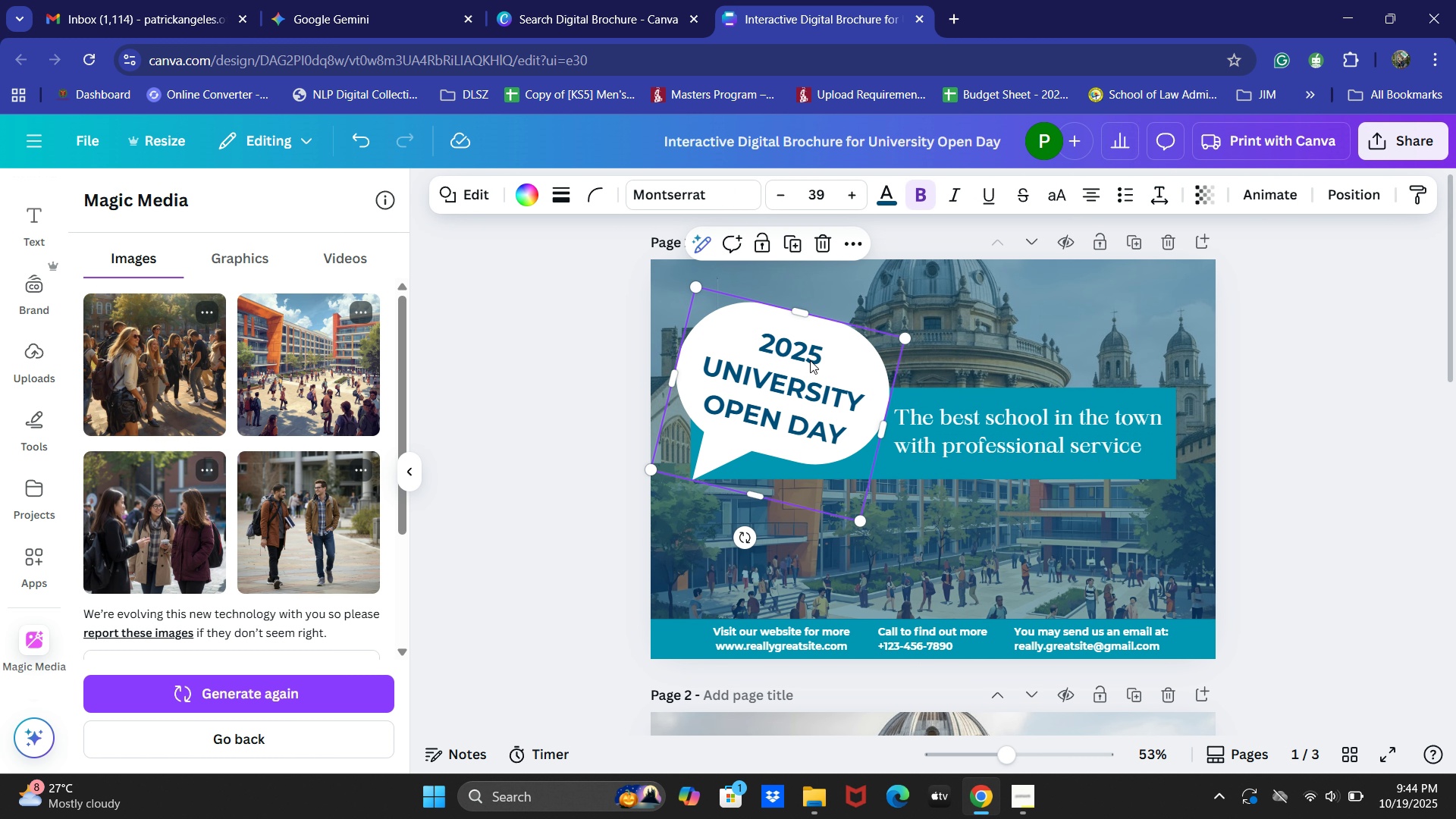 
hold_key(key=Tab, duration=0.97)
 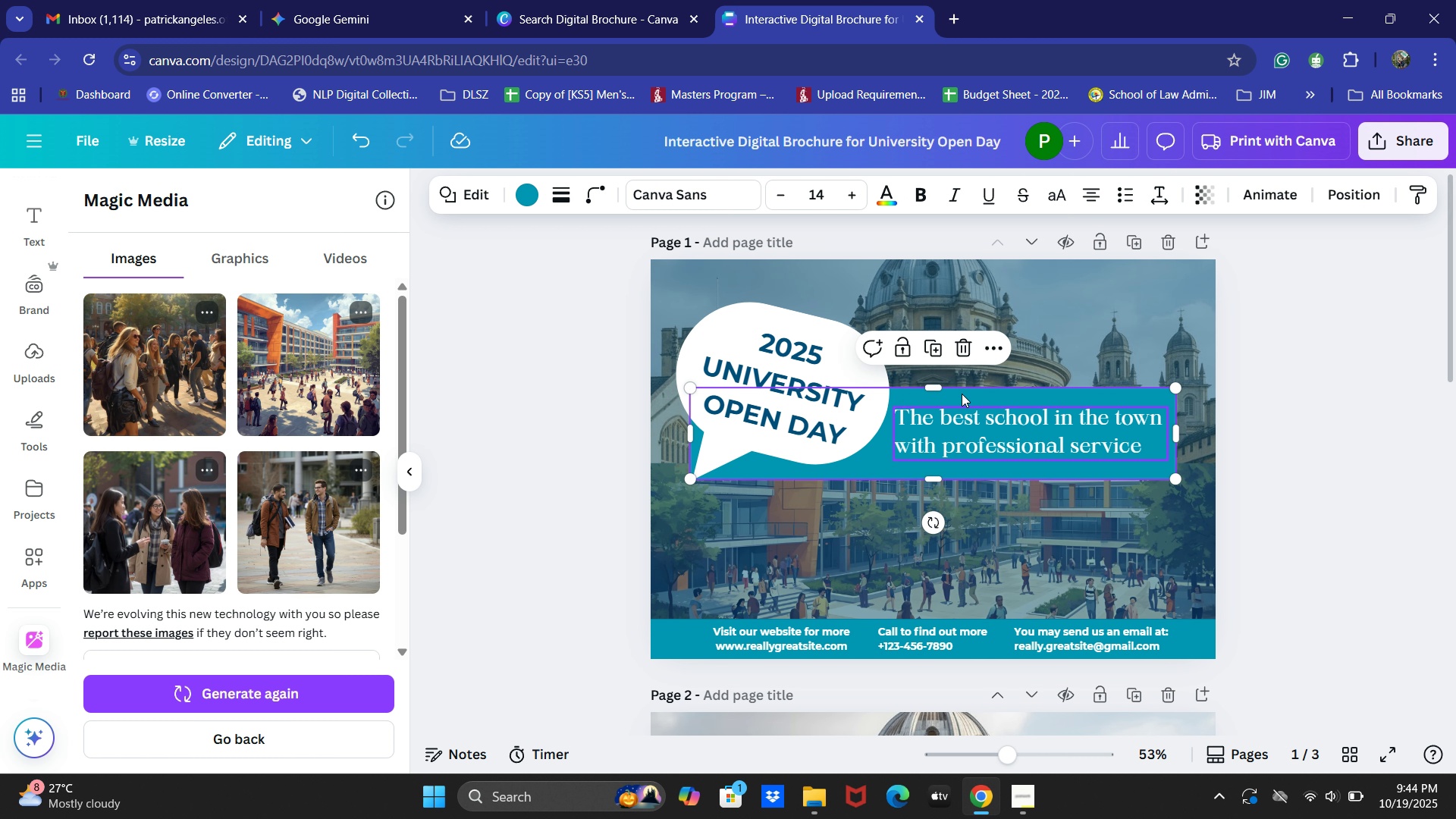 
left_click([941, 406])
 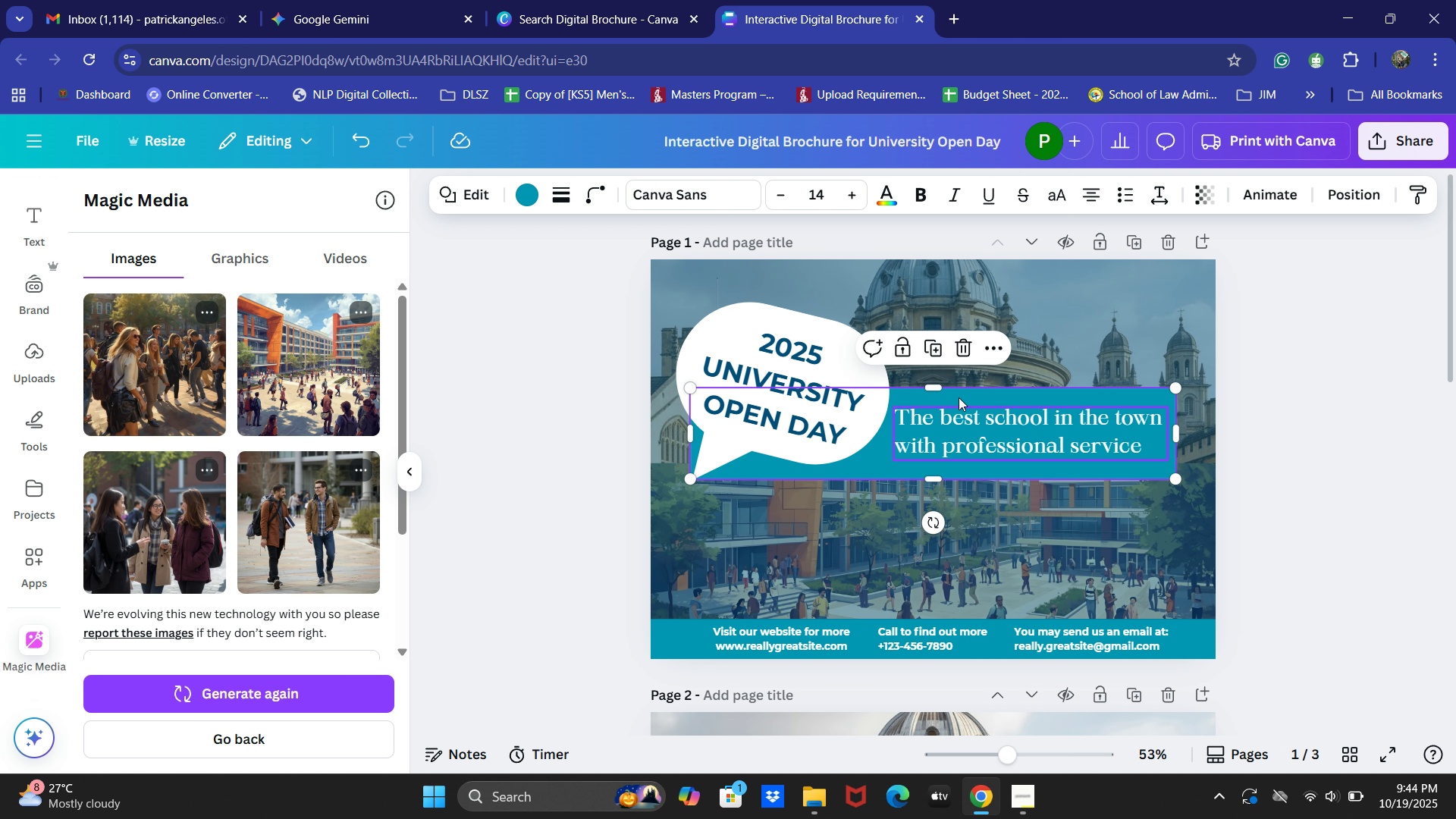 
hold_key(key=Tab, duration=0.84)
 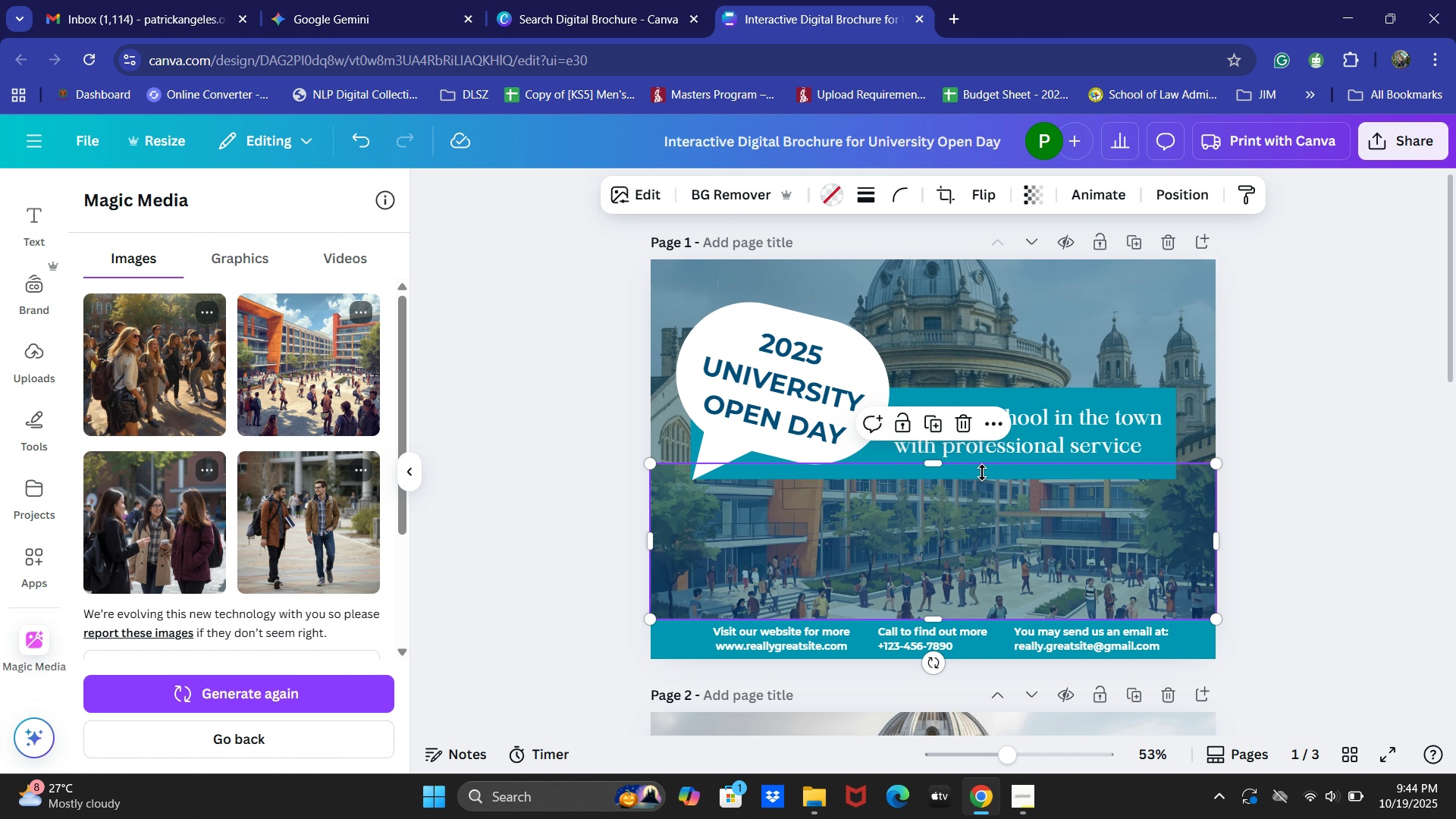 
left_click([974, 513])
 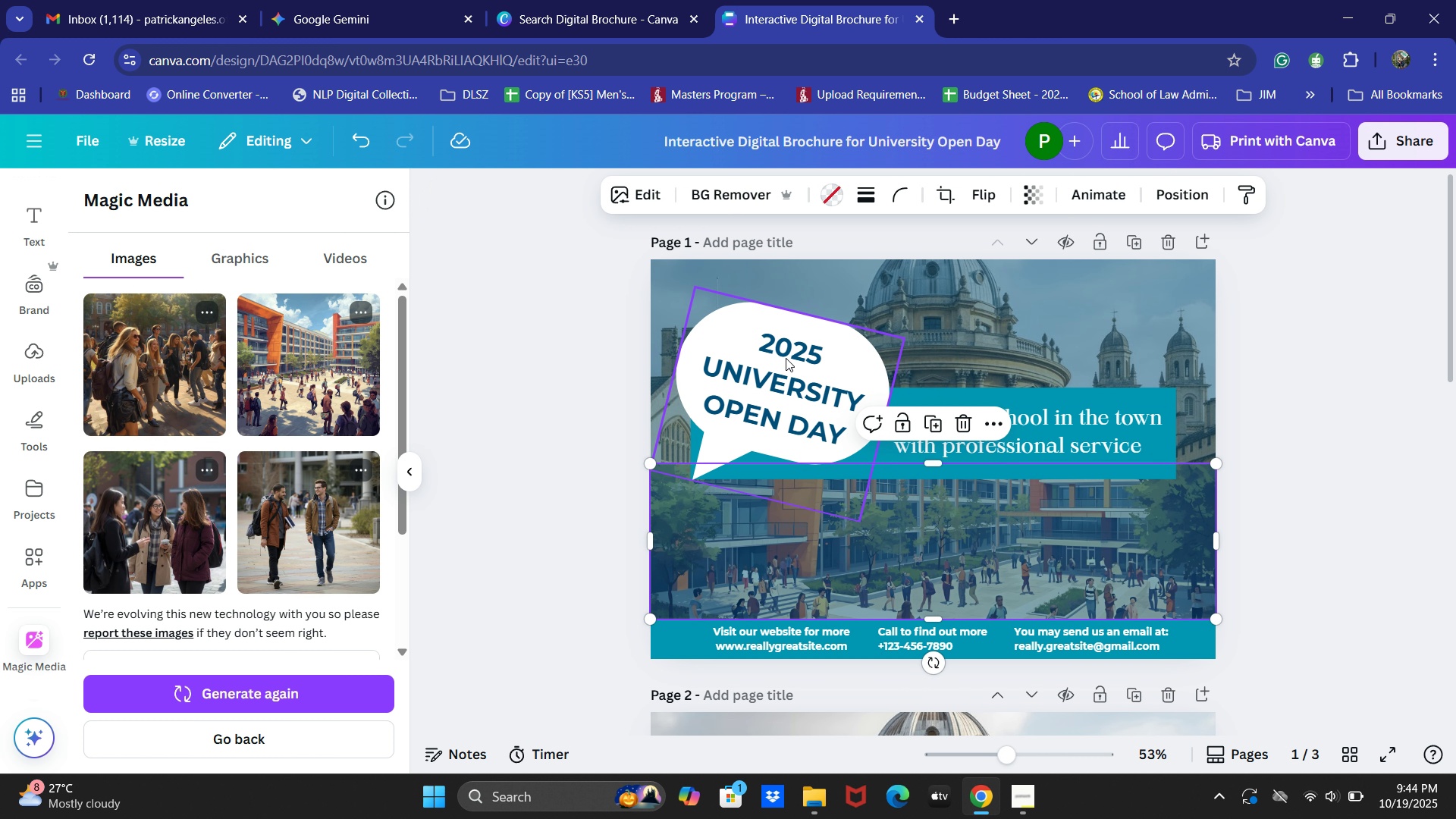 
left_click([784, 357])
 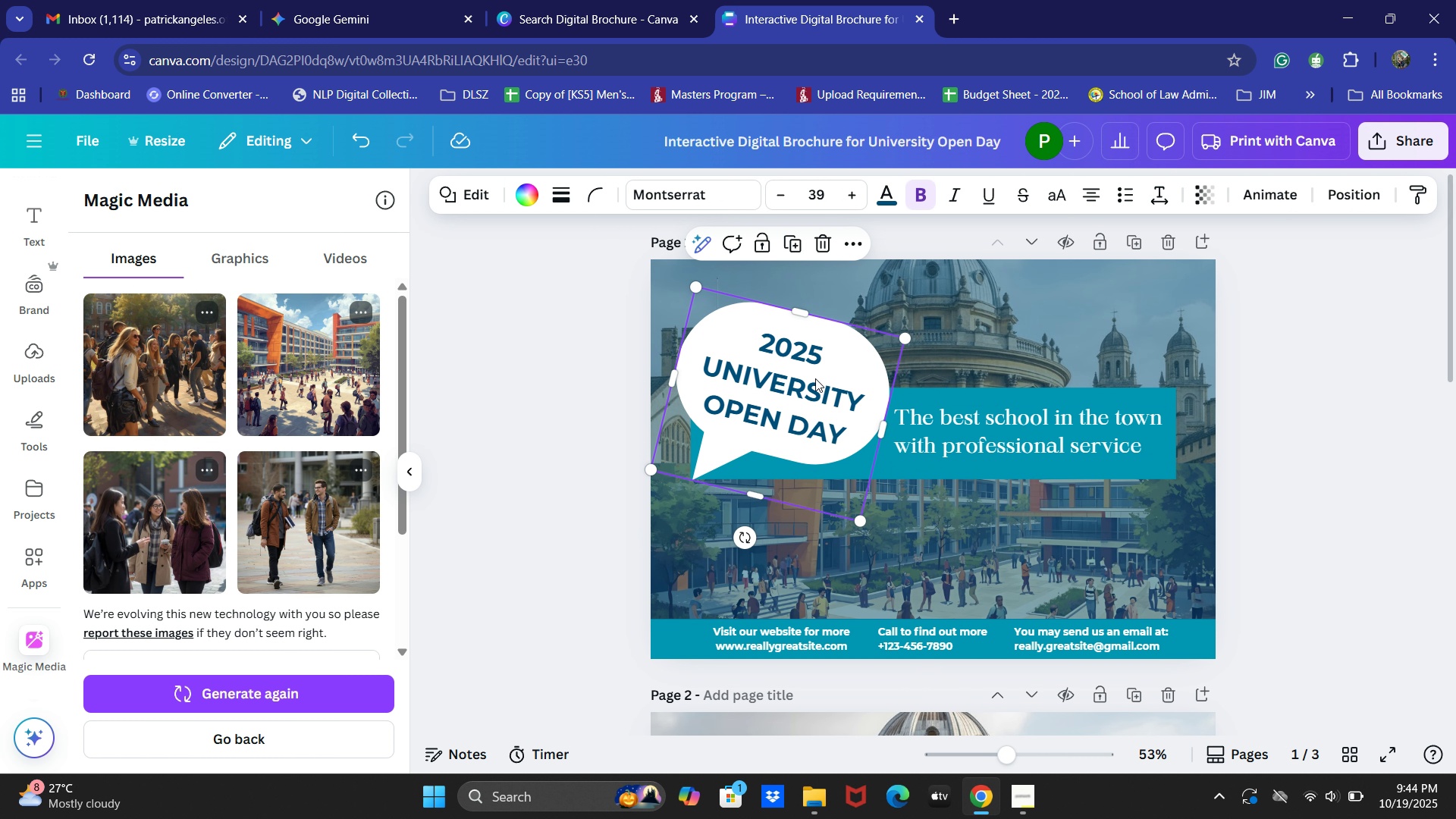 
hold_key(key=ShiftLeft, duration=1.26)
left_click([937, 403])
 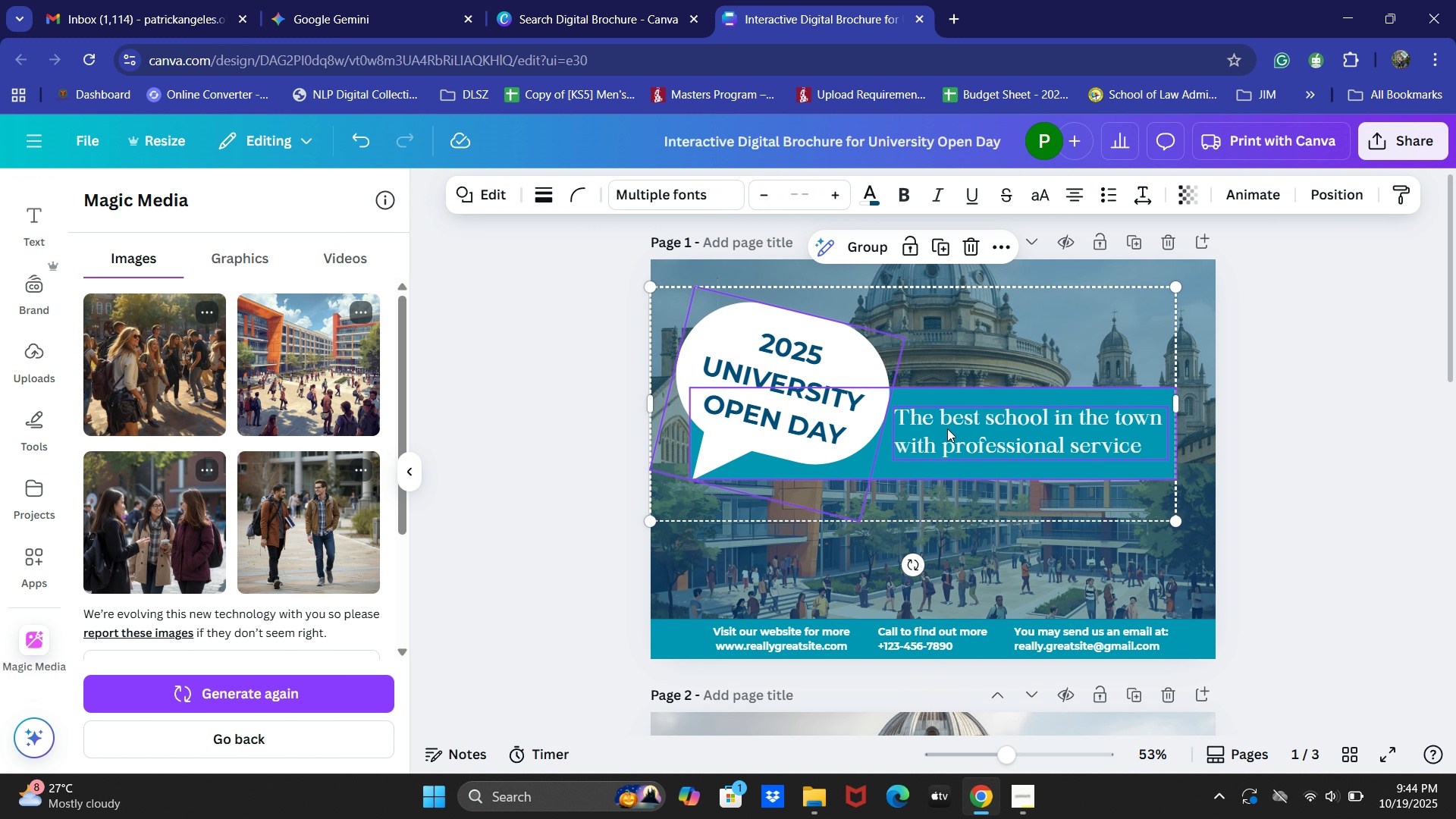 
double_click([947, 428])
 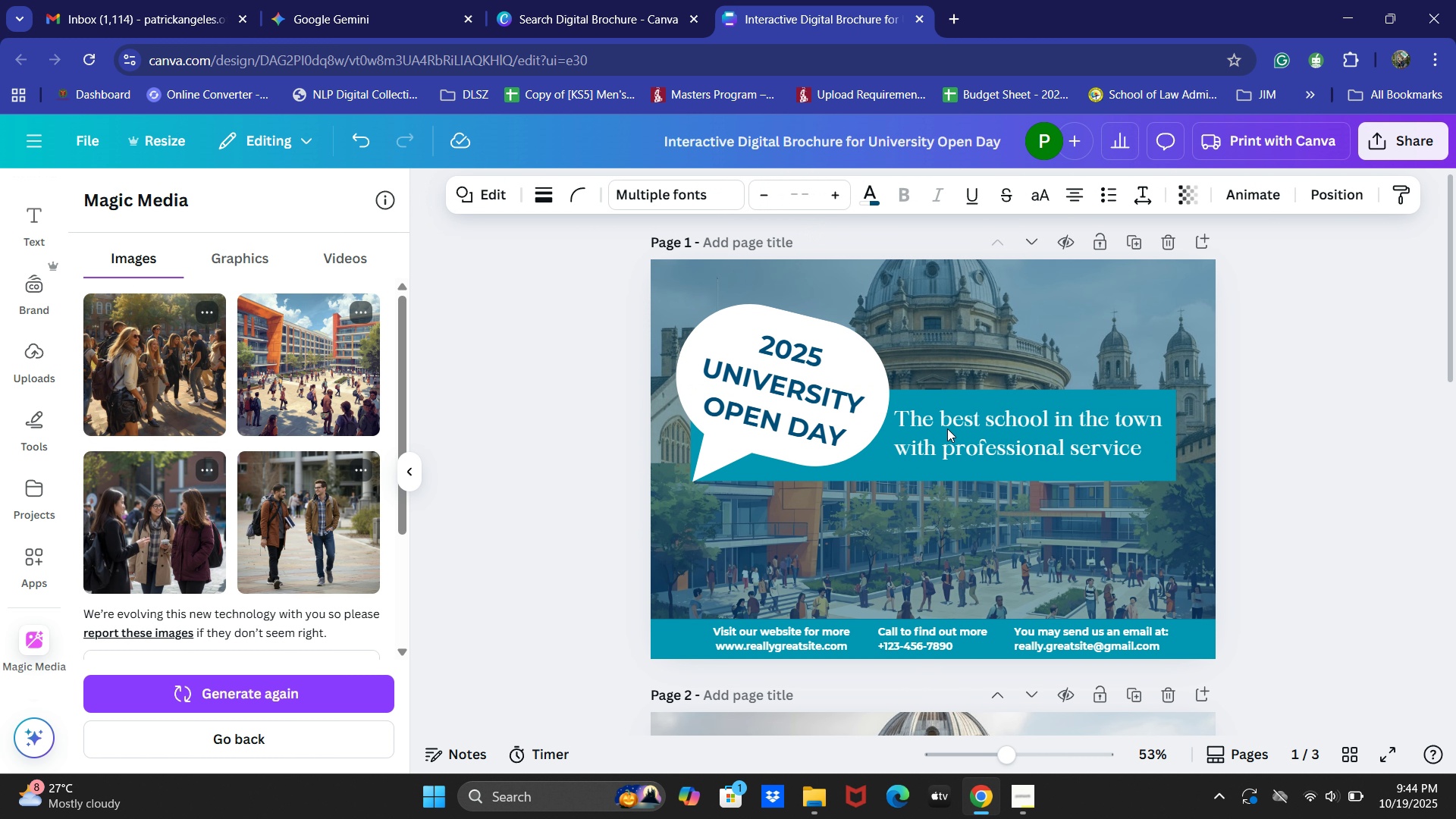 
key(ArrowDown)
 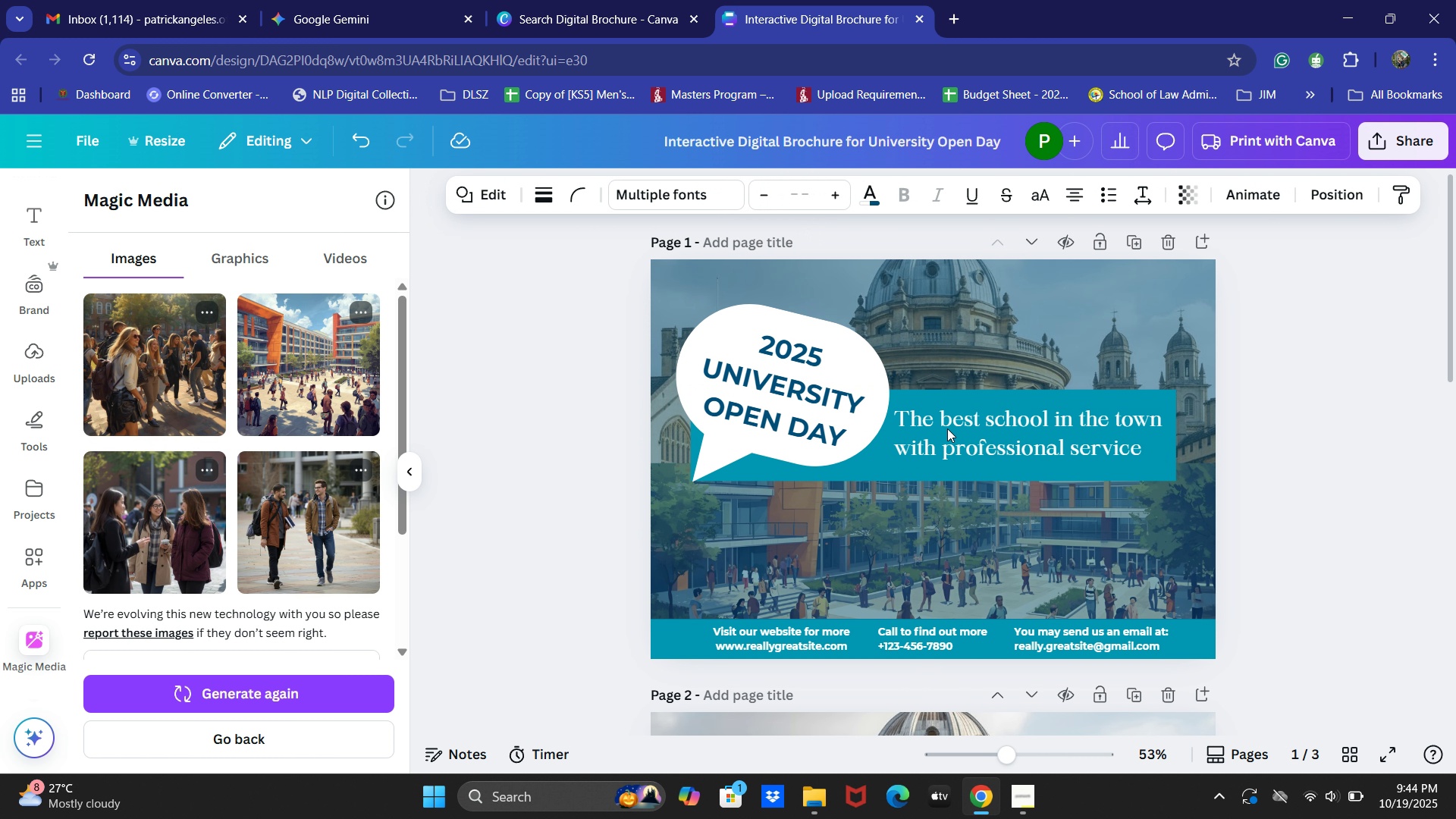 
key(ArrowRight)
 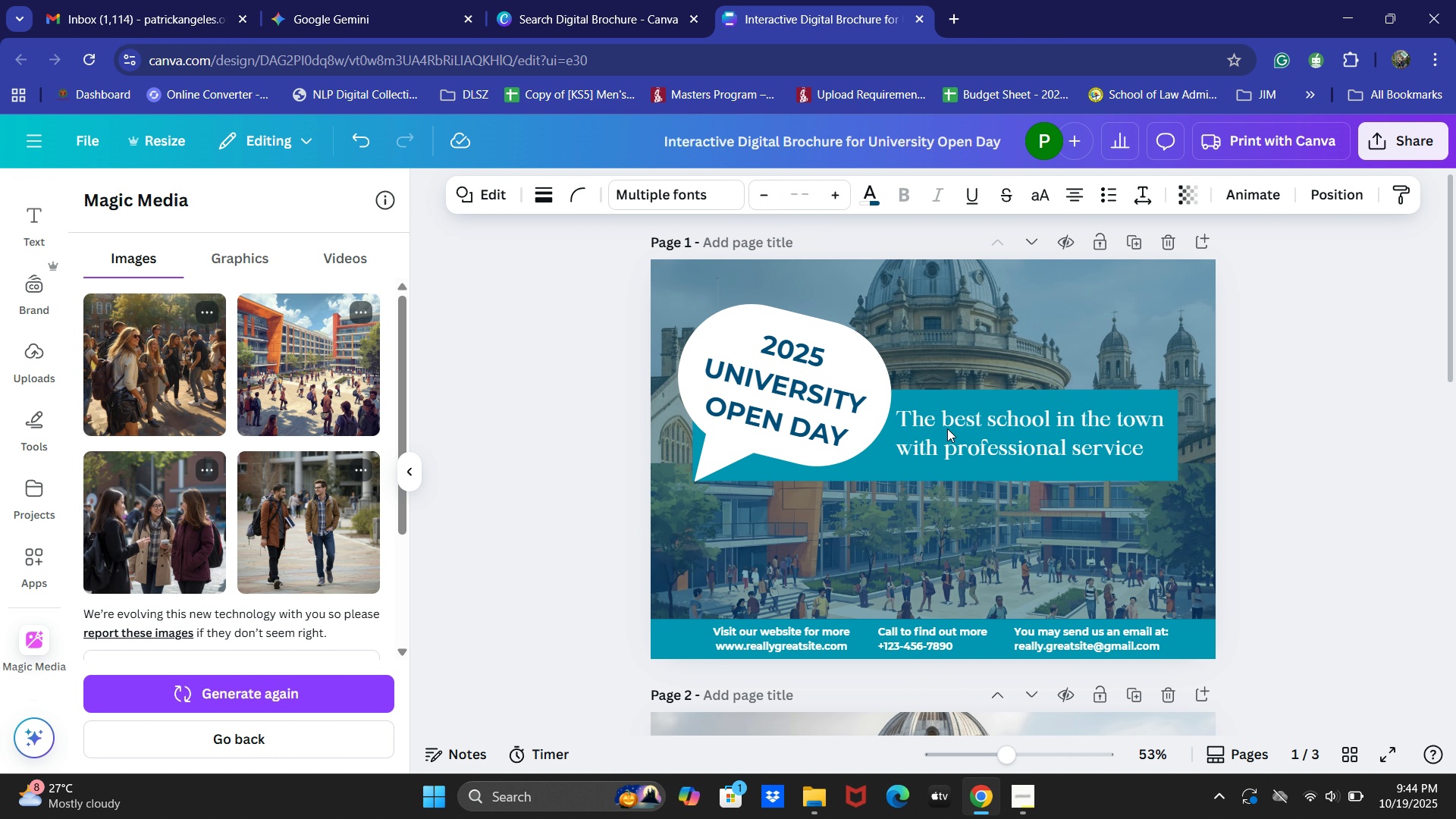 
key(ArrowRight)
 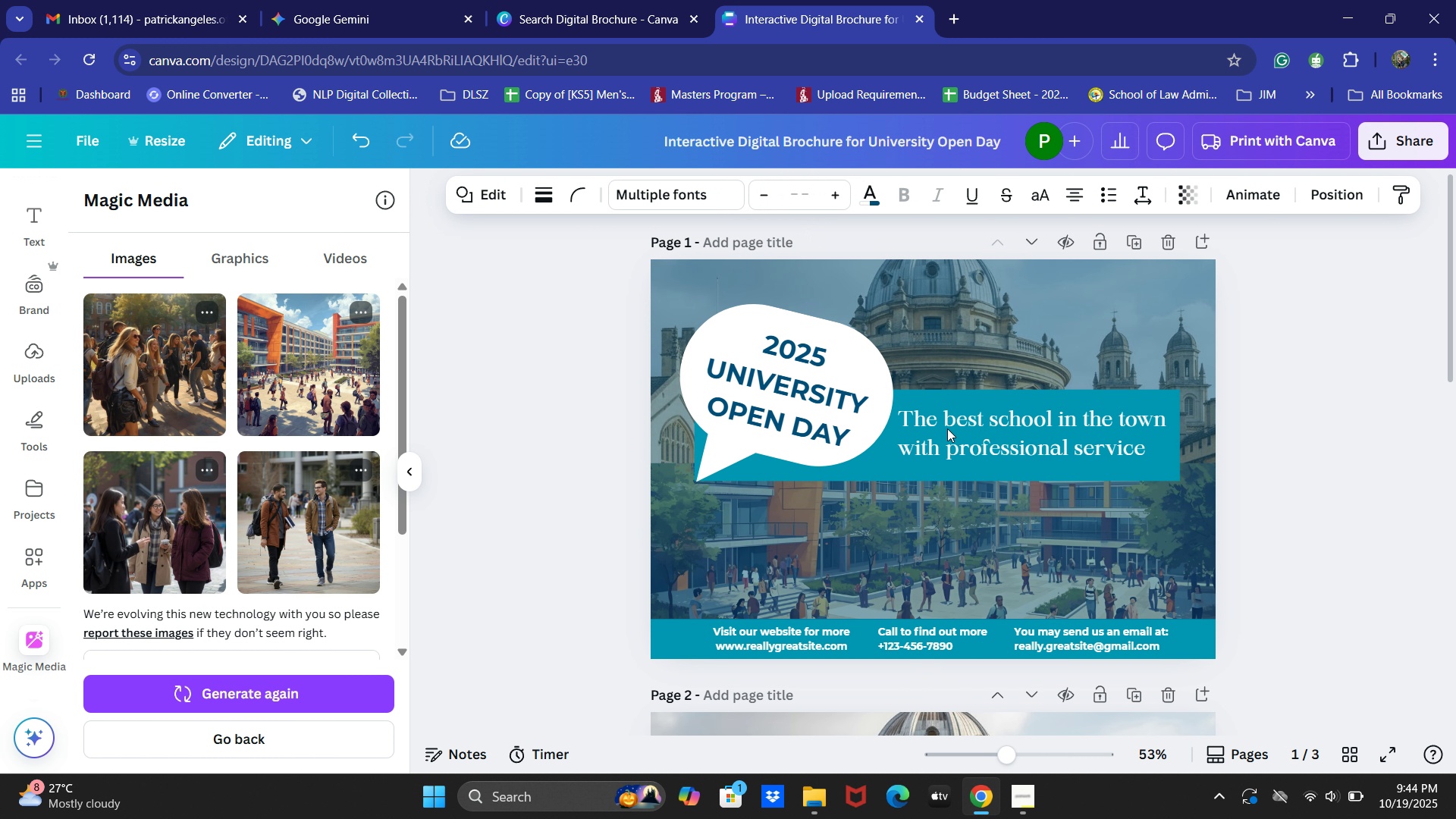 
key(ArrowRight)
 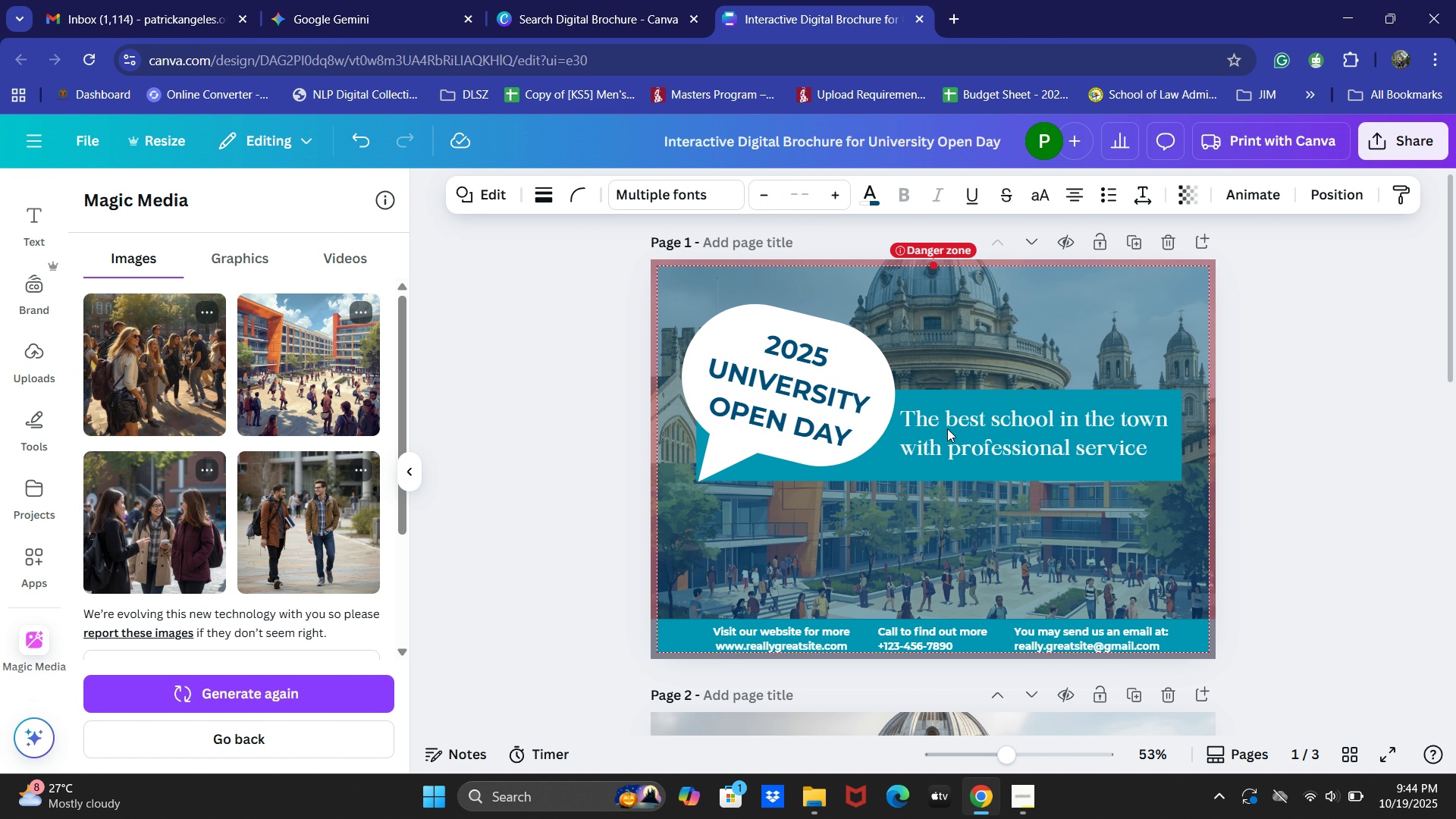 
key(ArrowRight)
 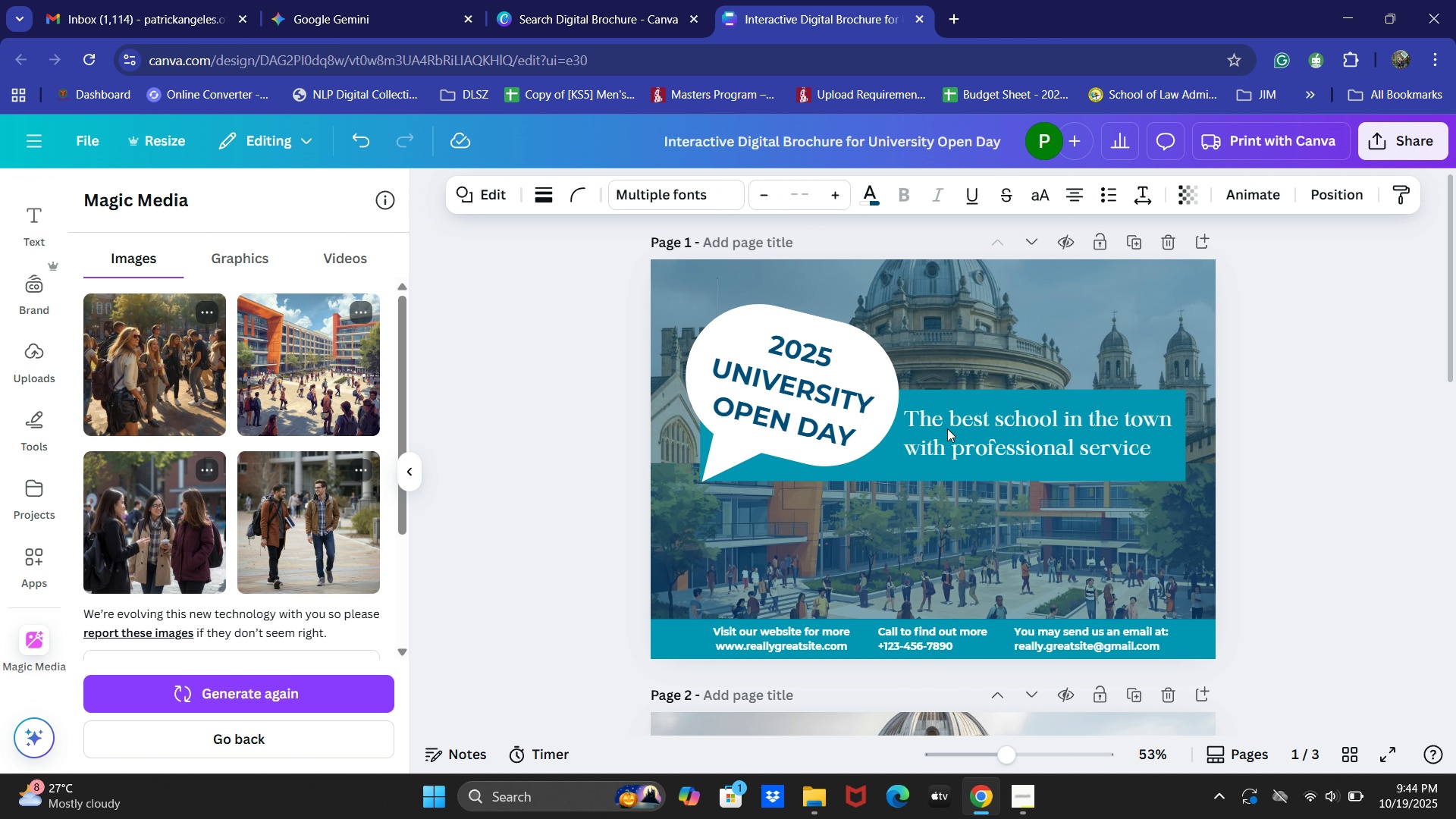 
key(ArrowRight)
 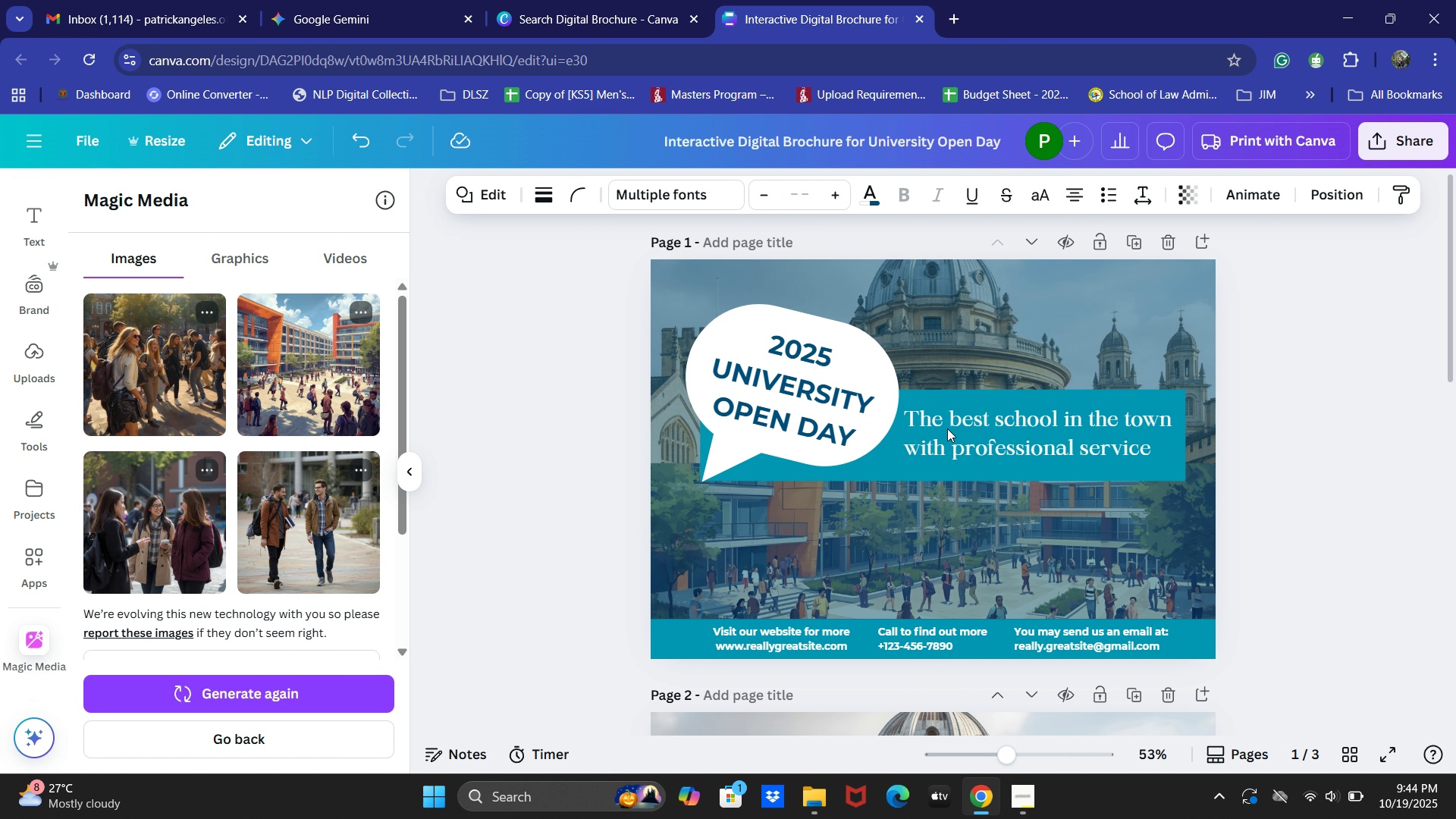 
key(ArrowDown)
 